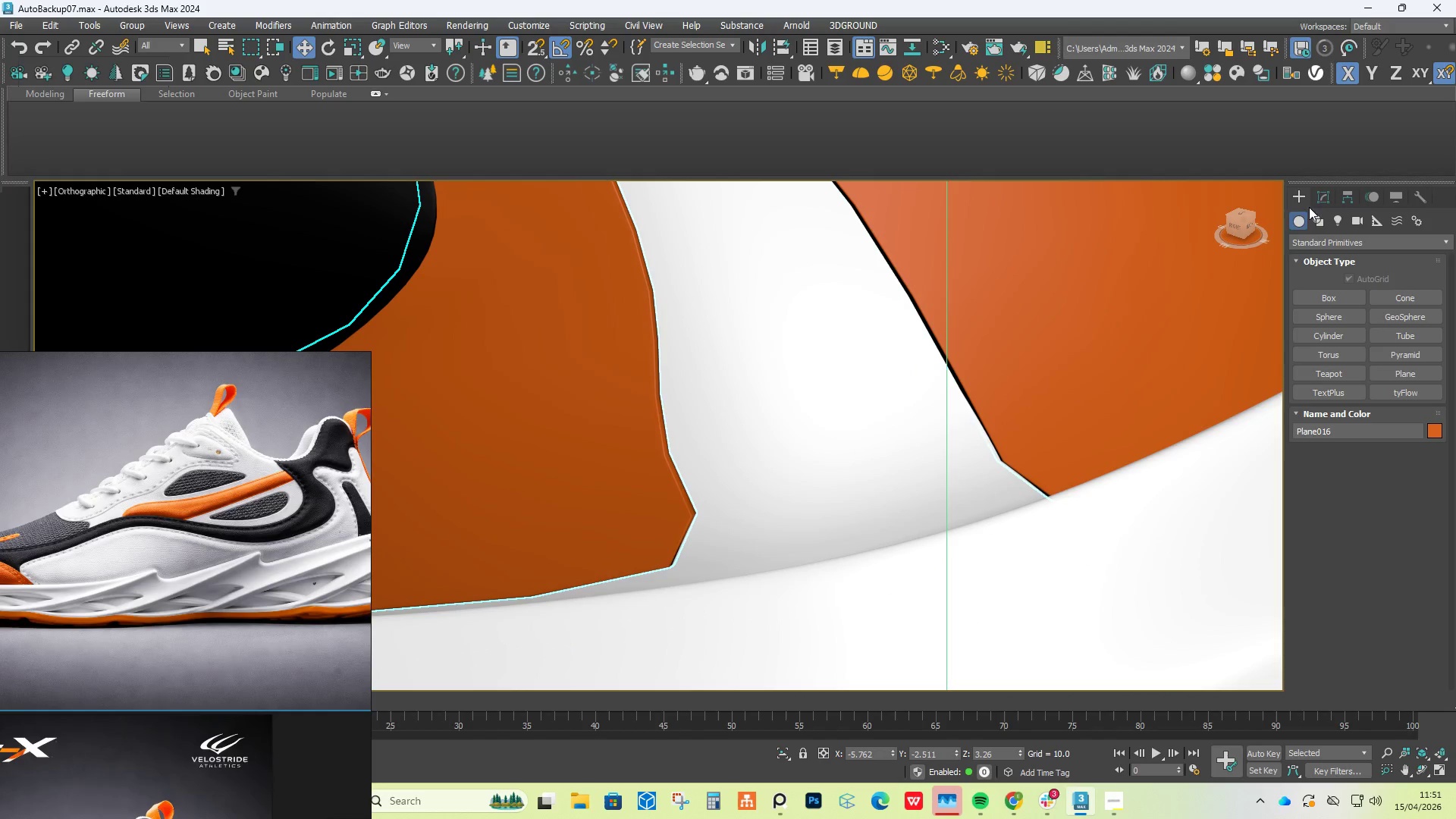 
left_click([1318, 196])
 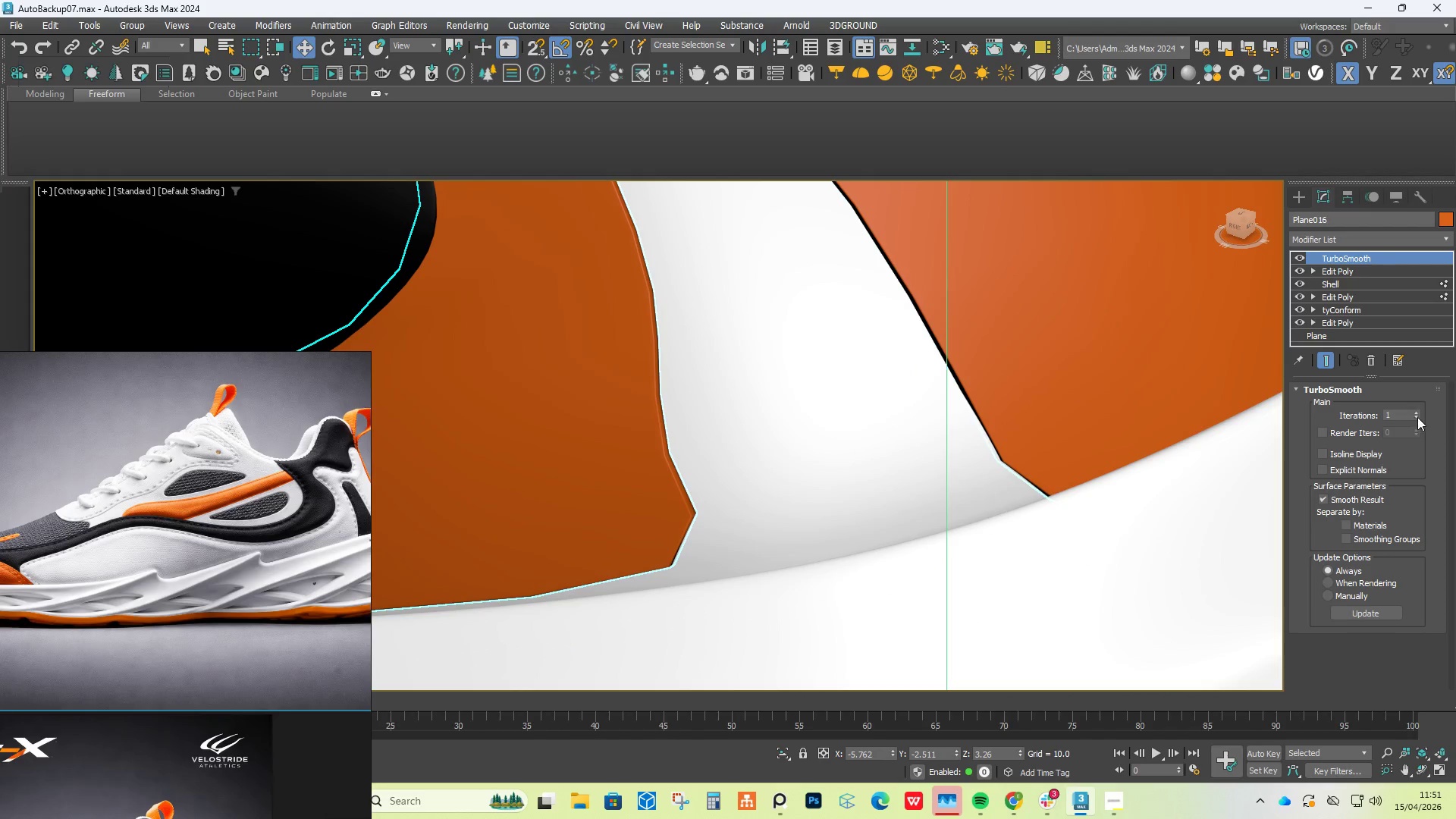 
left_click([1418, 411])
 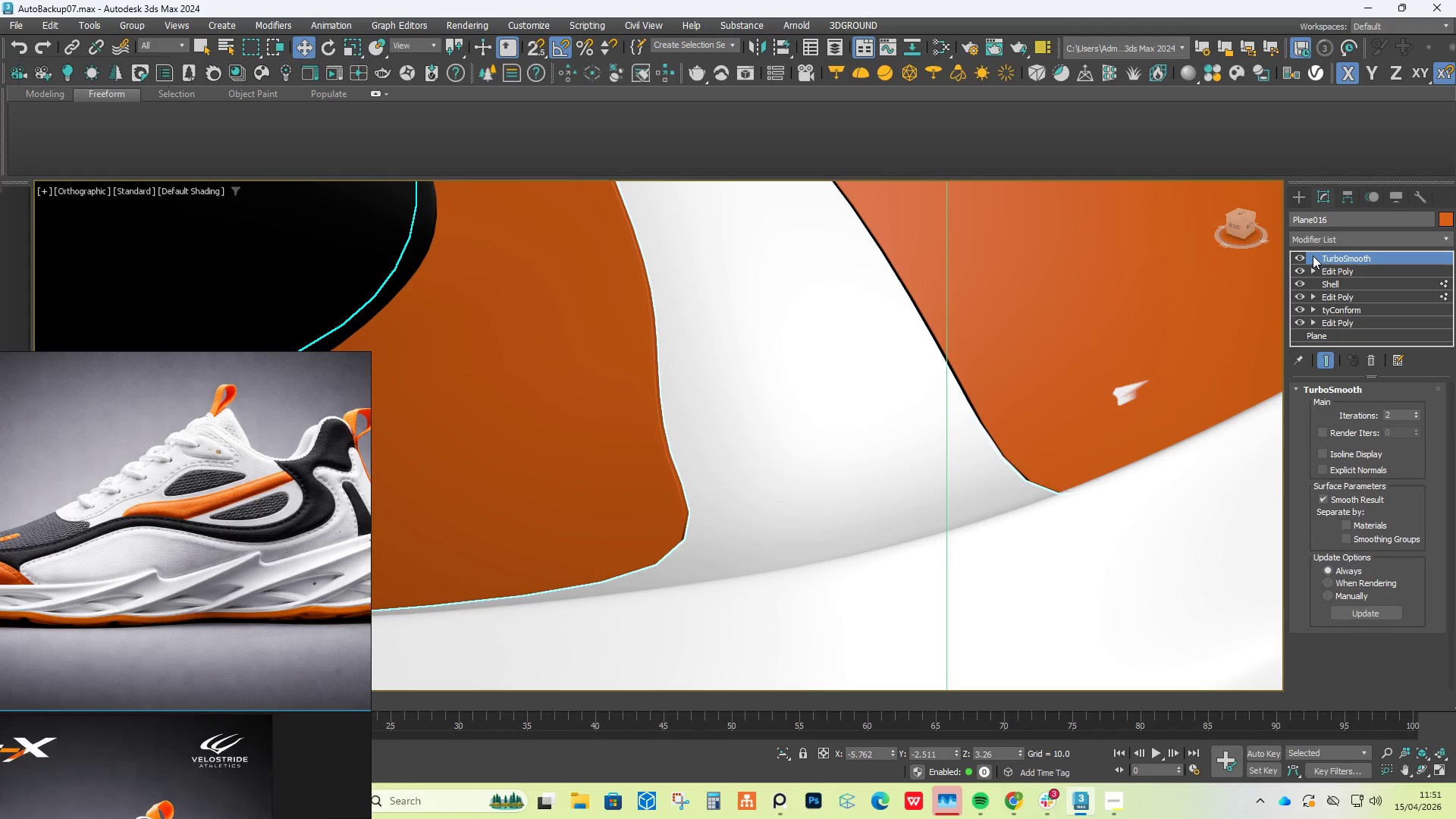 
double_click([1329, 273])
 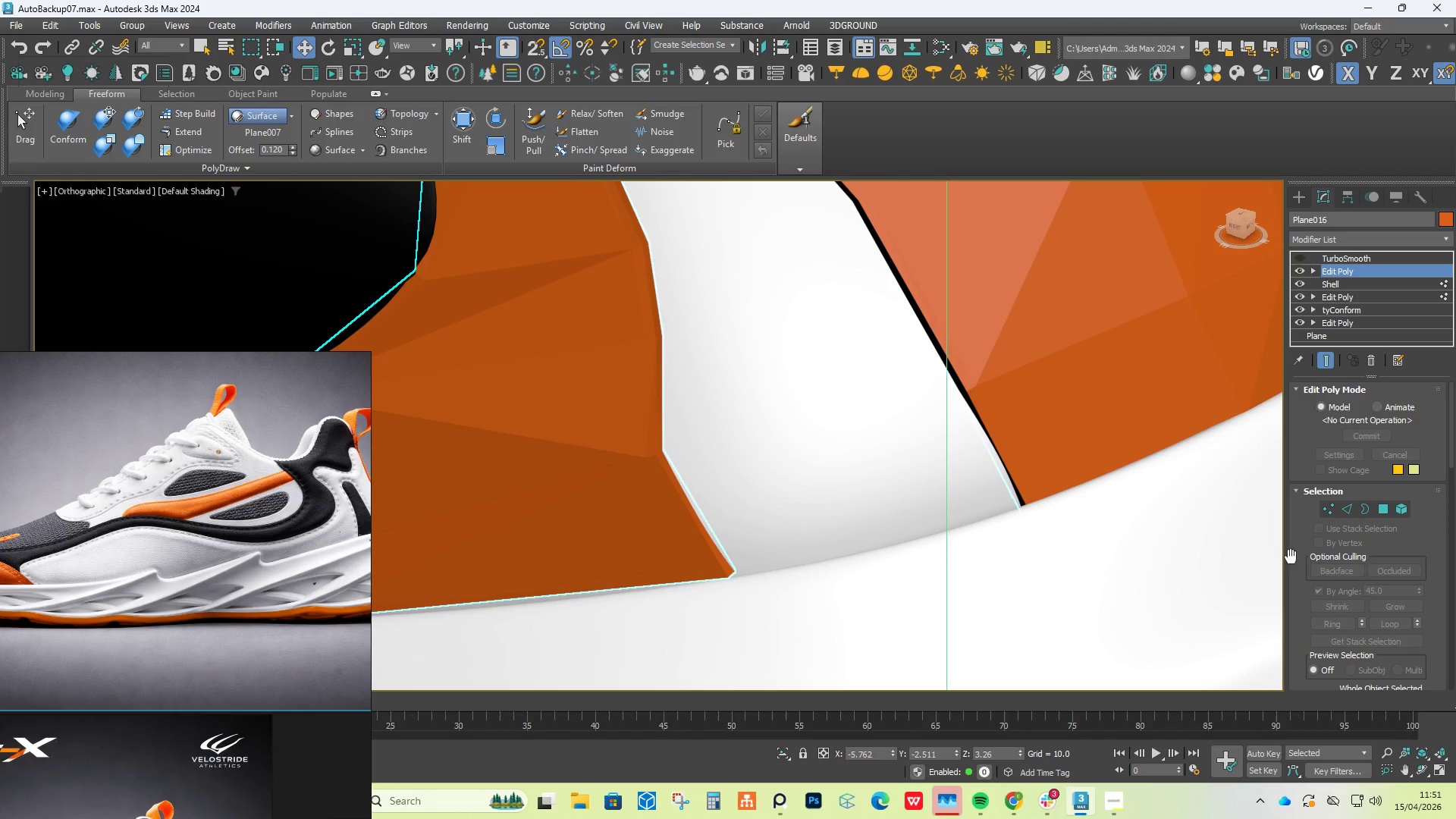 
left_click([1327, 512])
 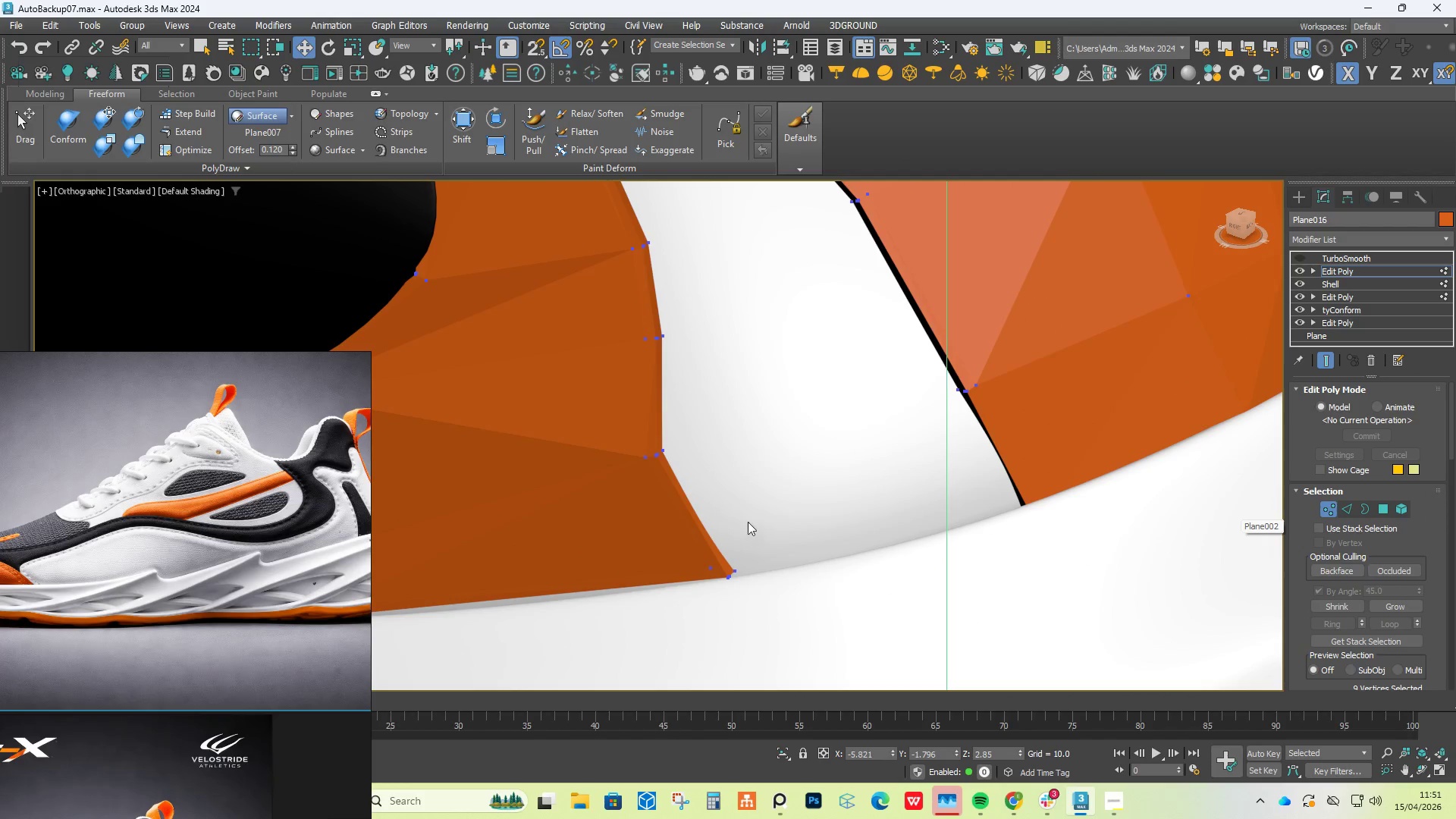 
left_click_drag(start_coordinate=[761, 505], to_coordinate=[691, 634])
 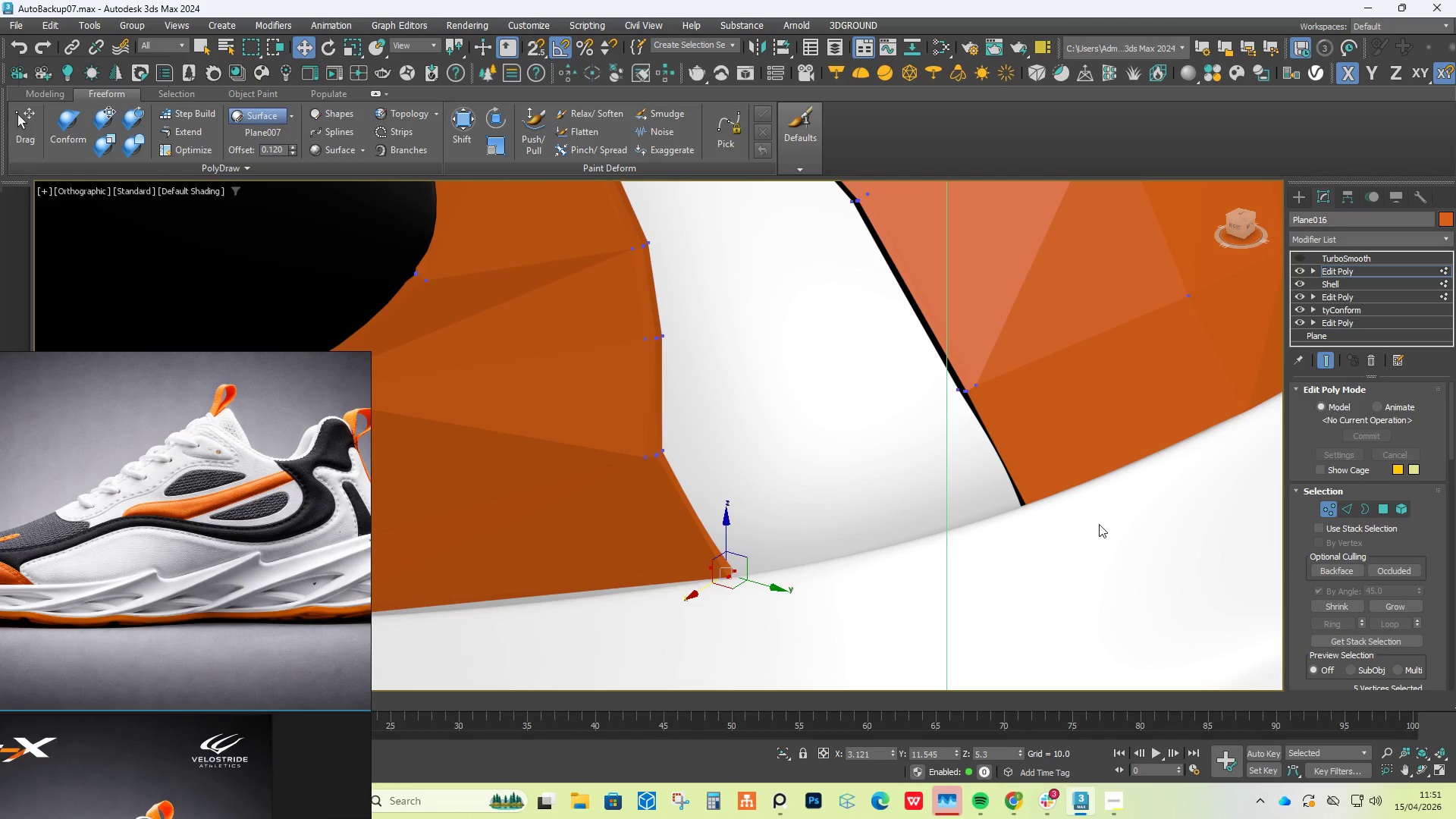 
hold_key(key=ControlLeft, duration=0.64)
left_click_drag(start_coordinate=[1091, 481], to_coordinate=[965, 628])
 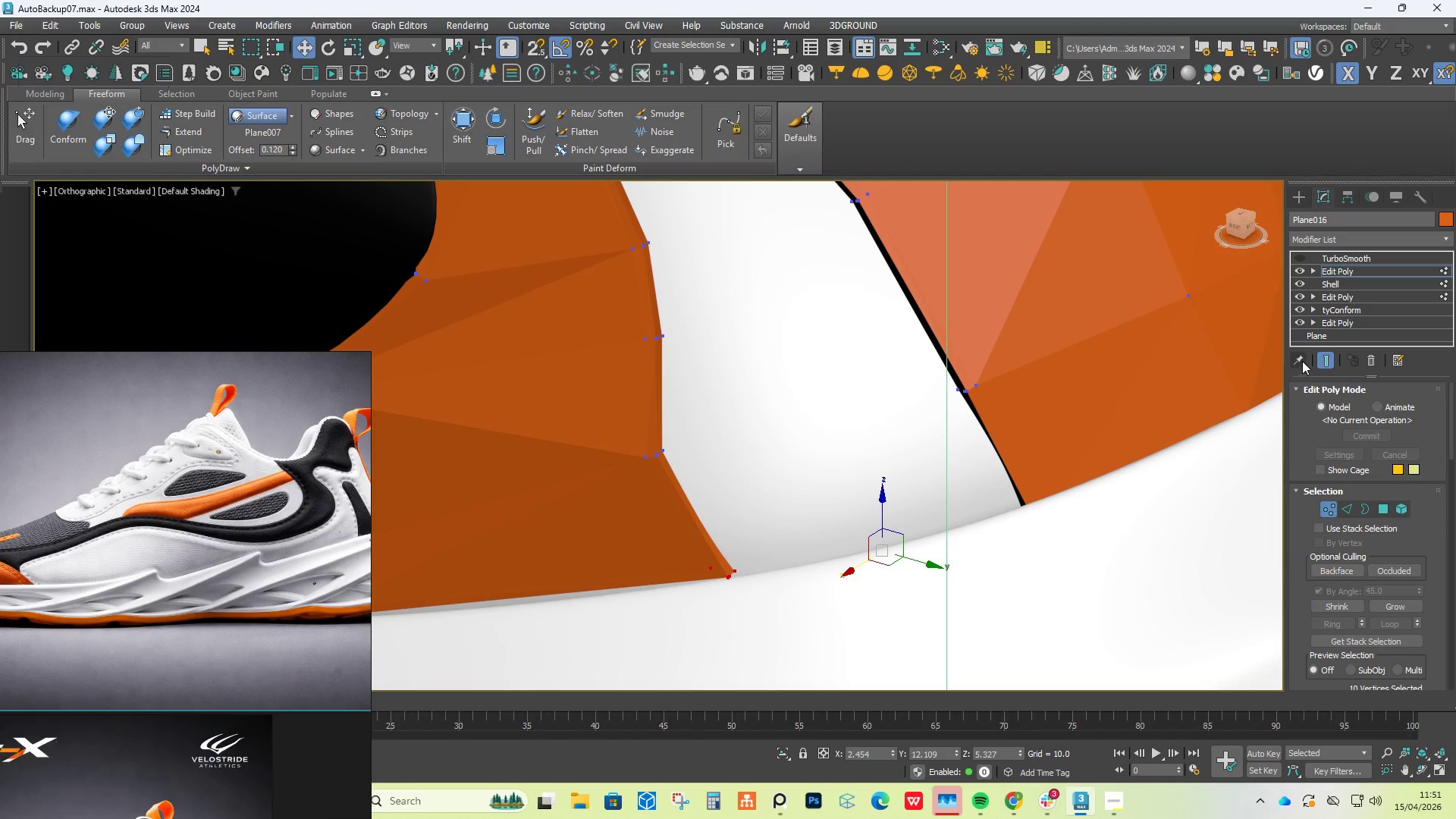 
left_click([1327, 359])
 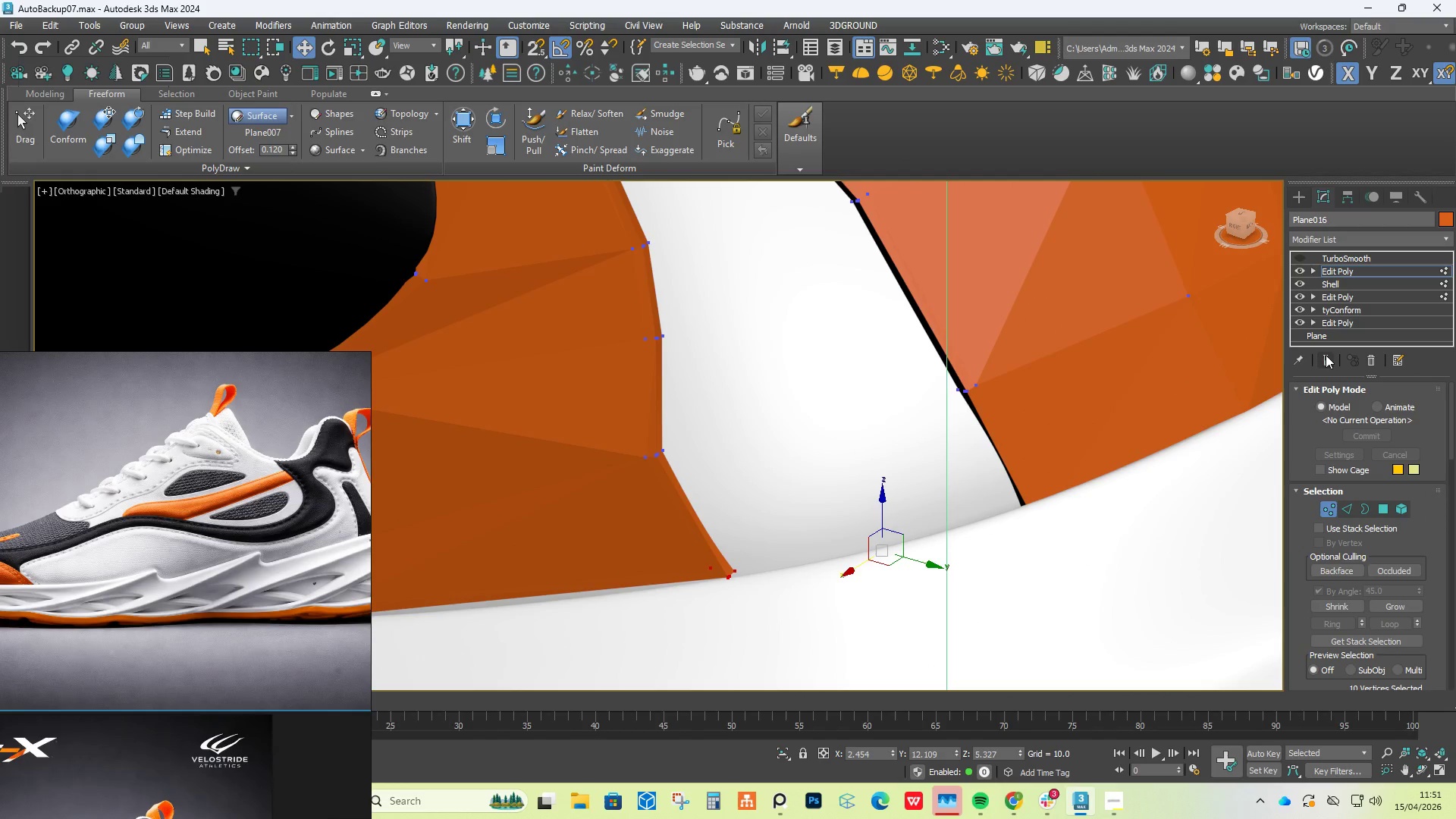 
left_click([1324, 366])
 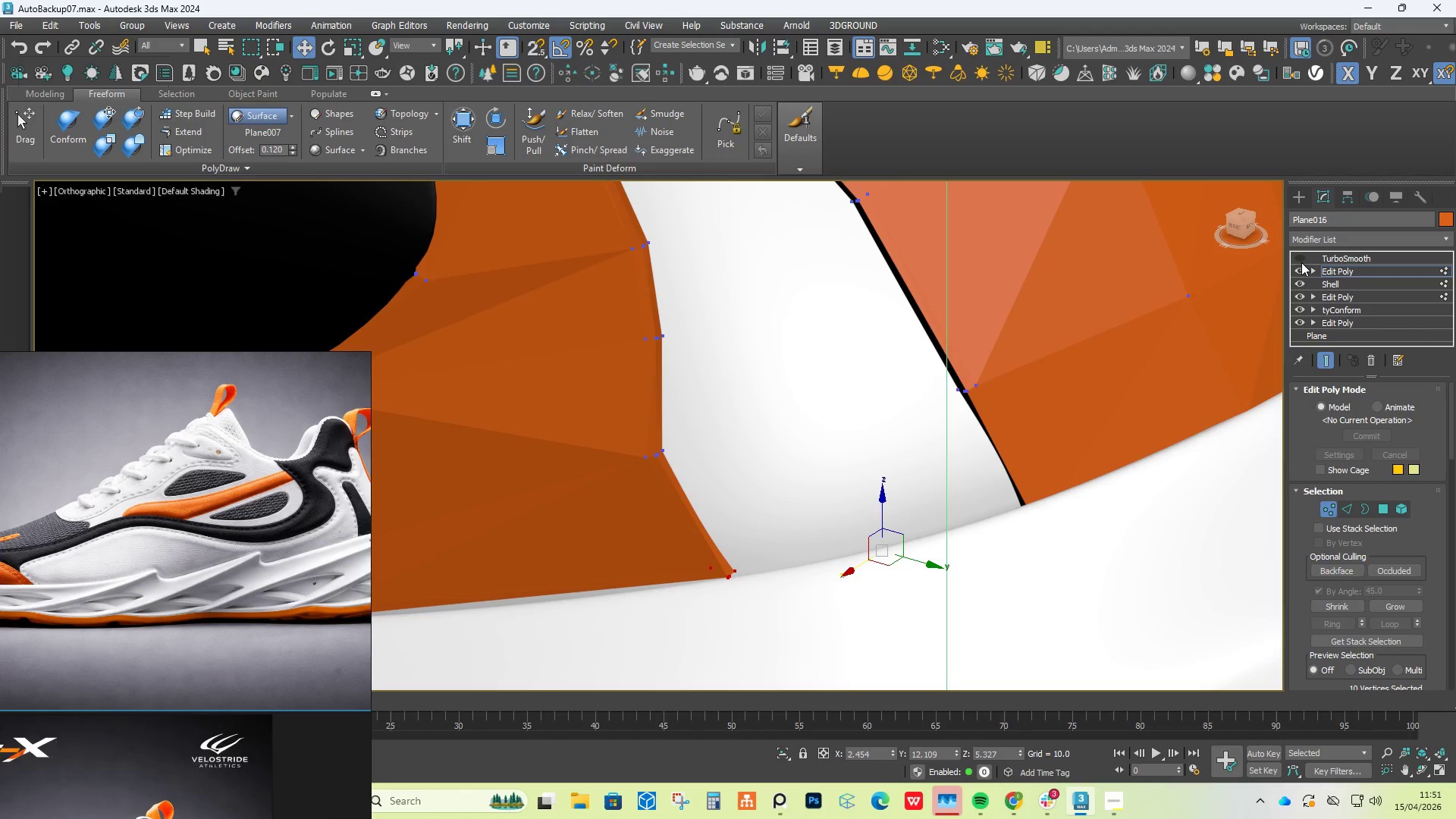 
left_click([1301, 262])
 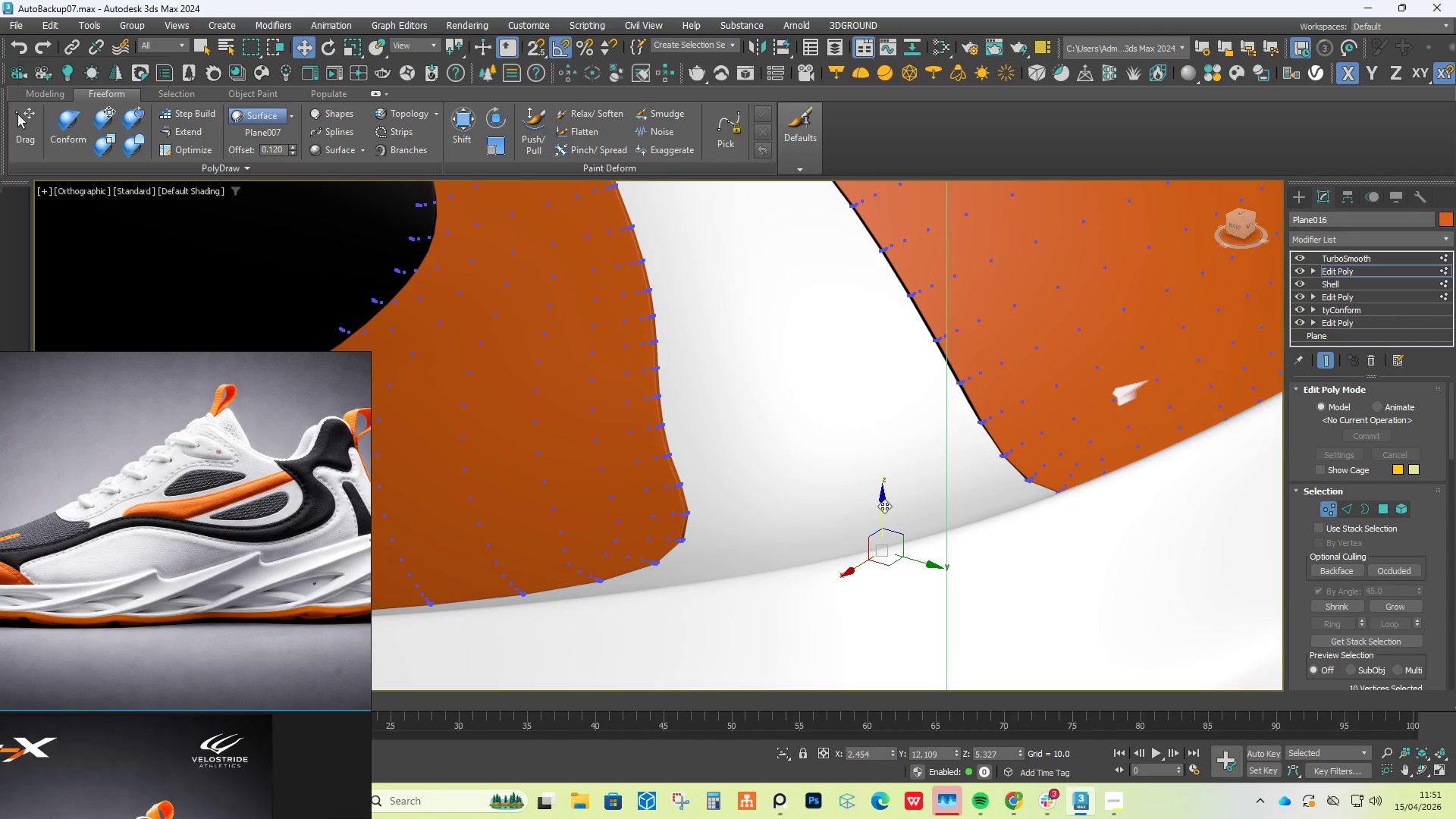 
left_click_drag(start_coordinate=[884, 506], to_coordinate=[915, 611])
 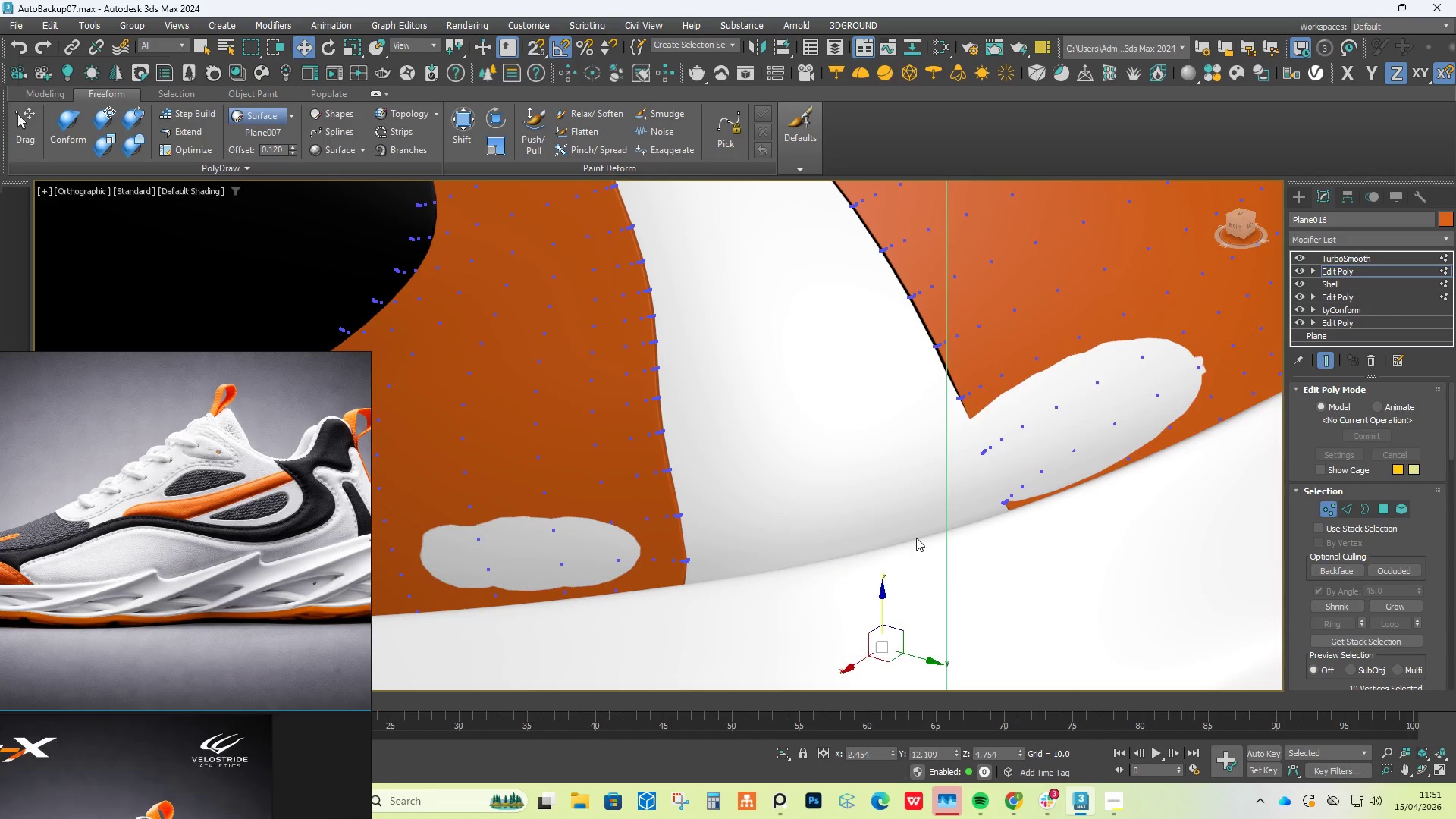 
hold_key(key=AltLeft, duration=0.5)
 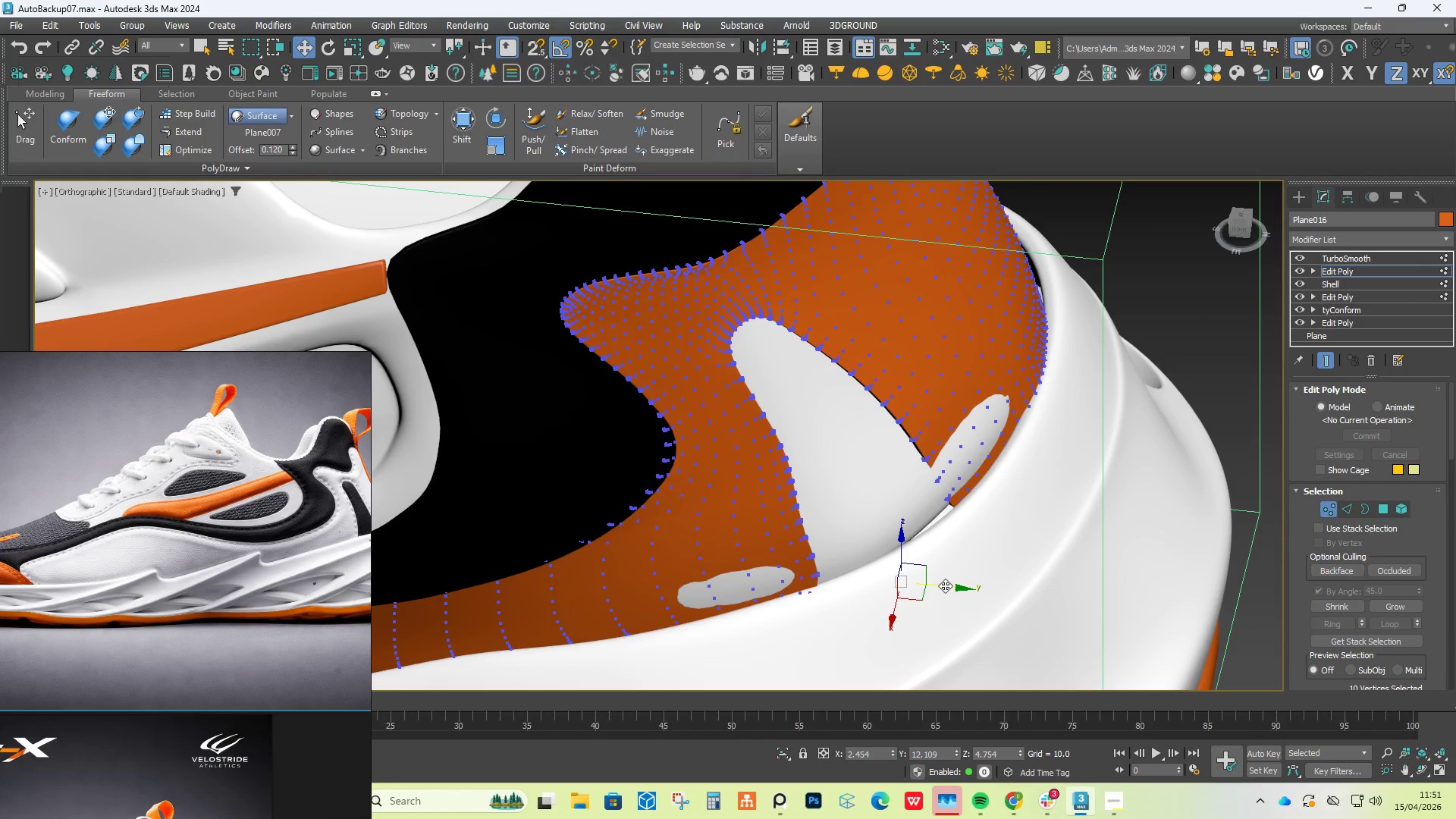 
scroll: coordinate [920, 516], scroll_direction: down, amount: 2.0
 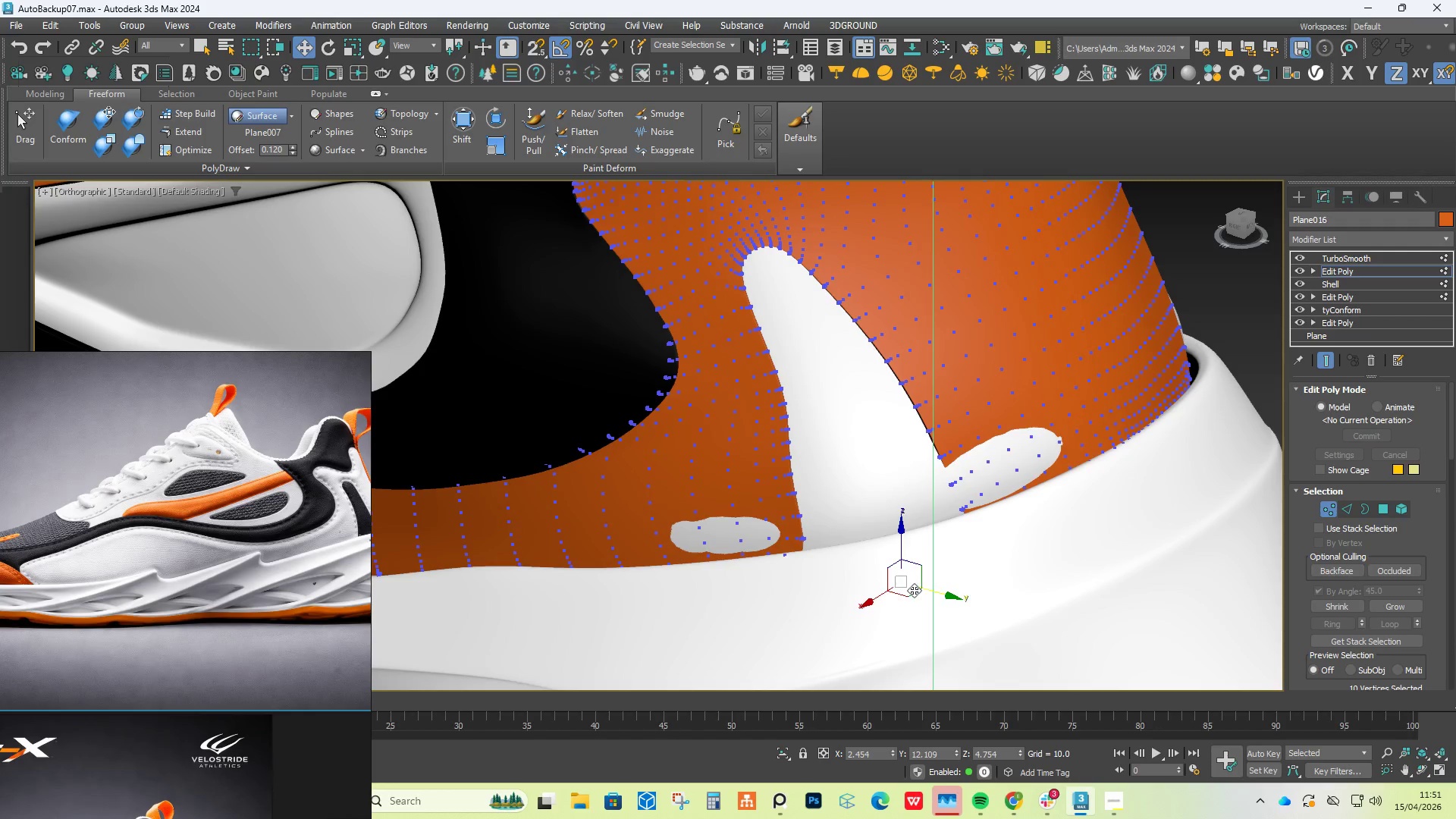 
left_click_drag(start_coordinate=[945, 585], to_coordinate=[966, 599])
 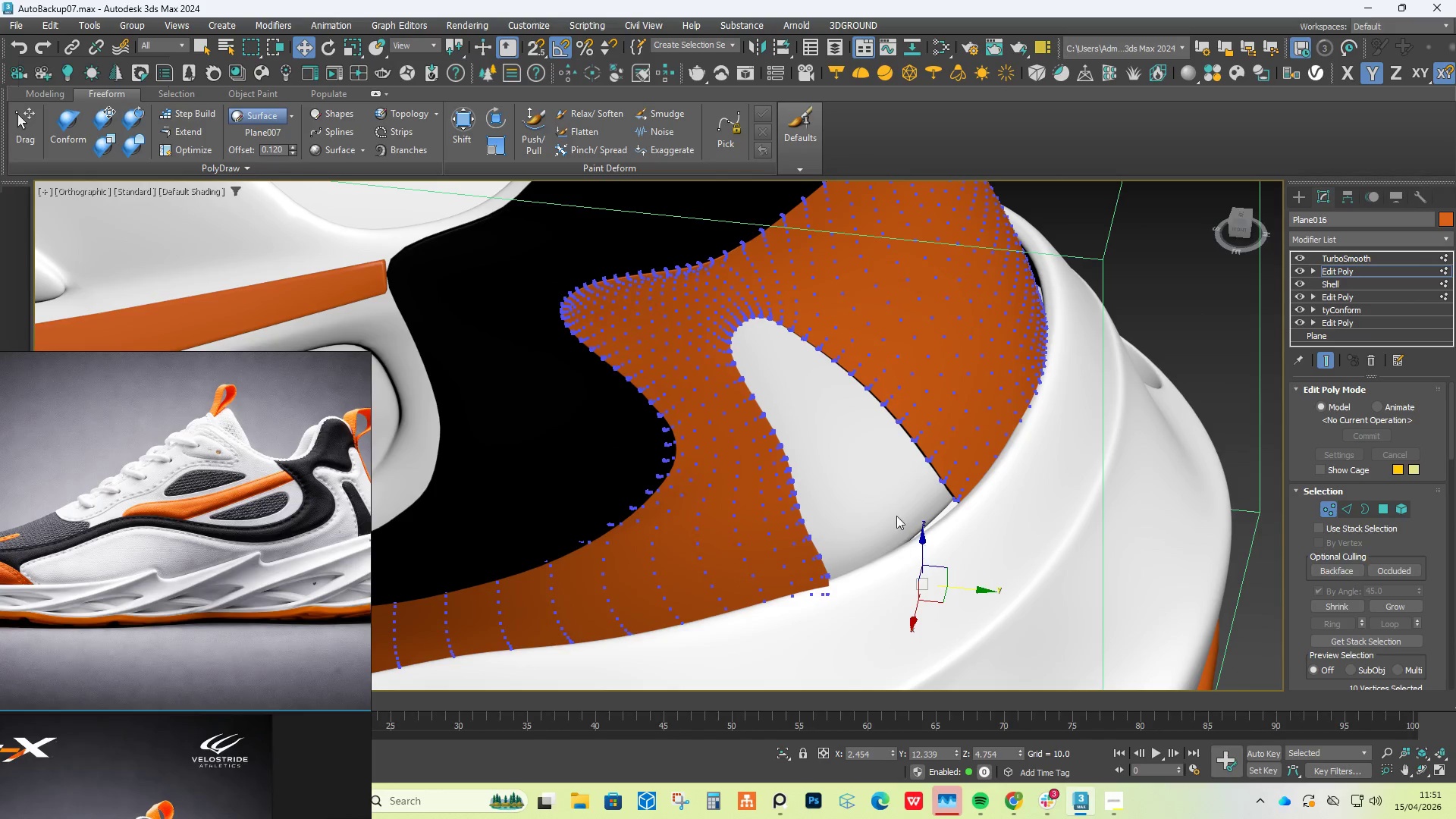 
hold_key(key=AltLeft, duration=1.3)
 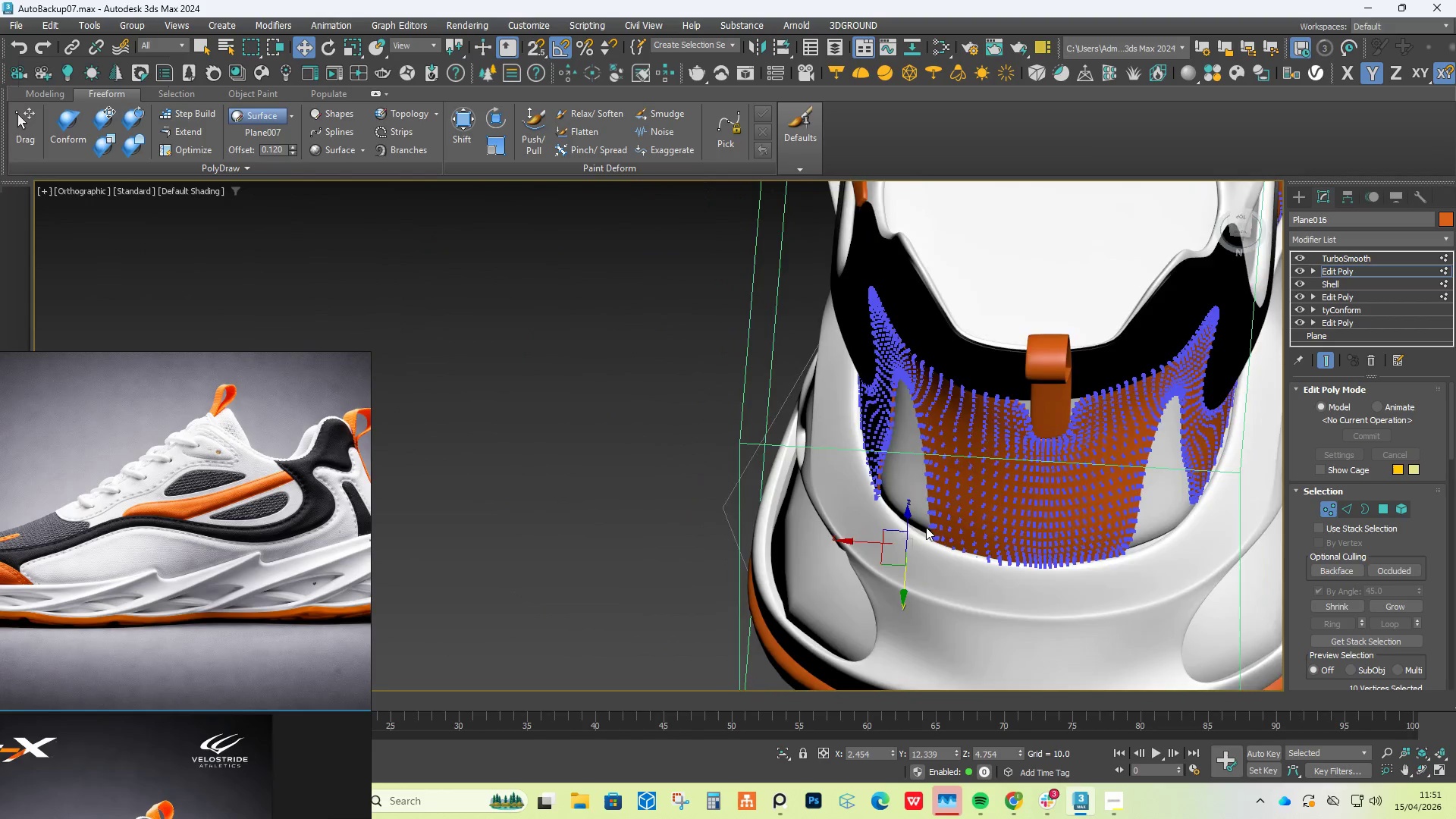 
scroll: coordinate [893, 504], scroll_direction: down, amount: 2.0
 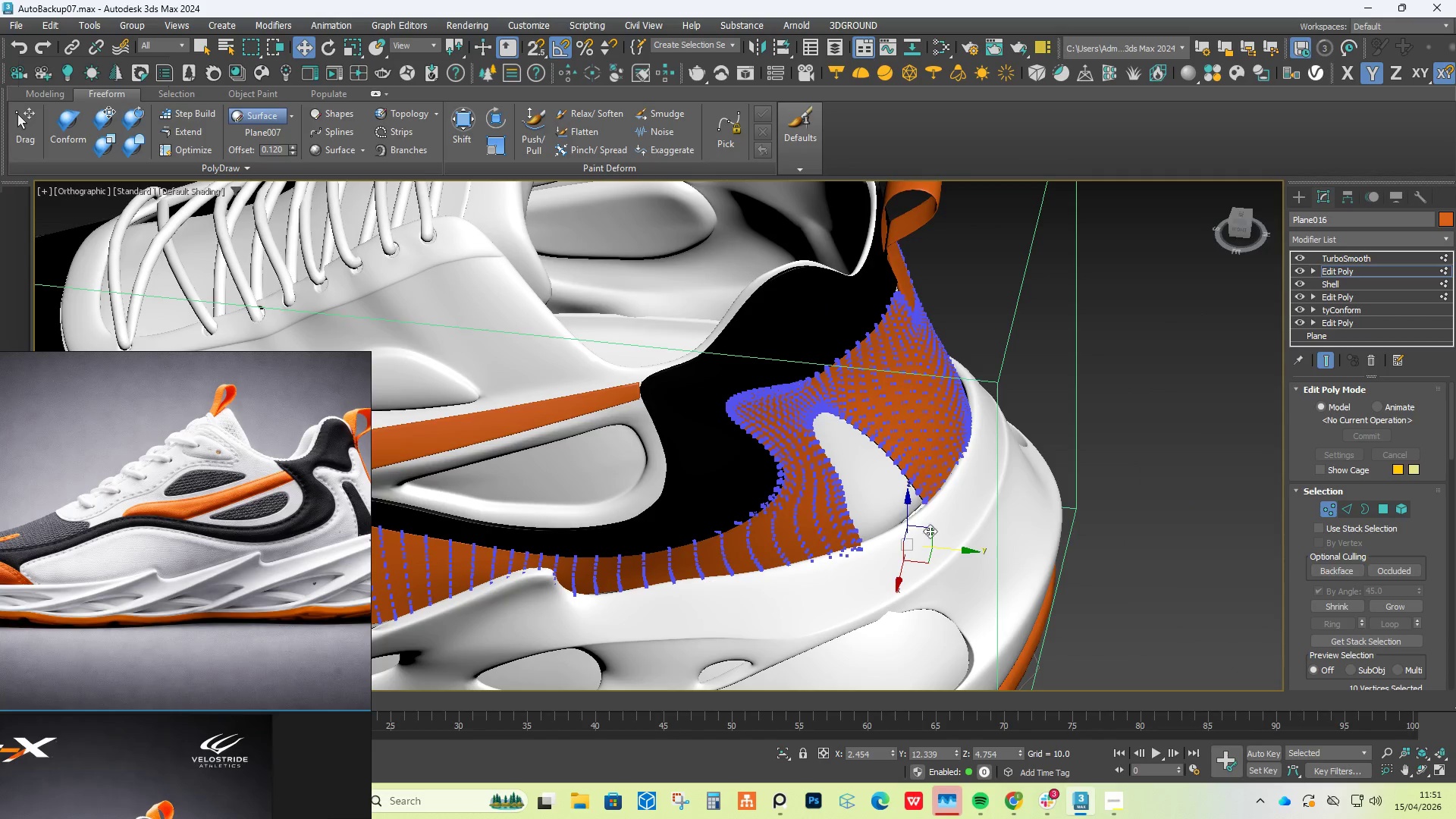 
hold_key(key=ControlLeft, duration=0.34)
 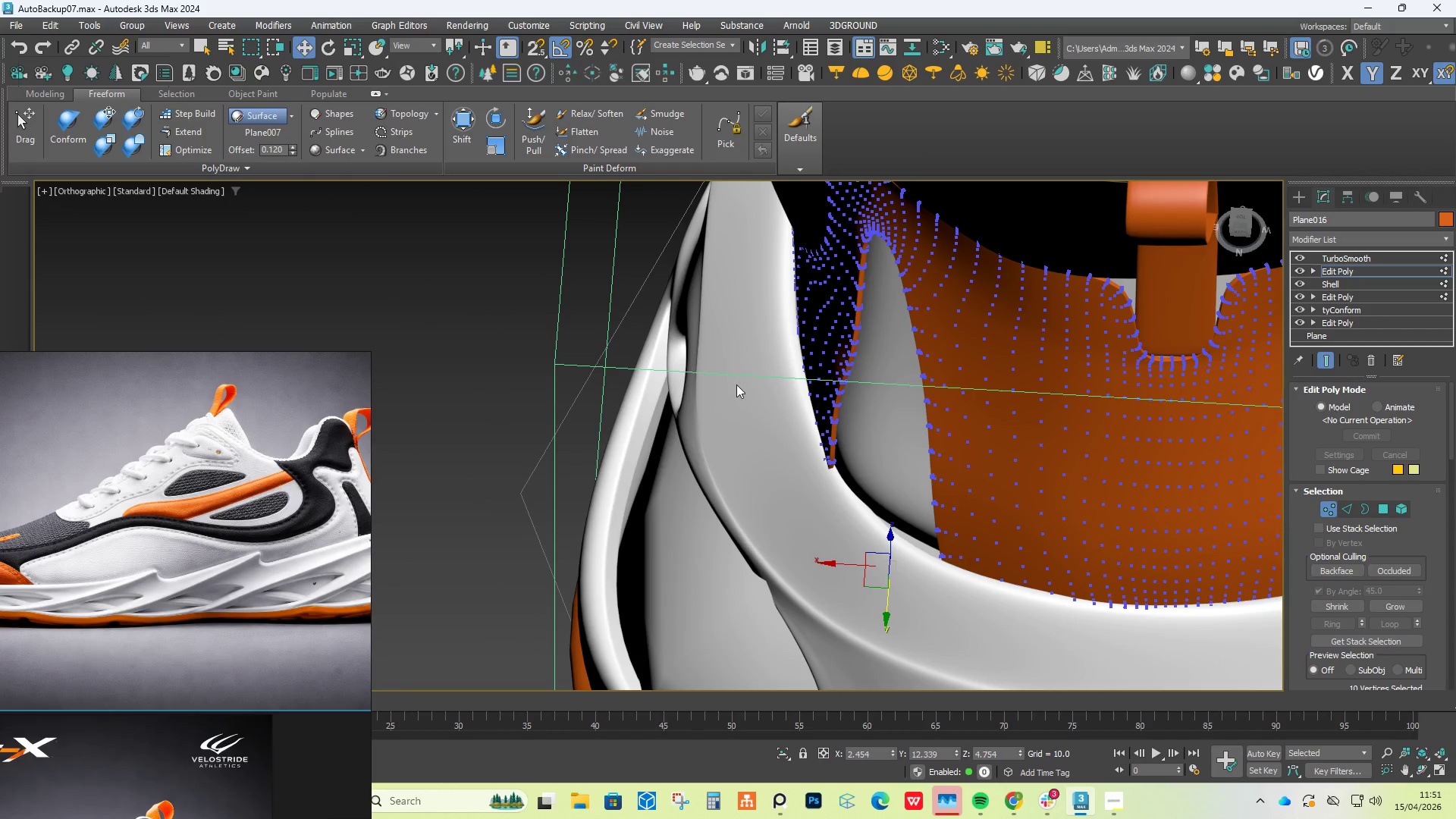 
scroll: coordinate [924, 521], scroll_direction: up, amount: 2.0
 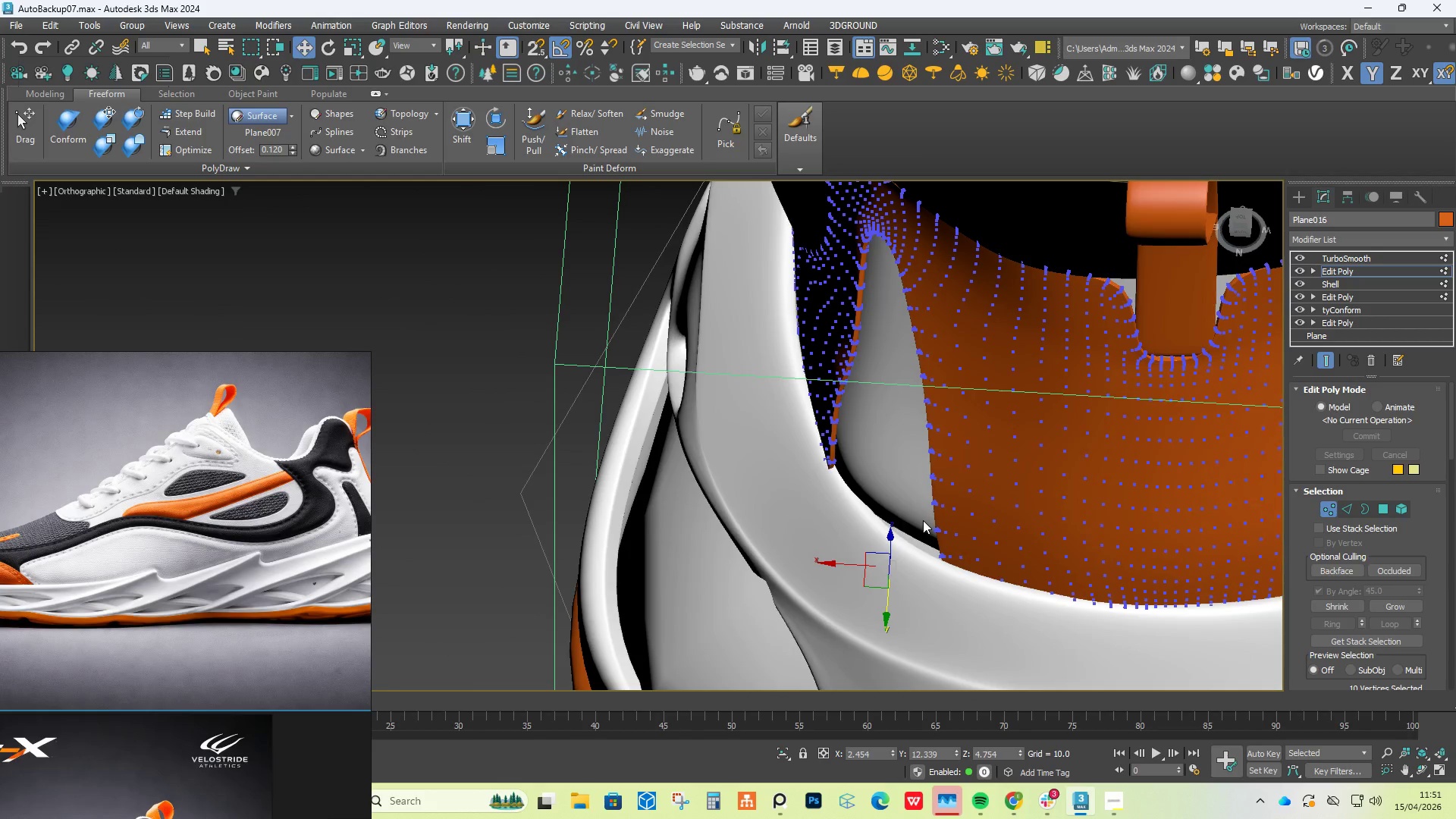 
left_click_drag(start_coordinate=[736, 383], to_coordinate=[859, 600])
 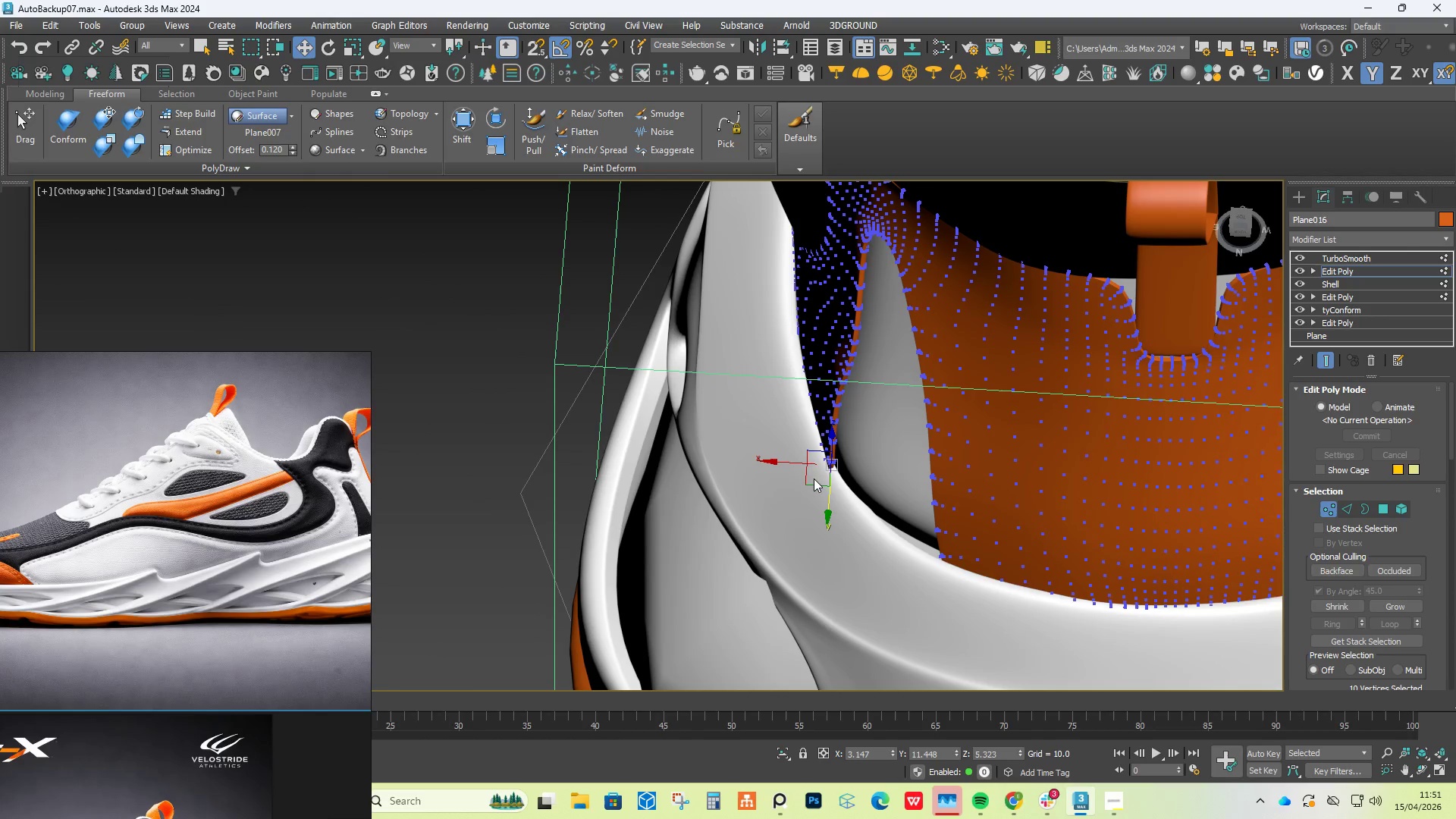 
left_click_drag(start_coordinate=[814, 482], to_coordinate=[818, 485])
 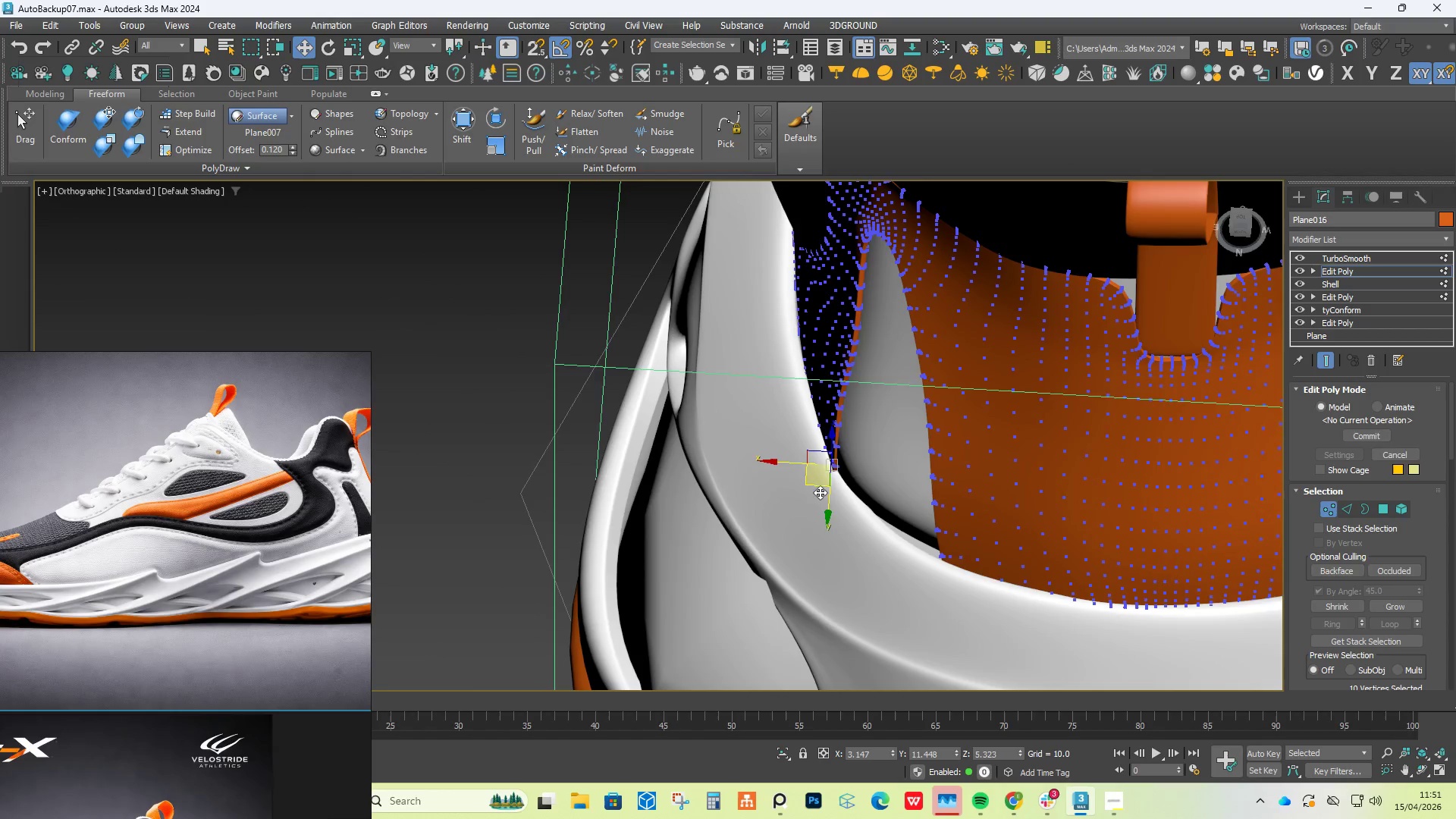 
hold_key(key=AltLeft, duration=0.88)
 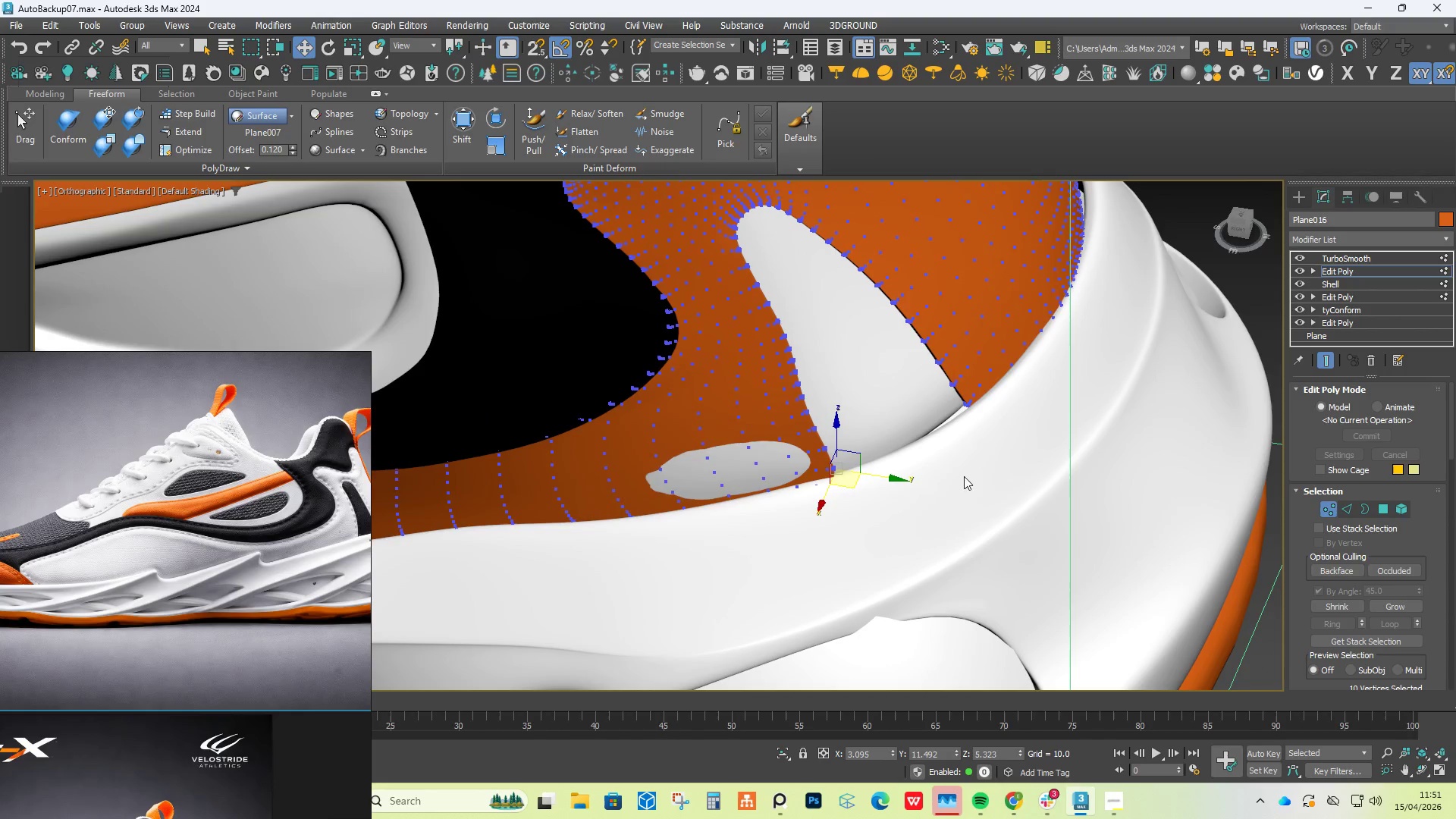 
key(Control+Z)
 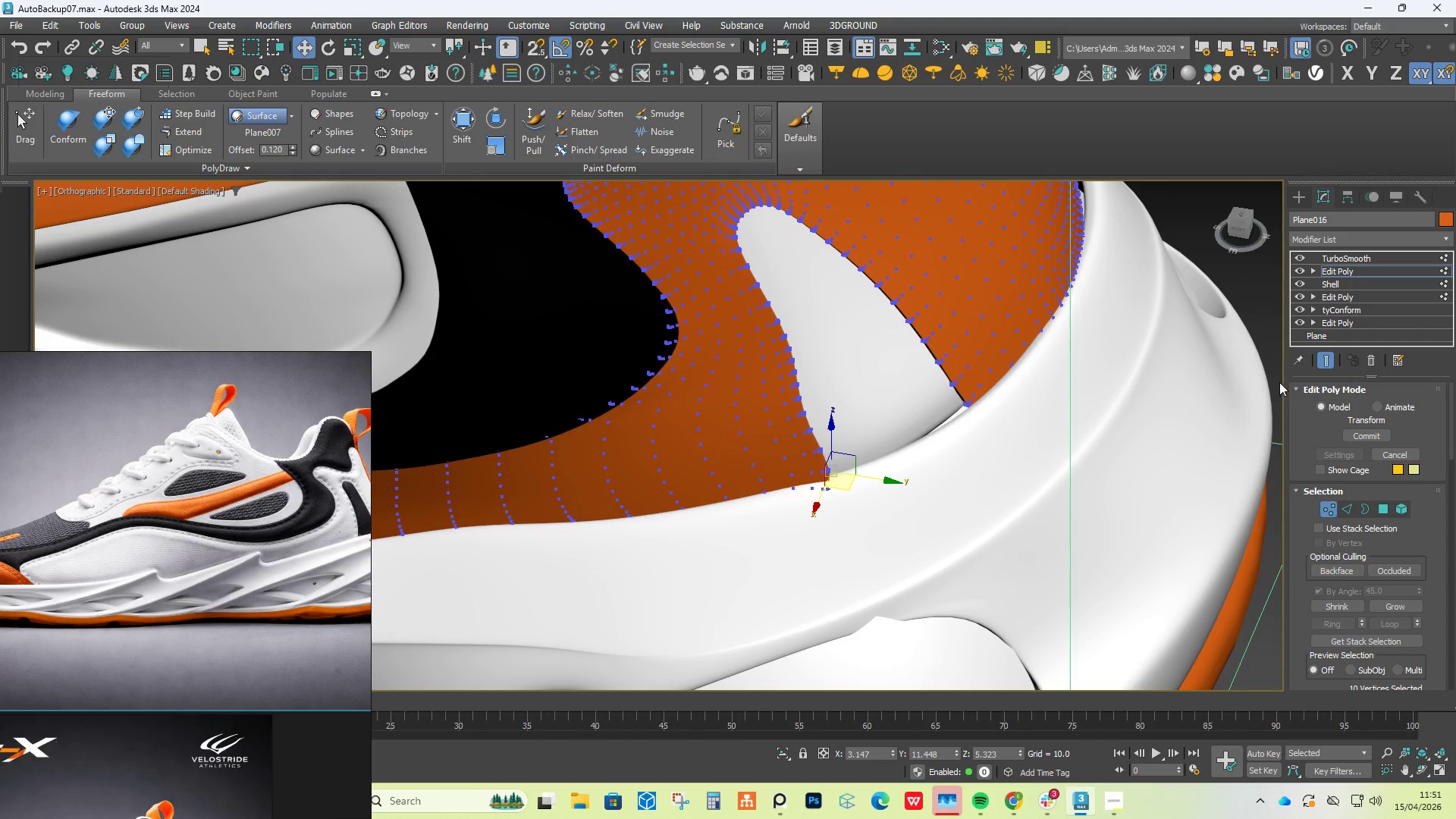 
left_click([1322, 360])
 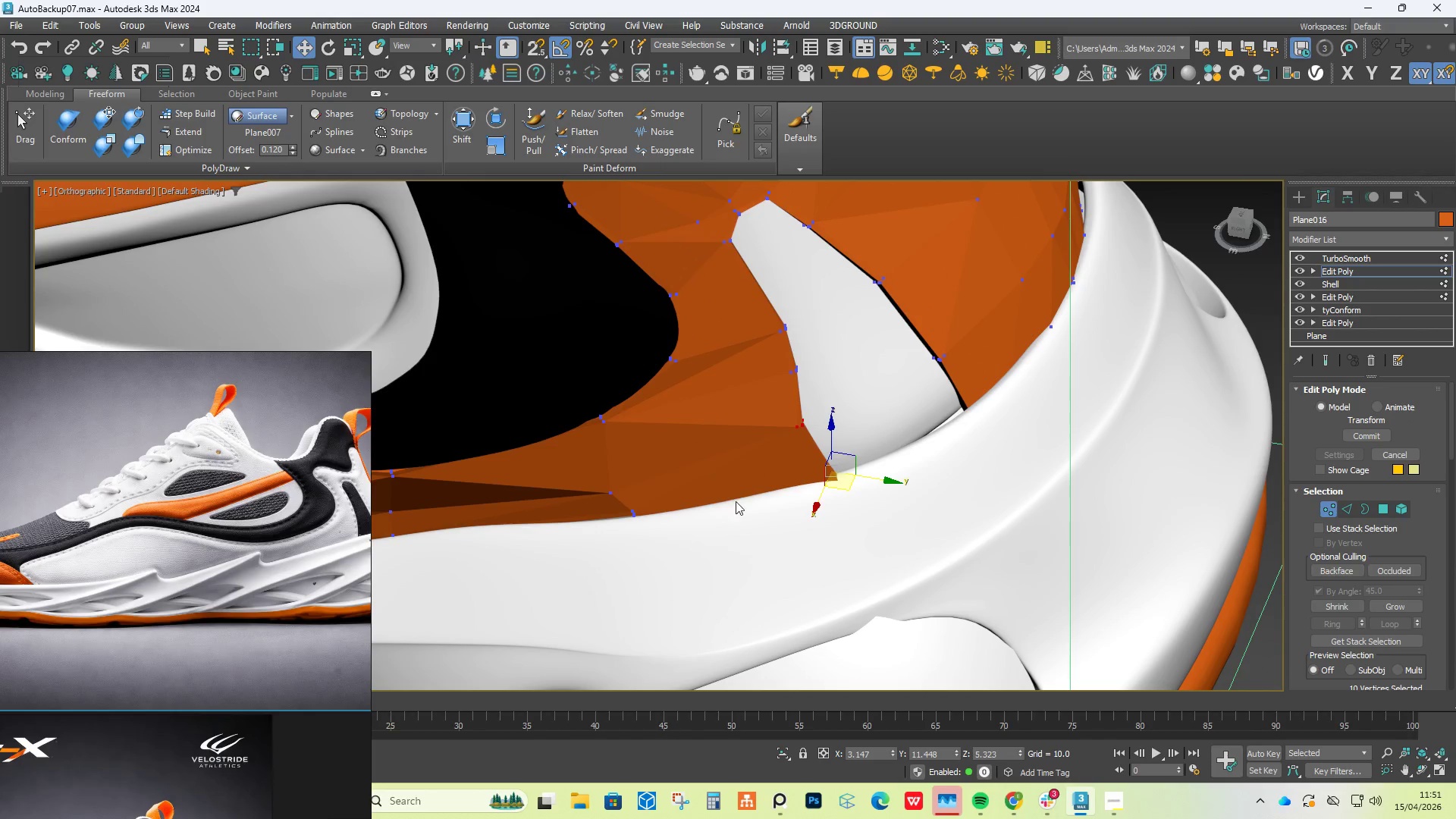 
hold_key(key=AltLeft, duration=1.08)
scroll: coordinate [676, 527], scroll_direction: down, amount: 1.0
 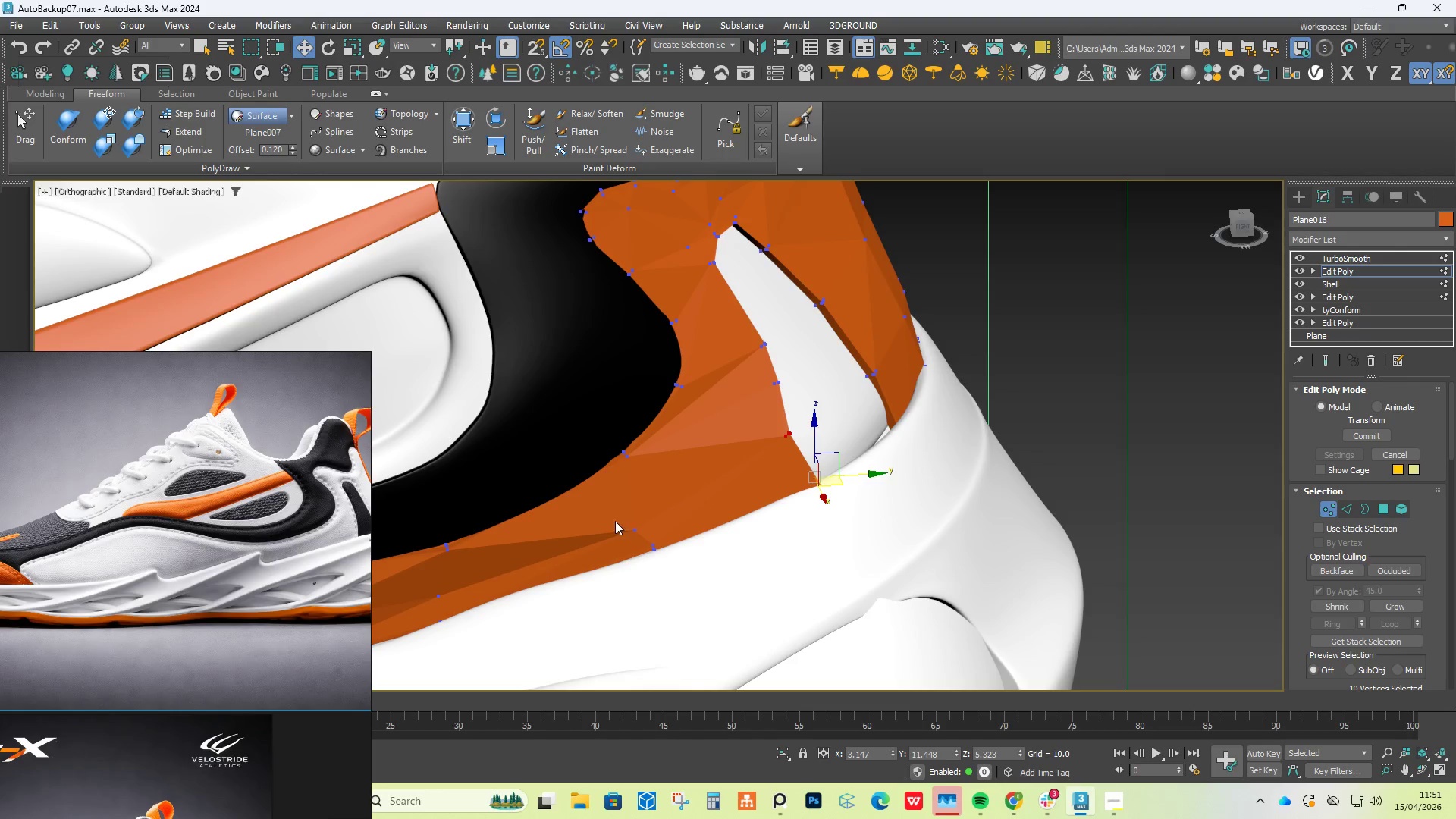 
left_click_drag(start_coordinate=[676, 510], to_coordinate=[613, 600])
 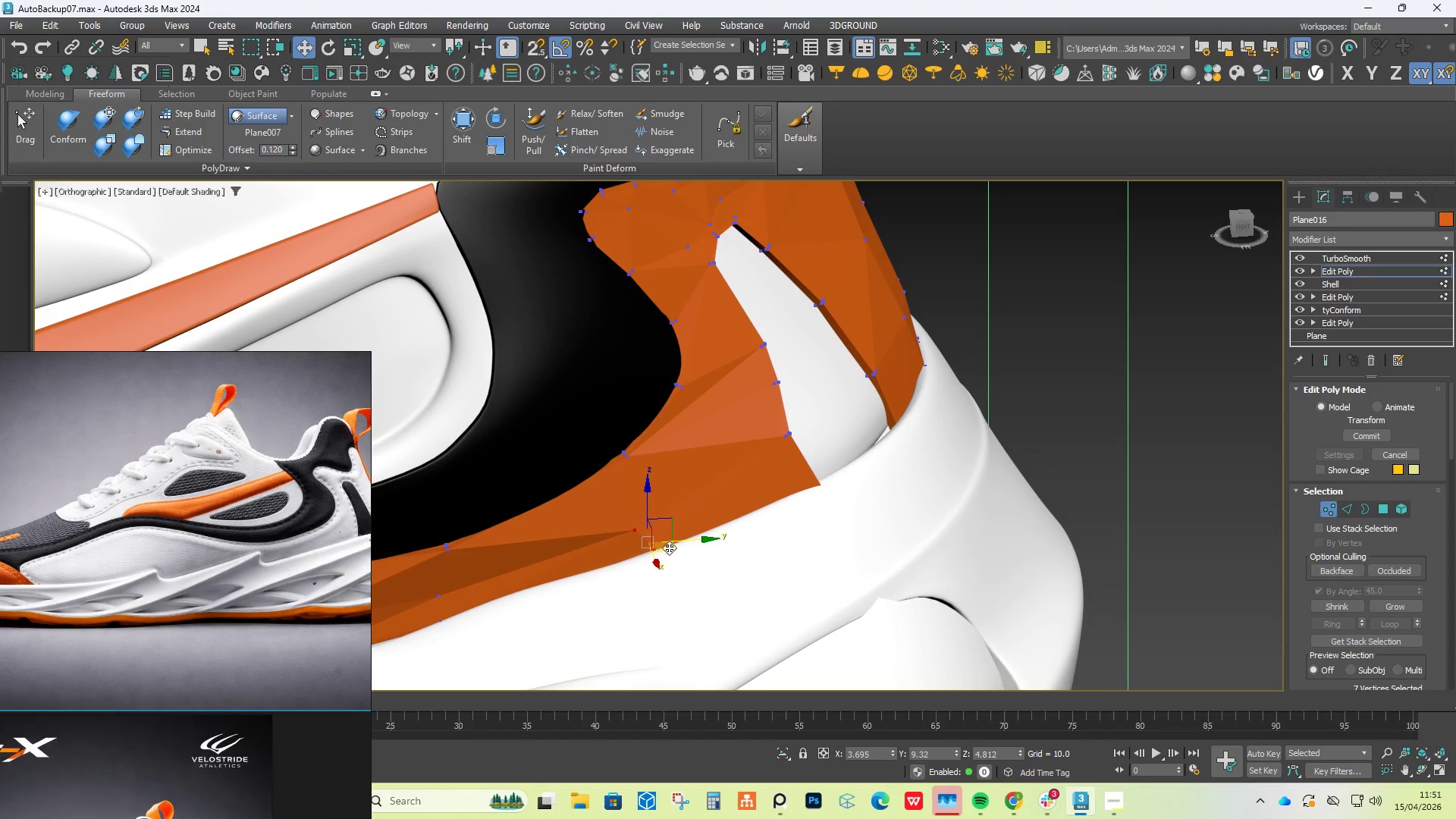 
left_click_drag(start_coordinate=[670, 551], to_coordinate=[685, 541])
 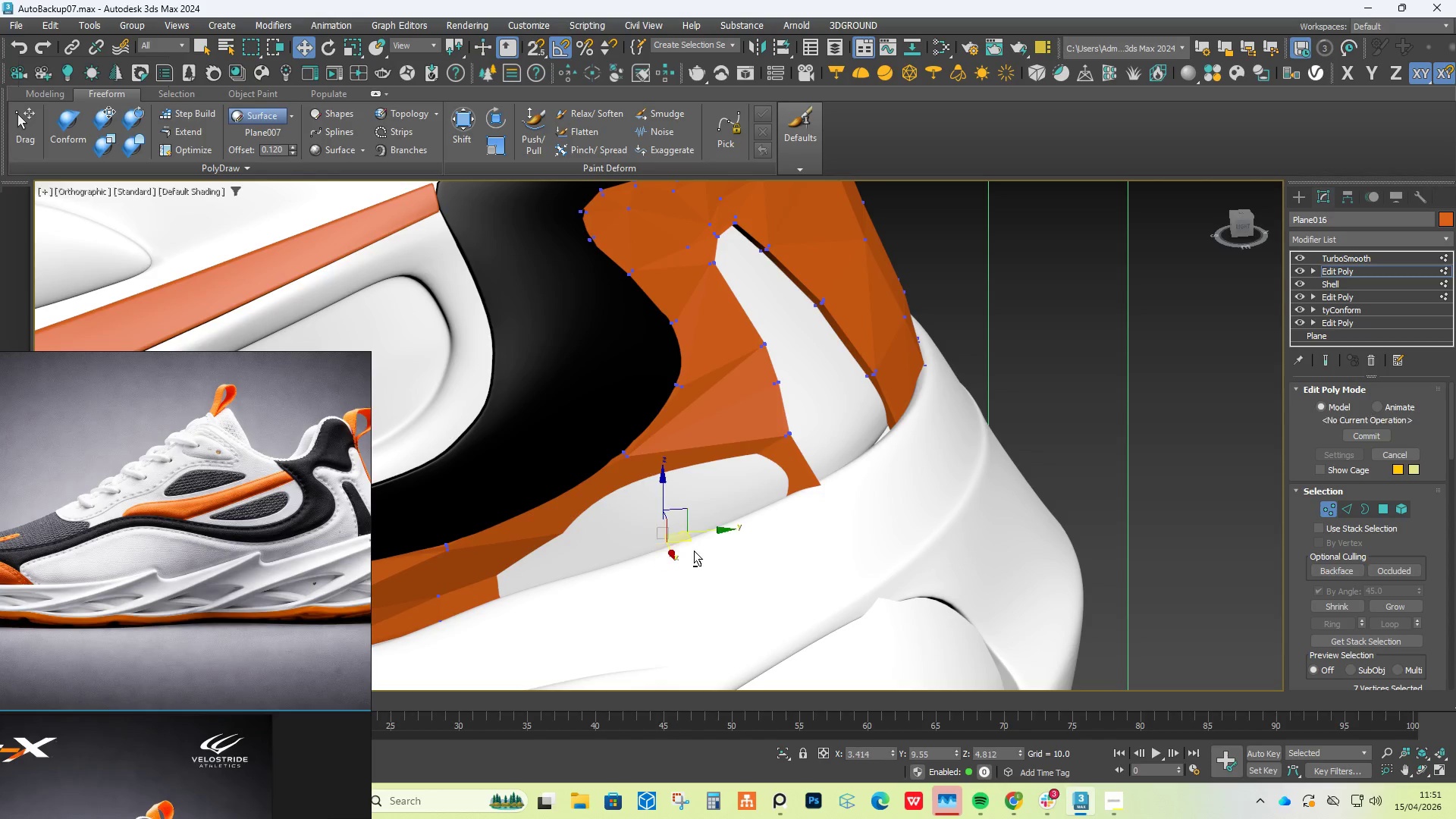 
key(Alt+AltLeft)
 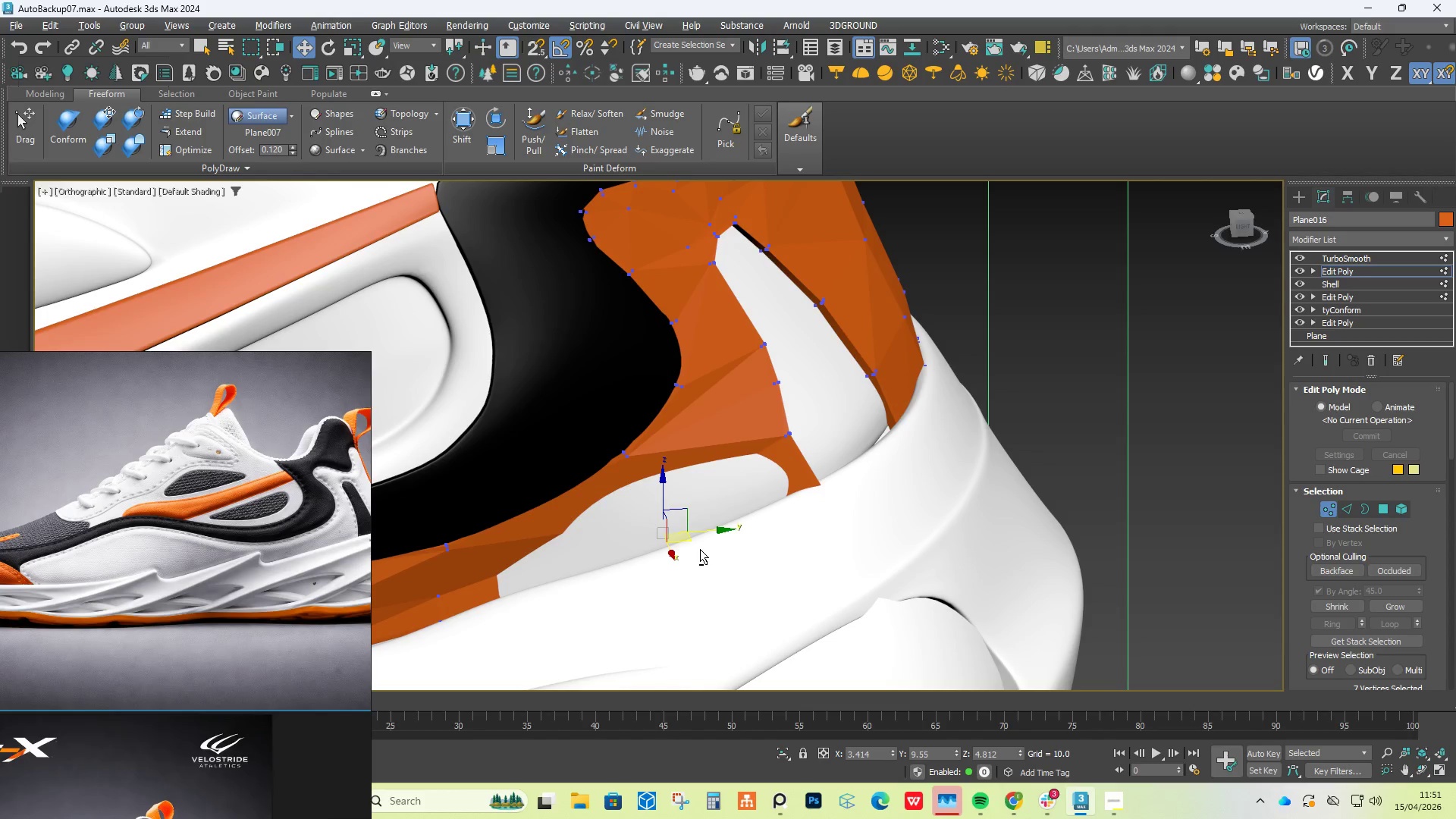 
key(Control+ControlLeft)
 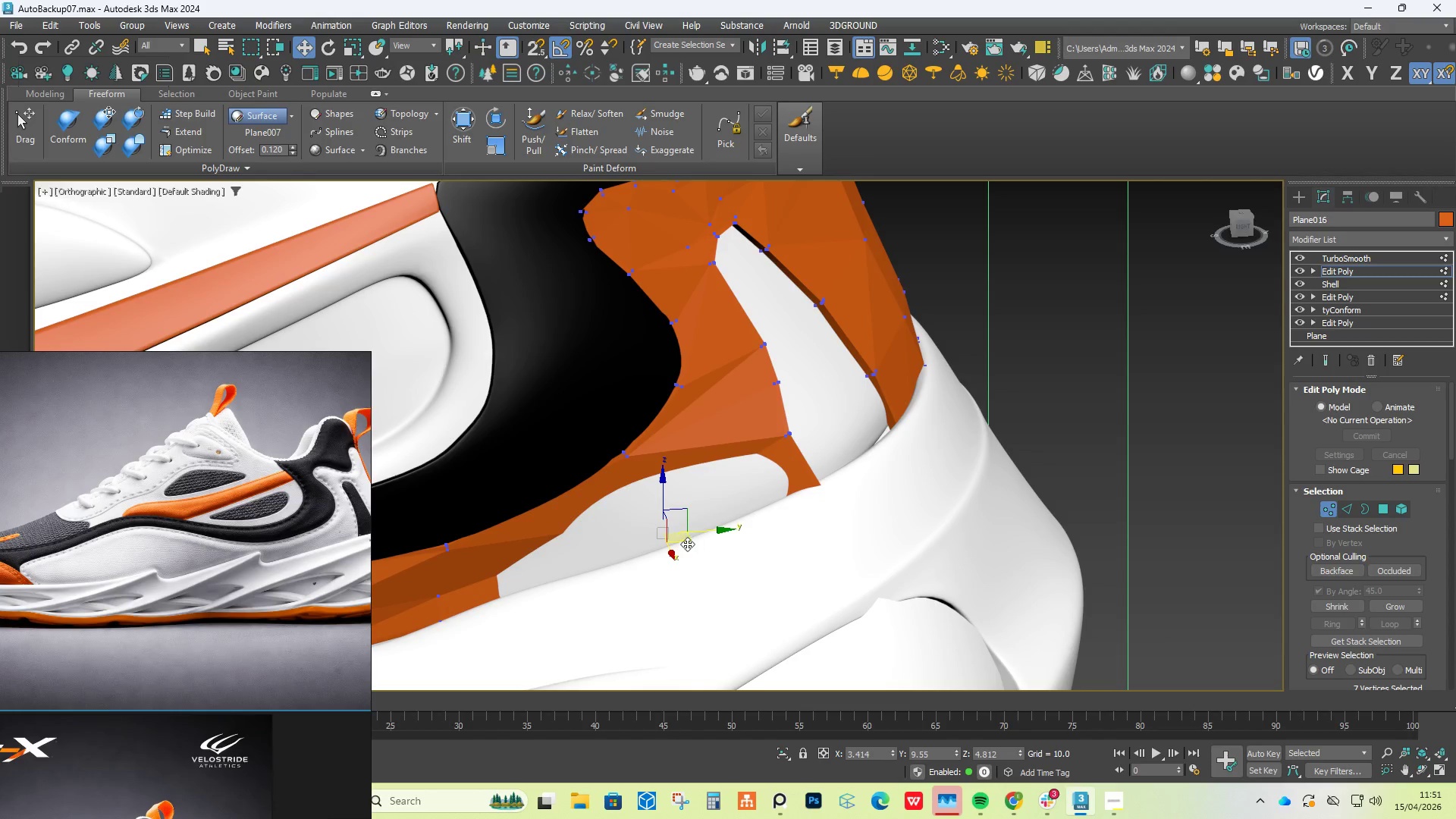 
hold_key(key=AltLeft, duration=0.47)
 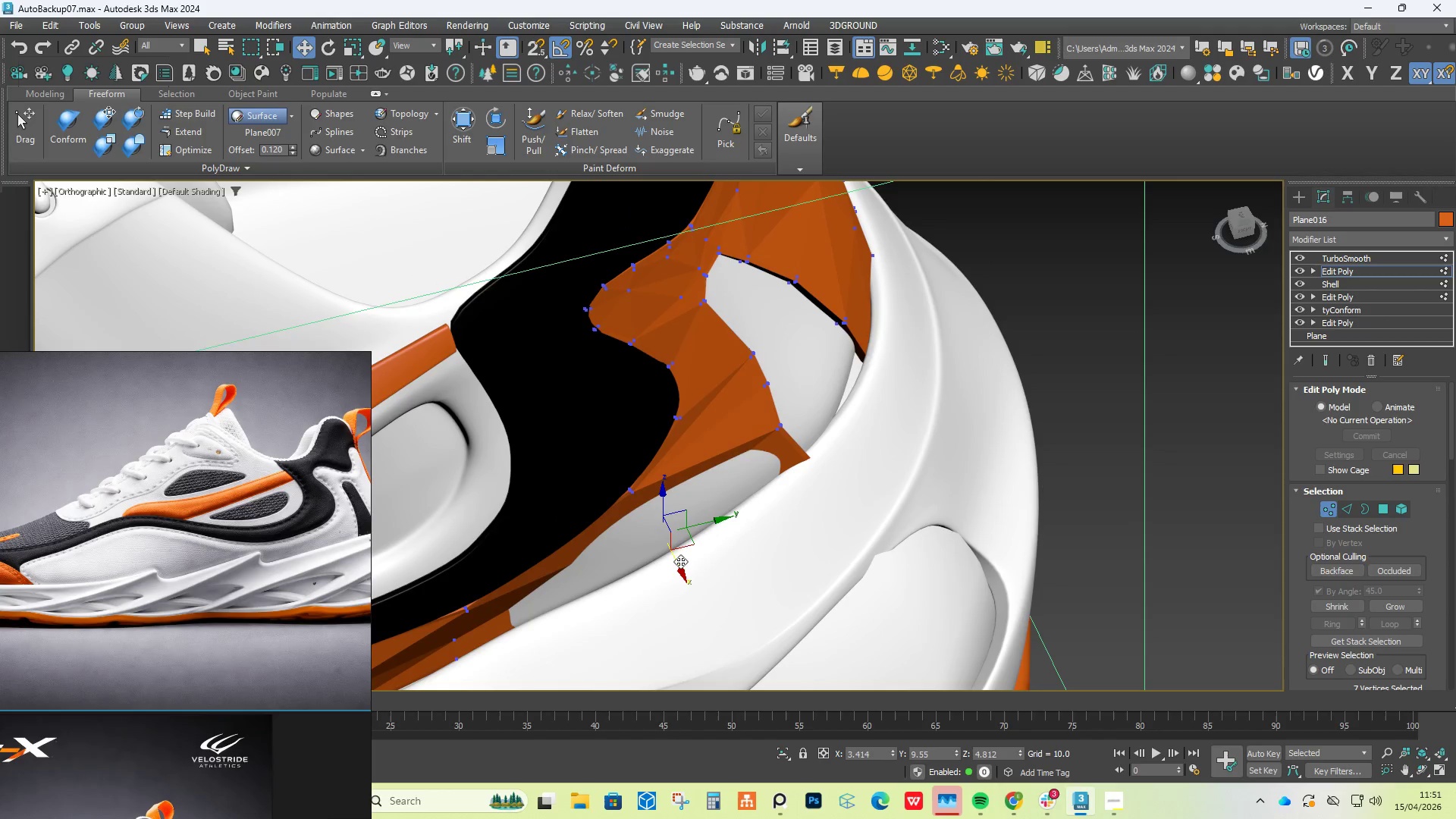 
left_click_drag(start_coordinate=[679, 562], to_coordinate=[687, 576])
 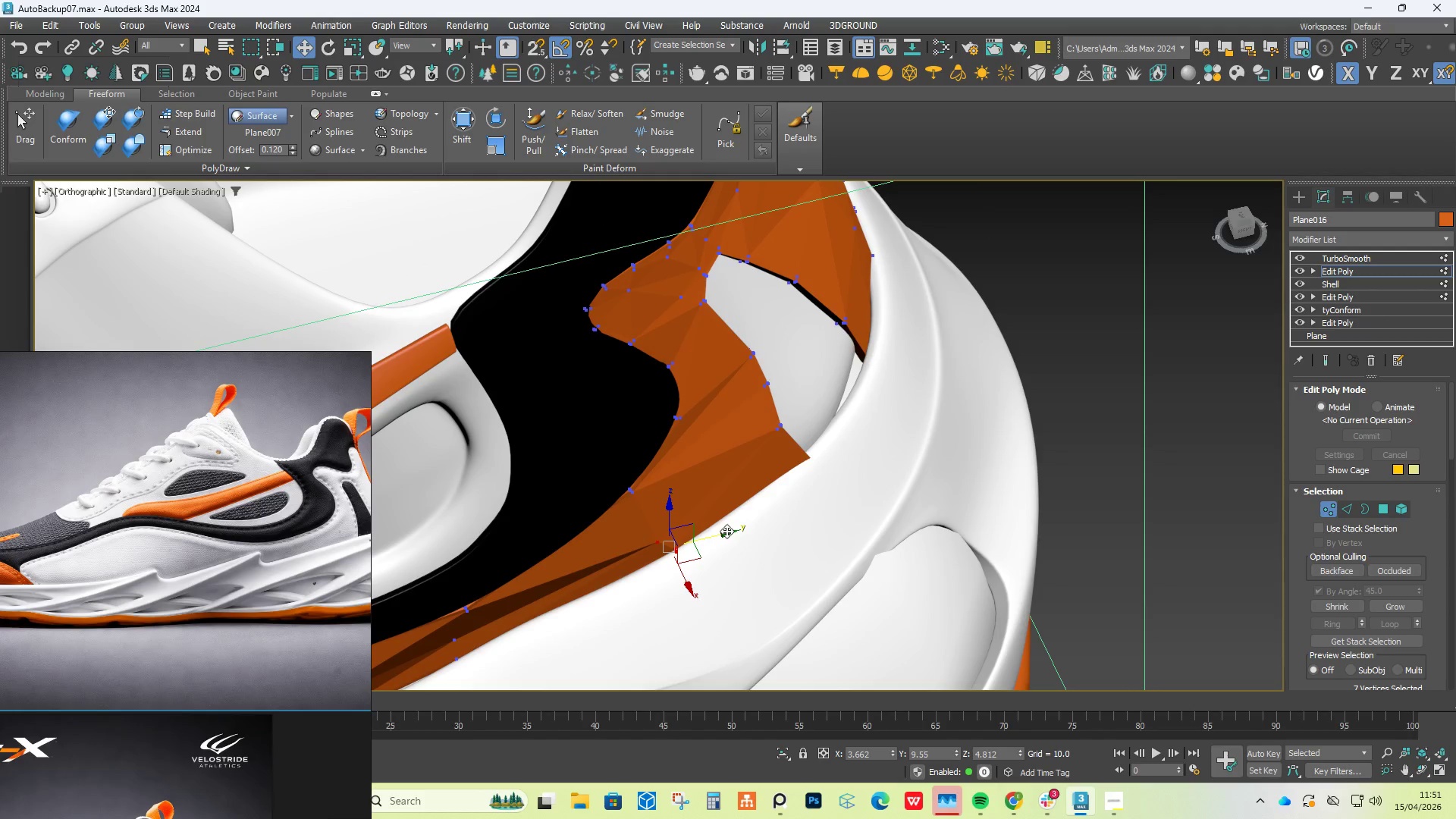 
left_click_drag(start_coordinate=[726, 533], to_coordinate=[749, 518])
 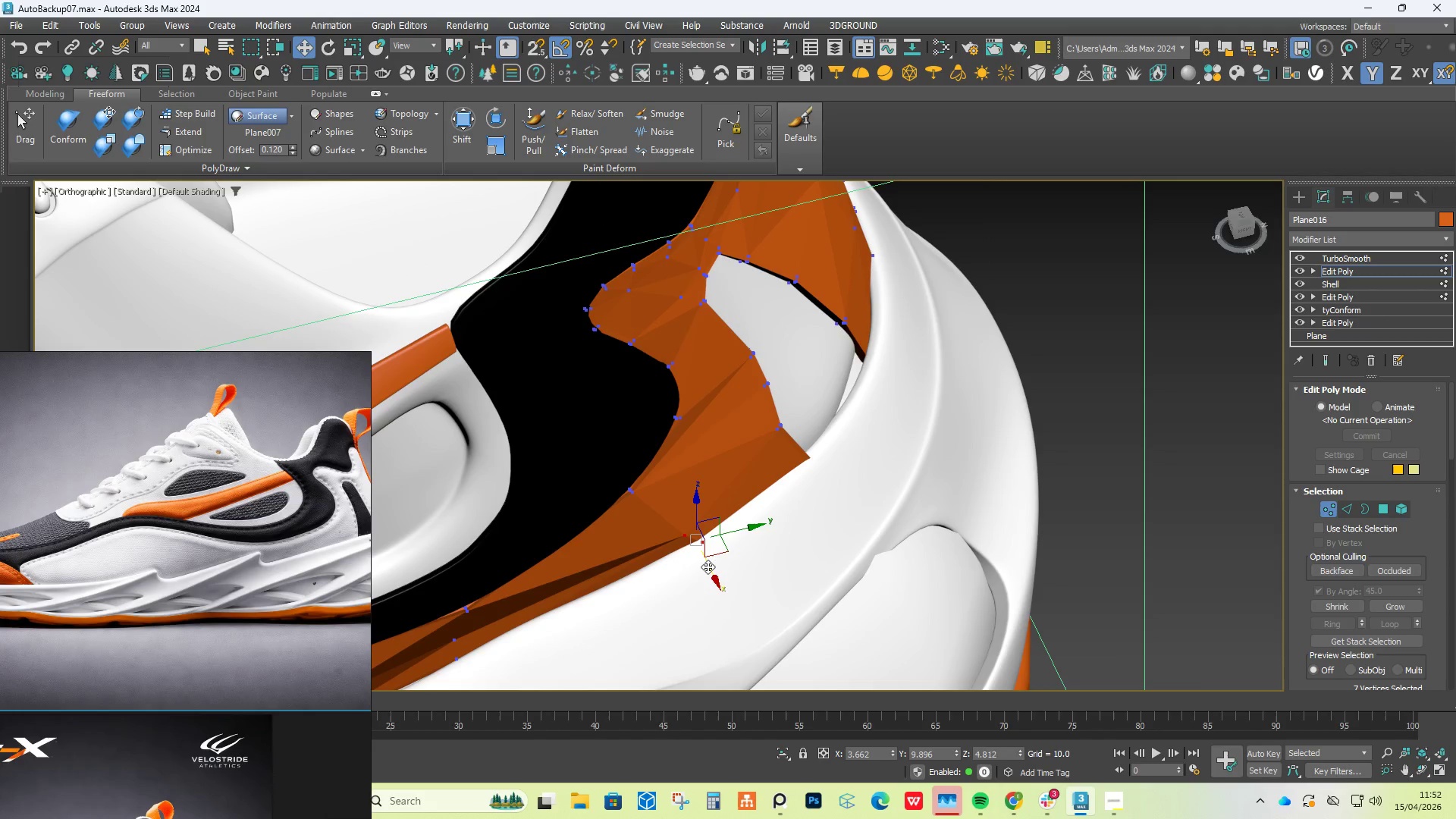 
left_click_drag(start_coordinate=[708, 566], to_coordinate=[714, 560])
 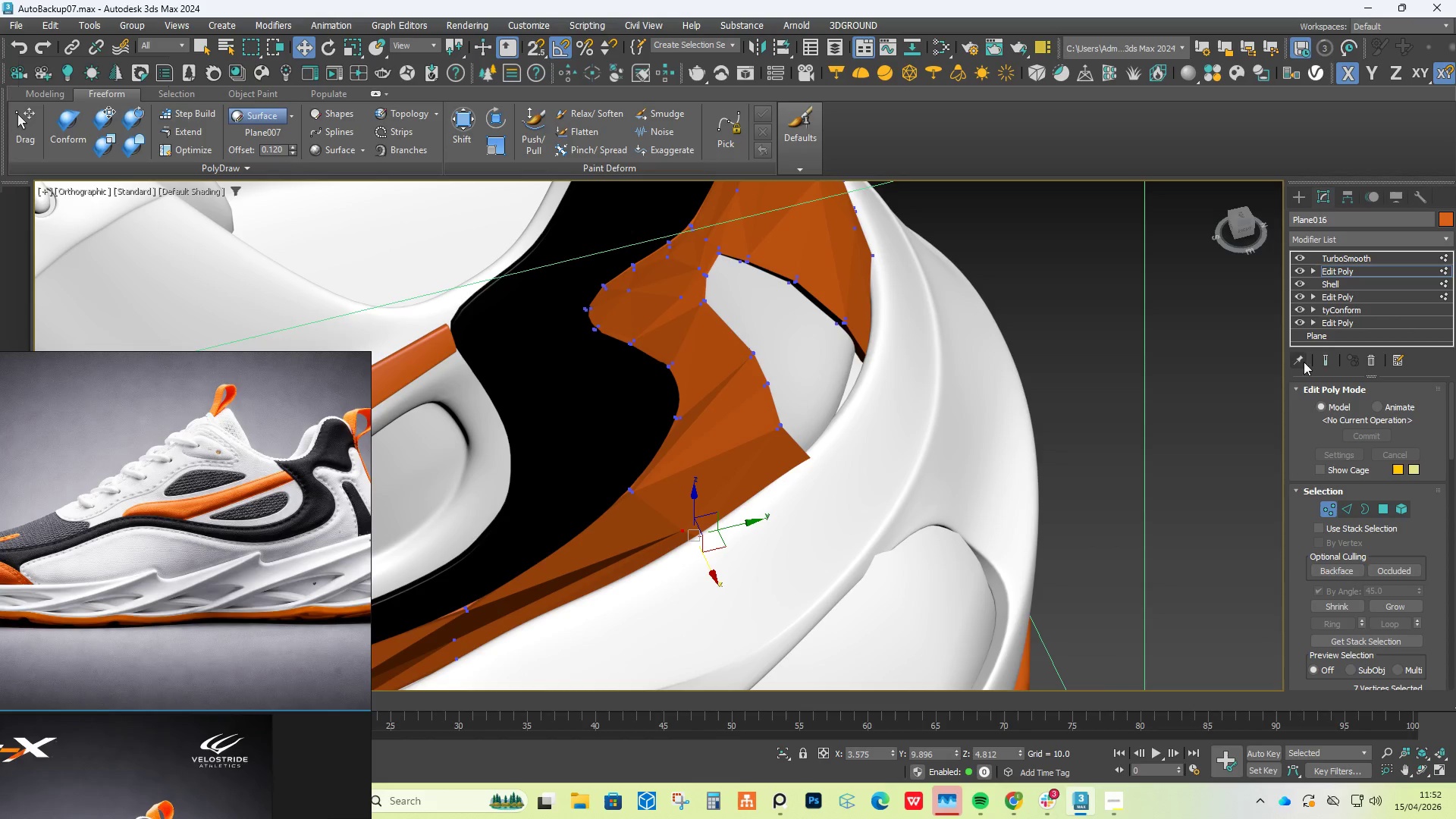 
left_click([1327, 356])
 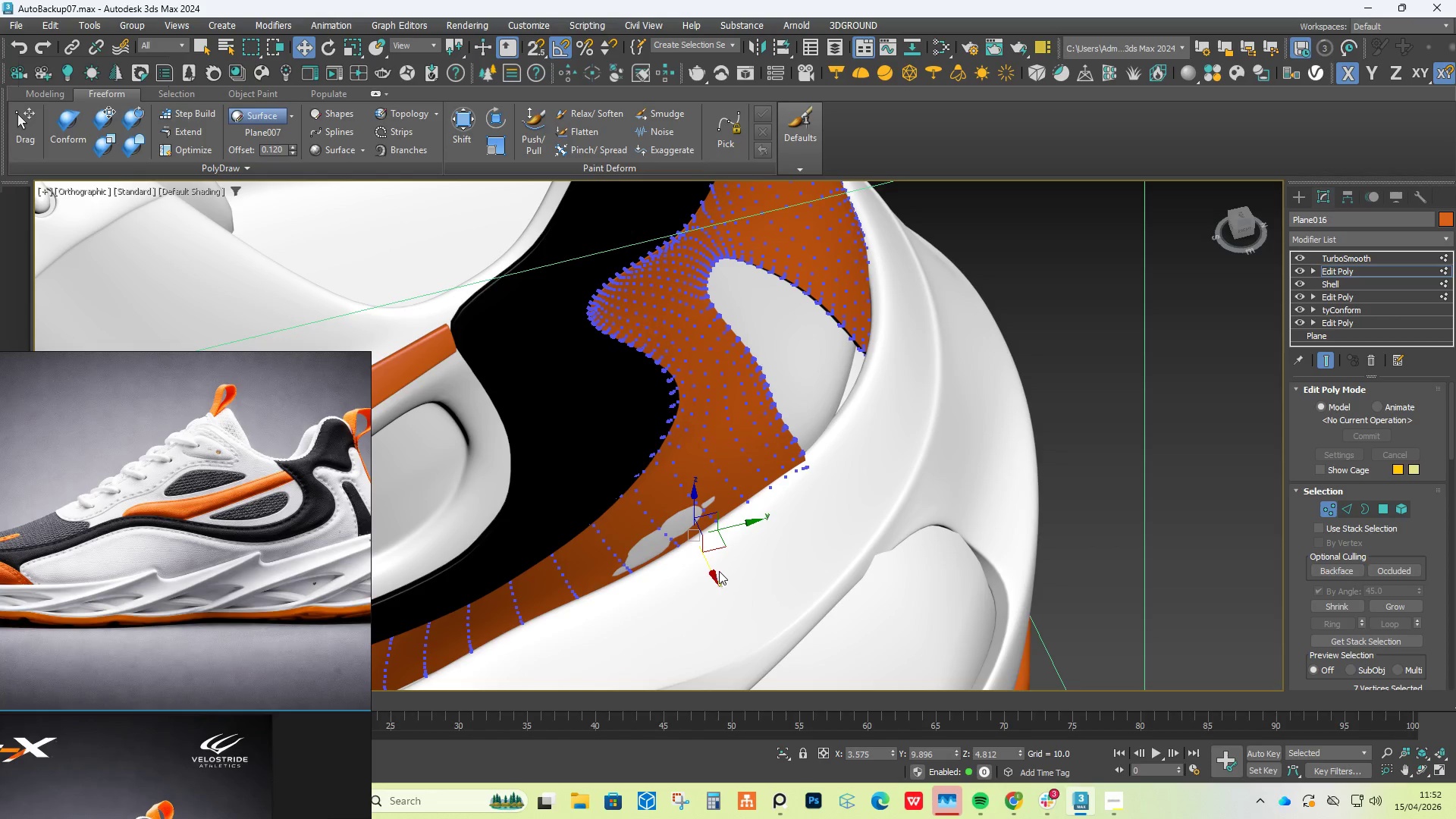 
left_click_drag(start_coordinate=[708, 563], to_coordinate=[711, 566])
 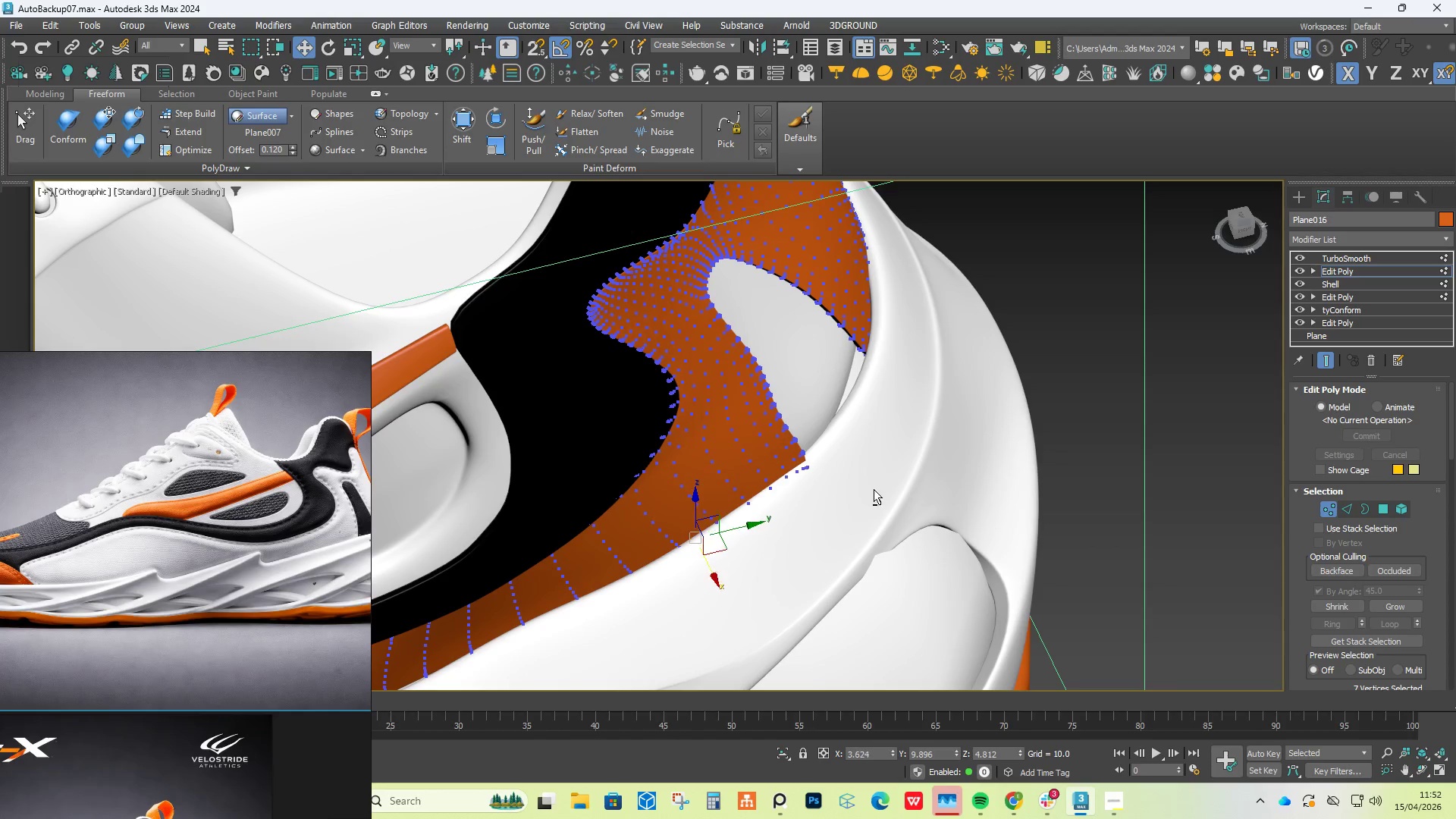 
hold_key(key=AltLeft, duration=0.91)
 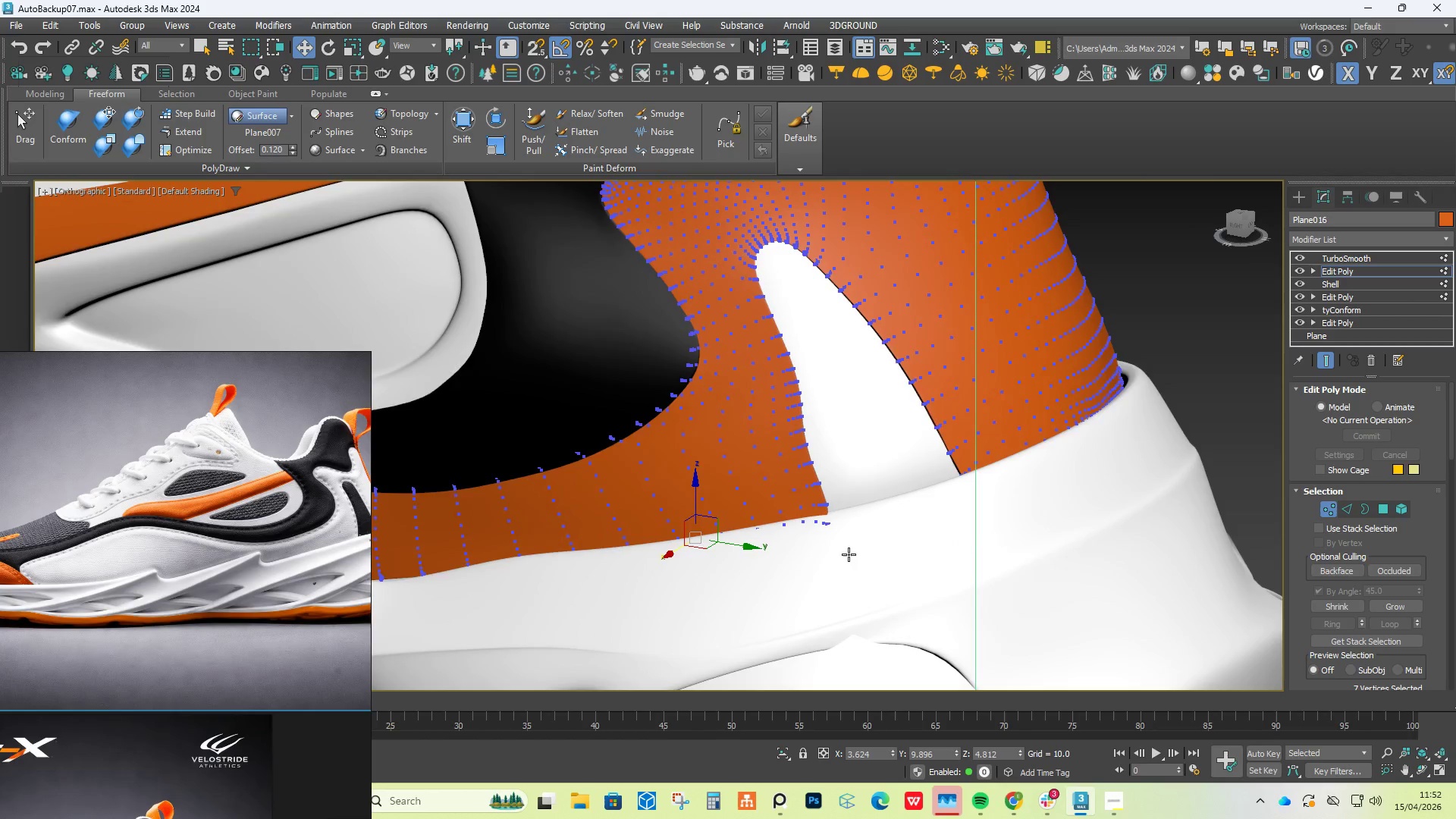 
hold_key(key=AltLeft, duration=0.48)
 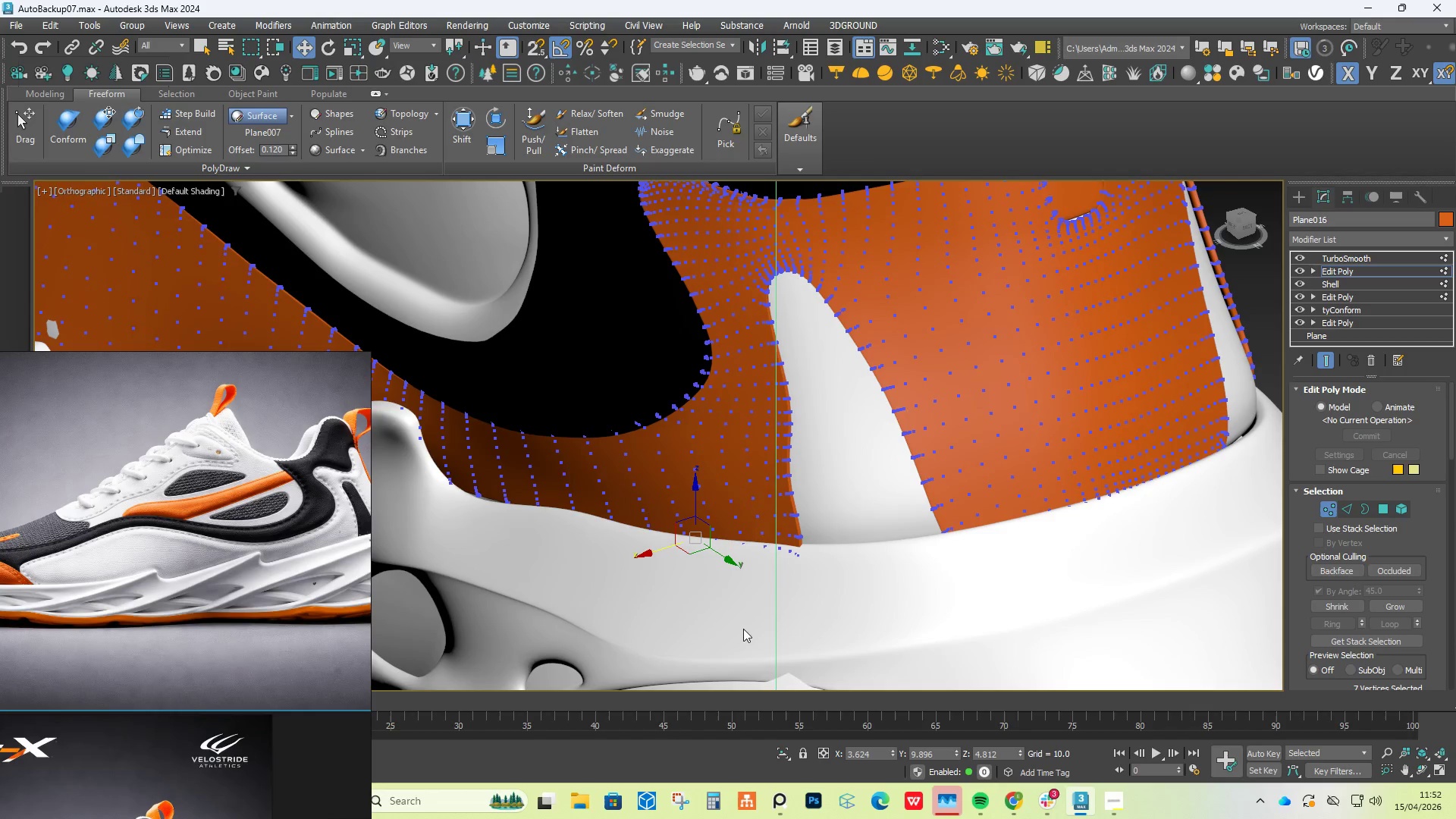 
left_click_drag(start_coordinate=[749, 635], to_coordinate=[830, 546])
 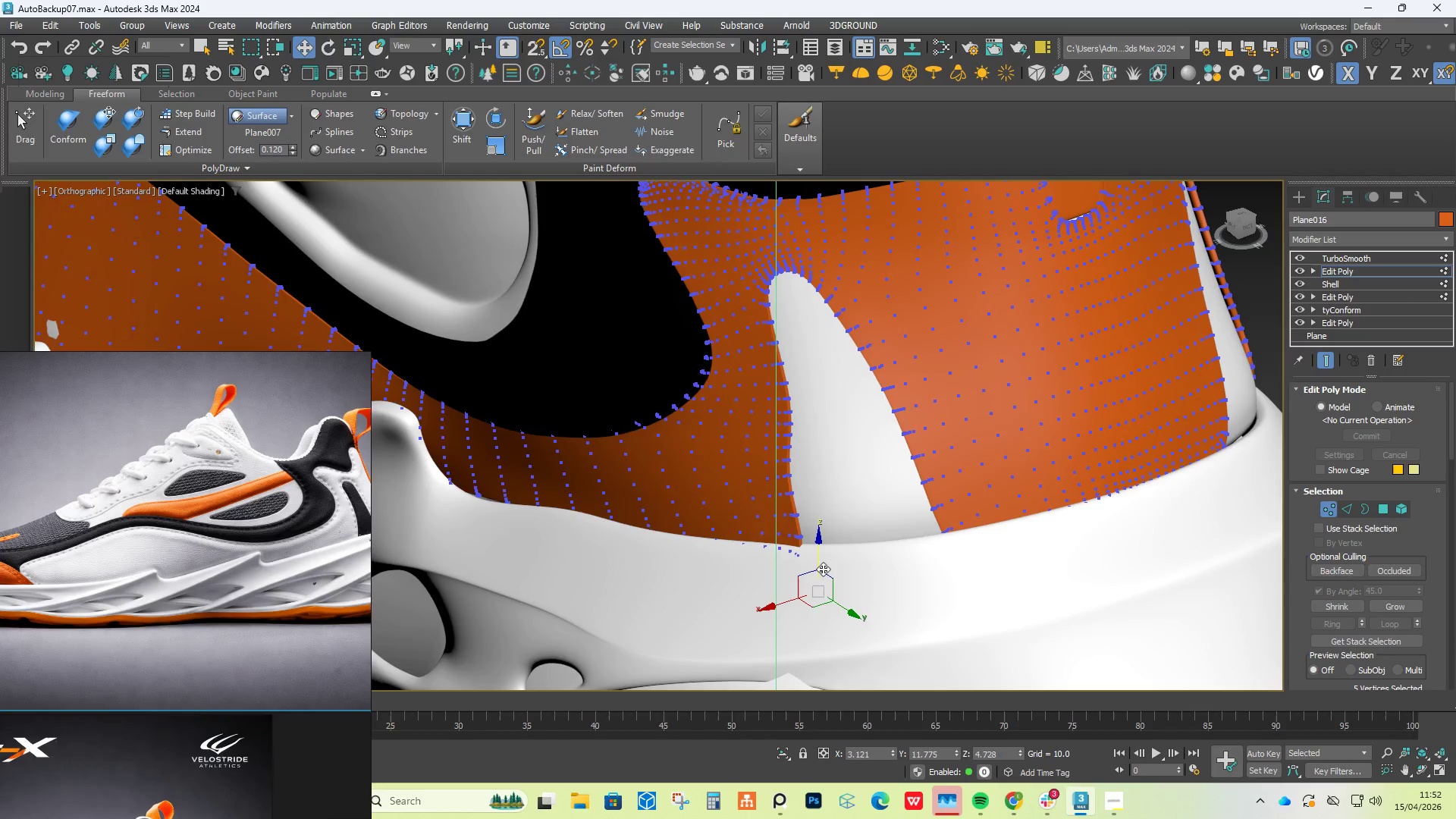 
hold_key(key=AltLeft, duration=0.52)
 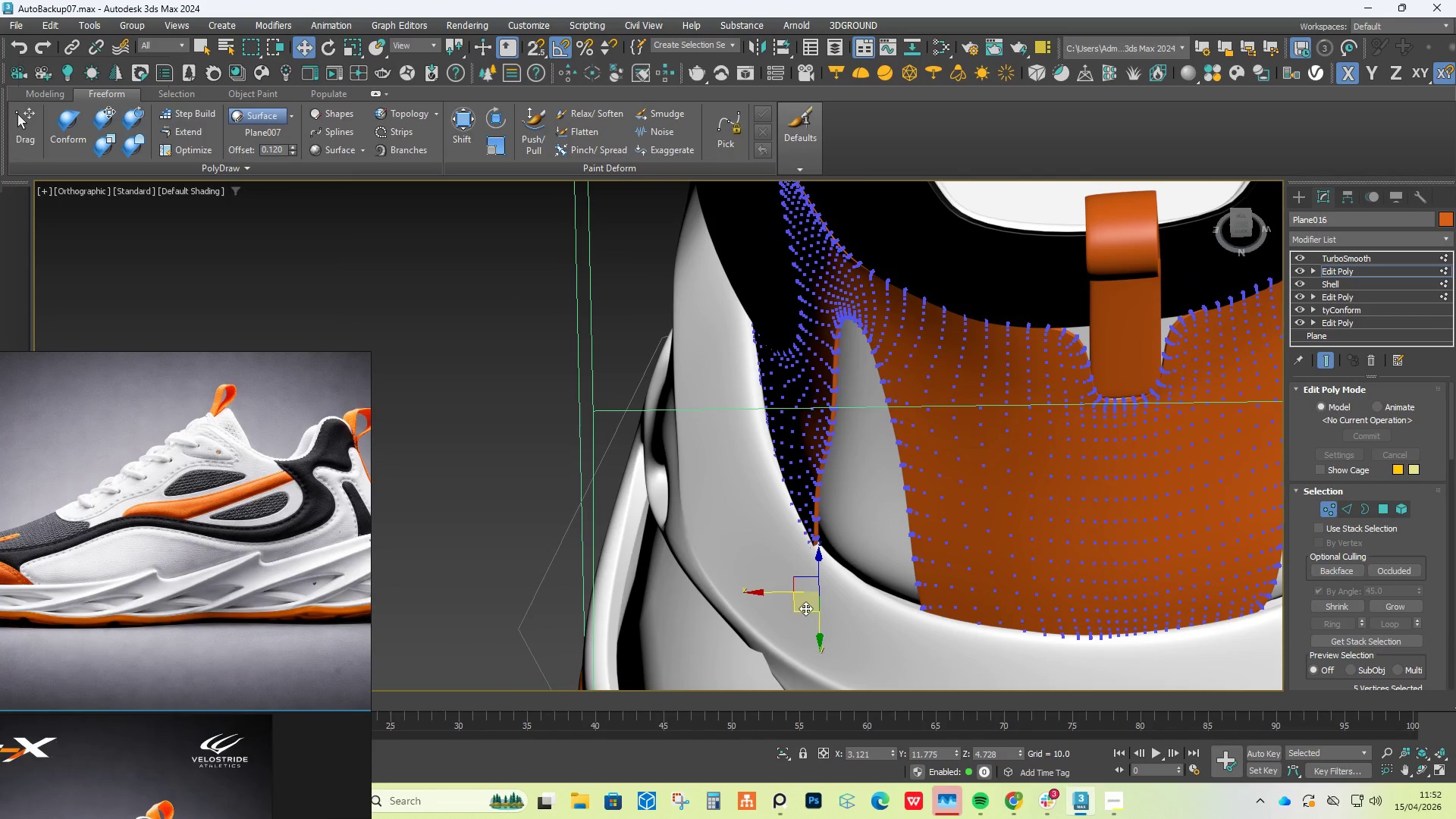 
left_click_drag(start_coordinate=[802, 609], to_coordinate=[810, 610])
 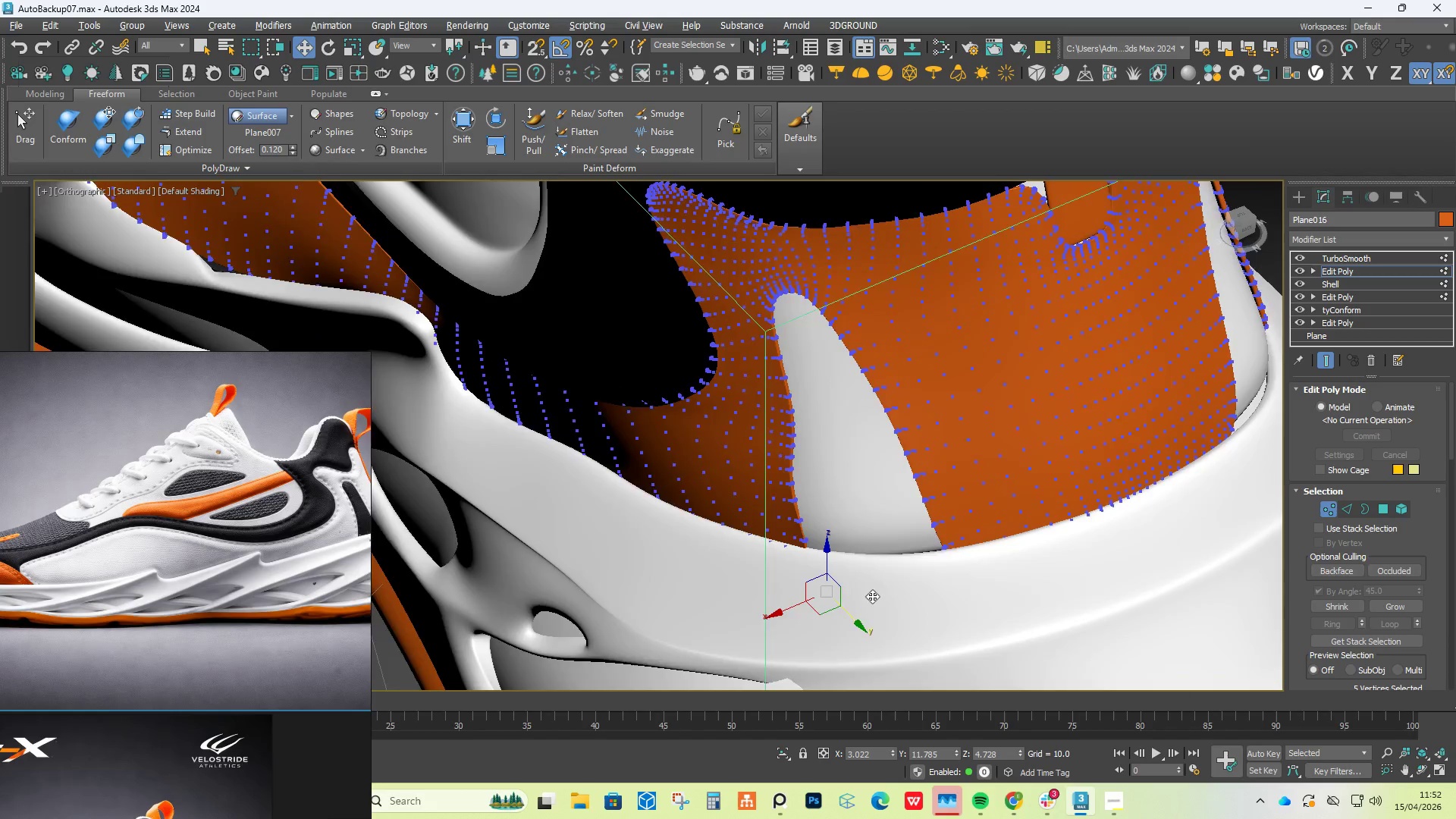 
hold_key(key=AltLeft, duration=0.47)
 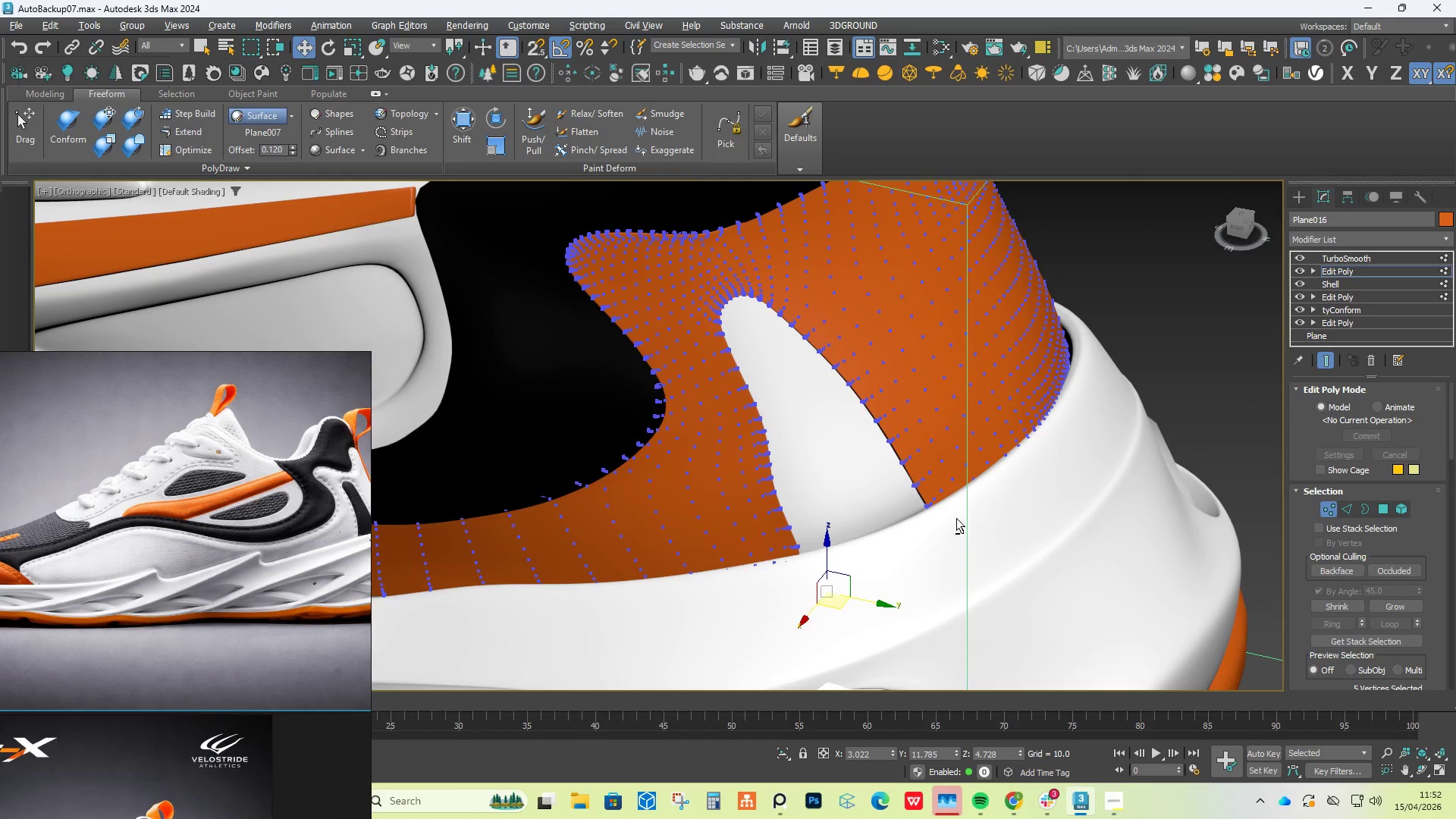 
hold_key(key=AltLeft, duration=1.52)
 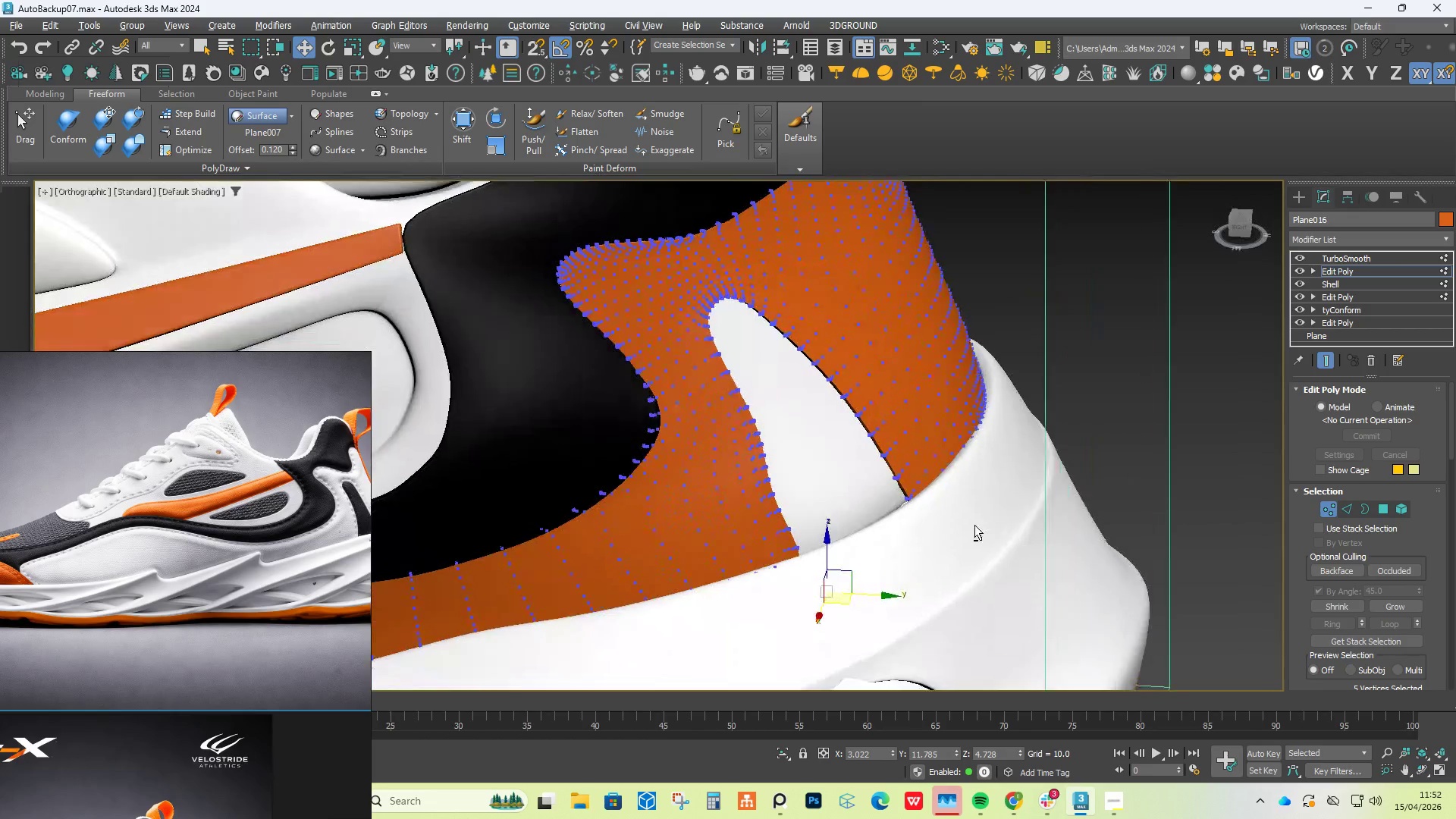 
hold_key(key=AltLeft, duration=1.09)
 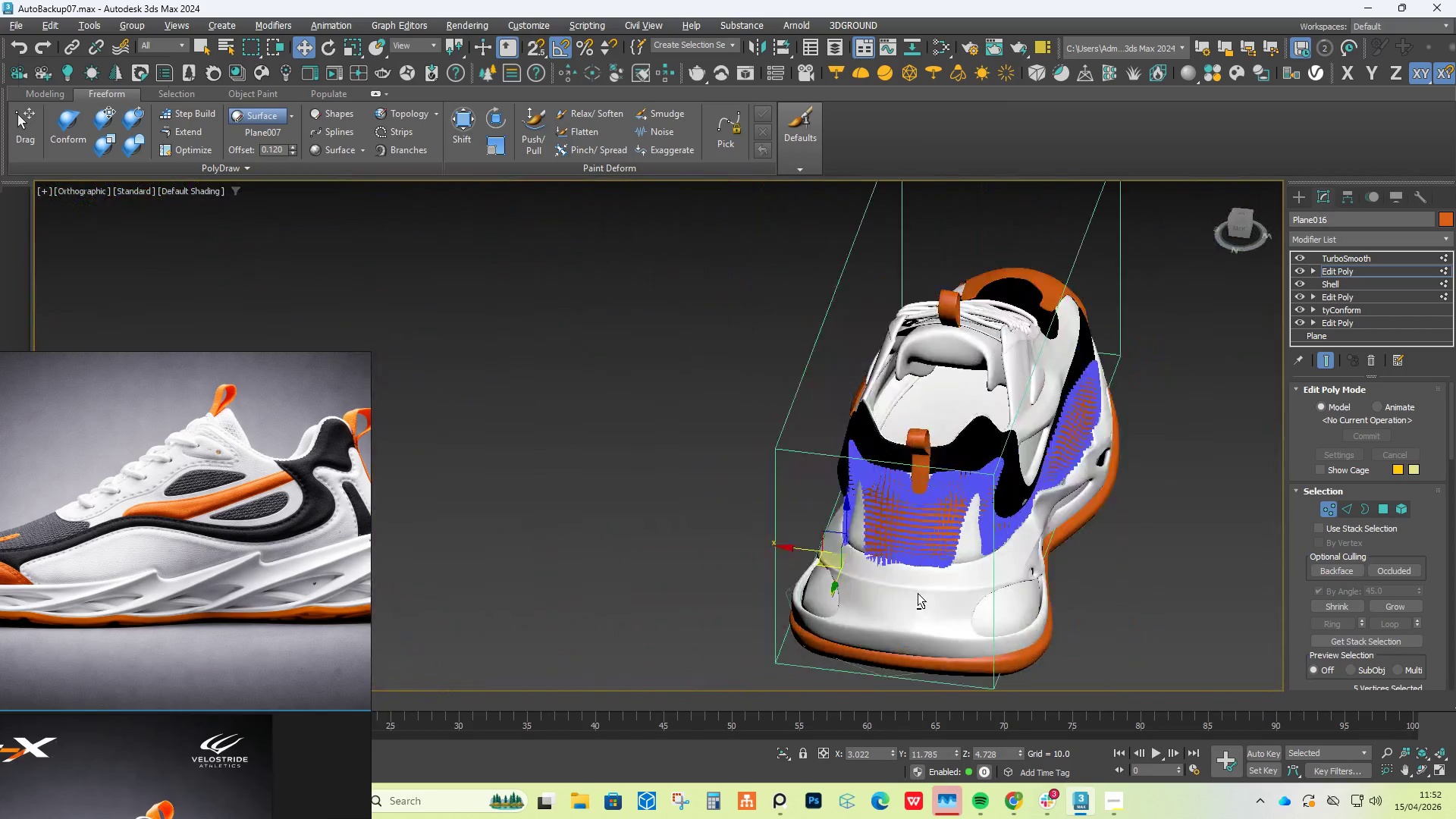 
hold_key(key=AltLeft, duration=0.48)
 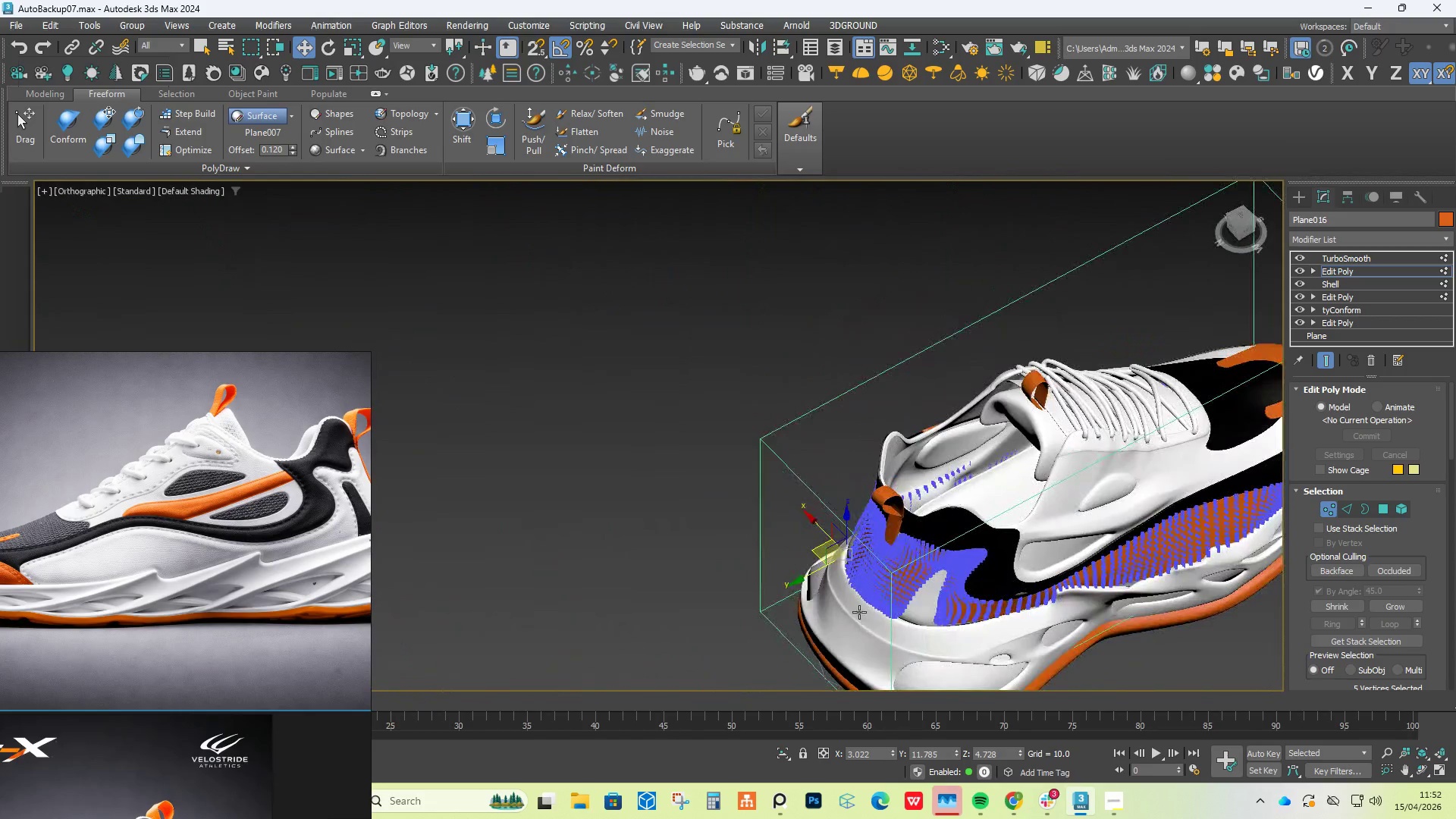 
scroll: coordinate [852, 542], scroll_direction: down, amount: 4.0
 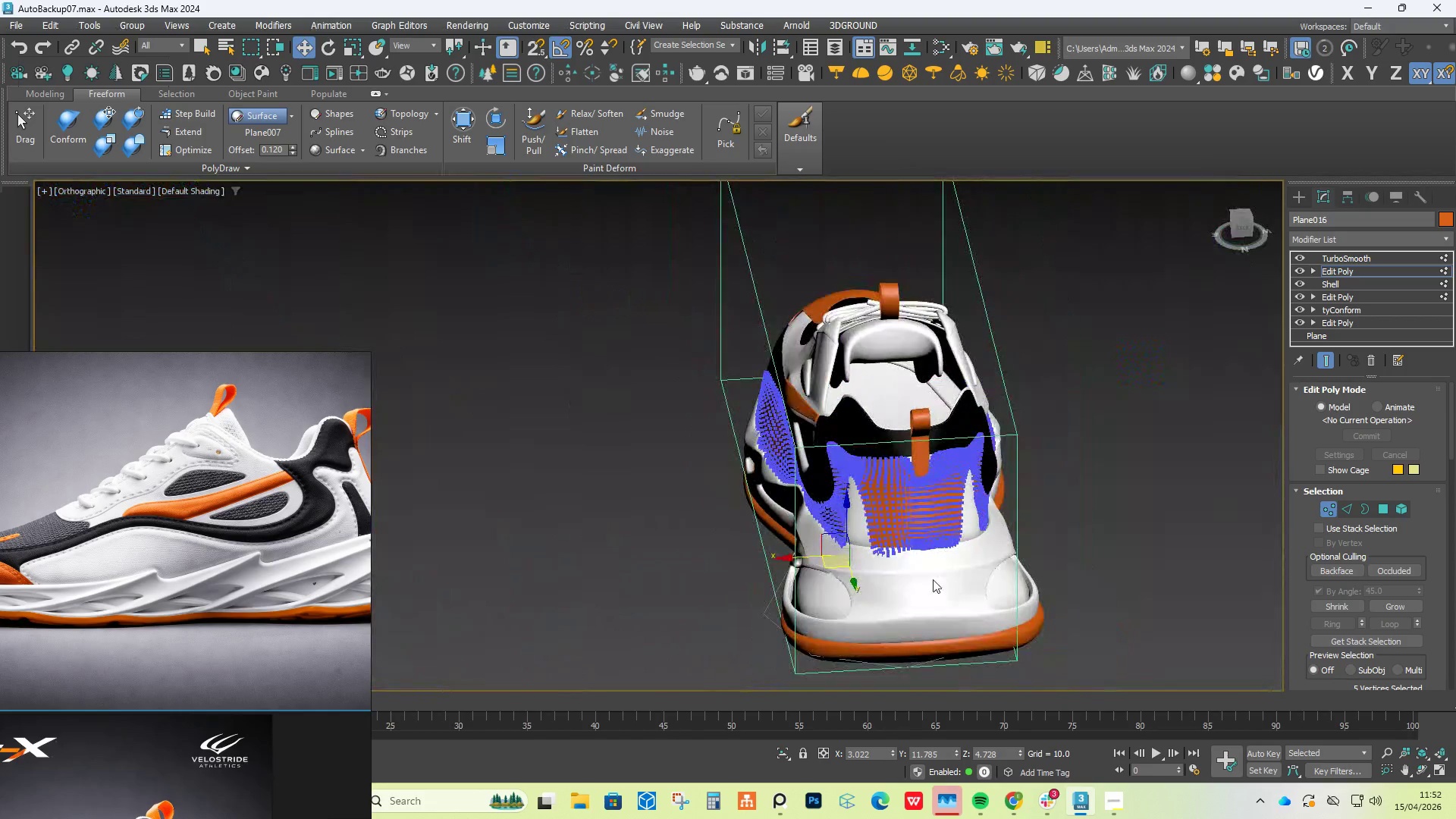 
scroll: coordinate [871, 617], scroll_direction: up, amount: 4.0
 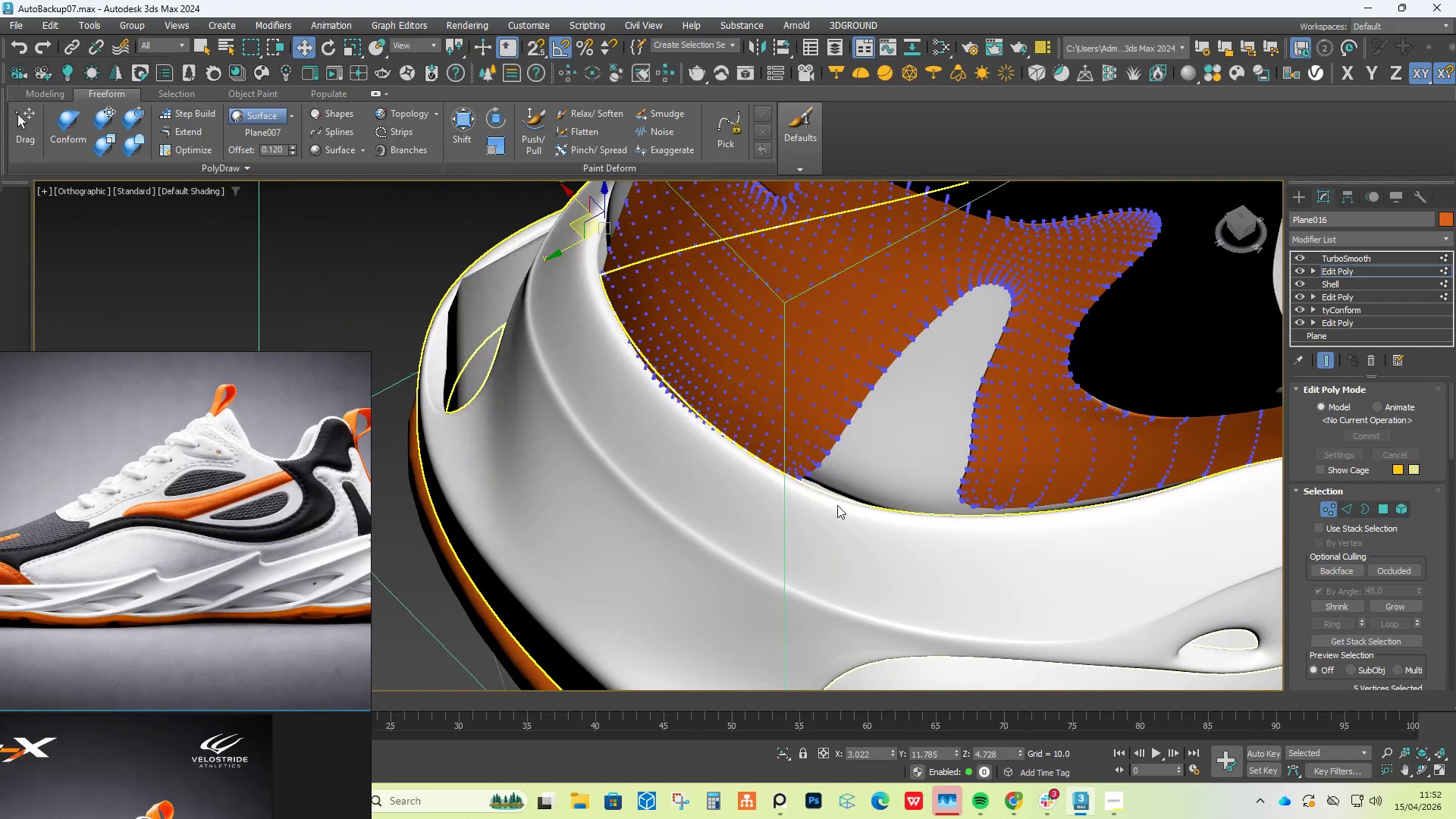 
left_click_drag(start_coordinate=[877, 586], to_coordinate=[1034, 435])
 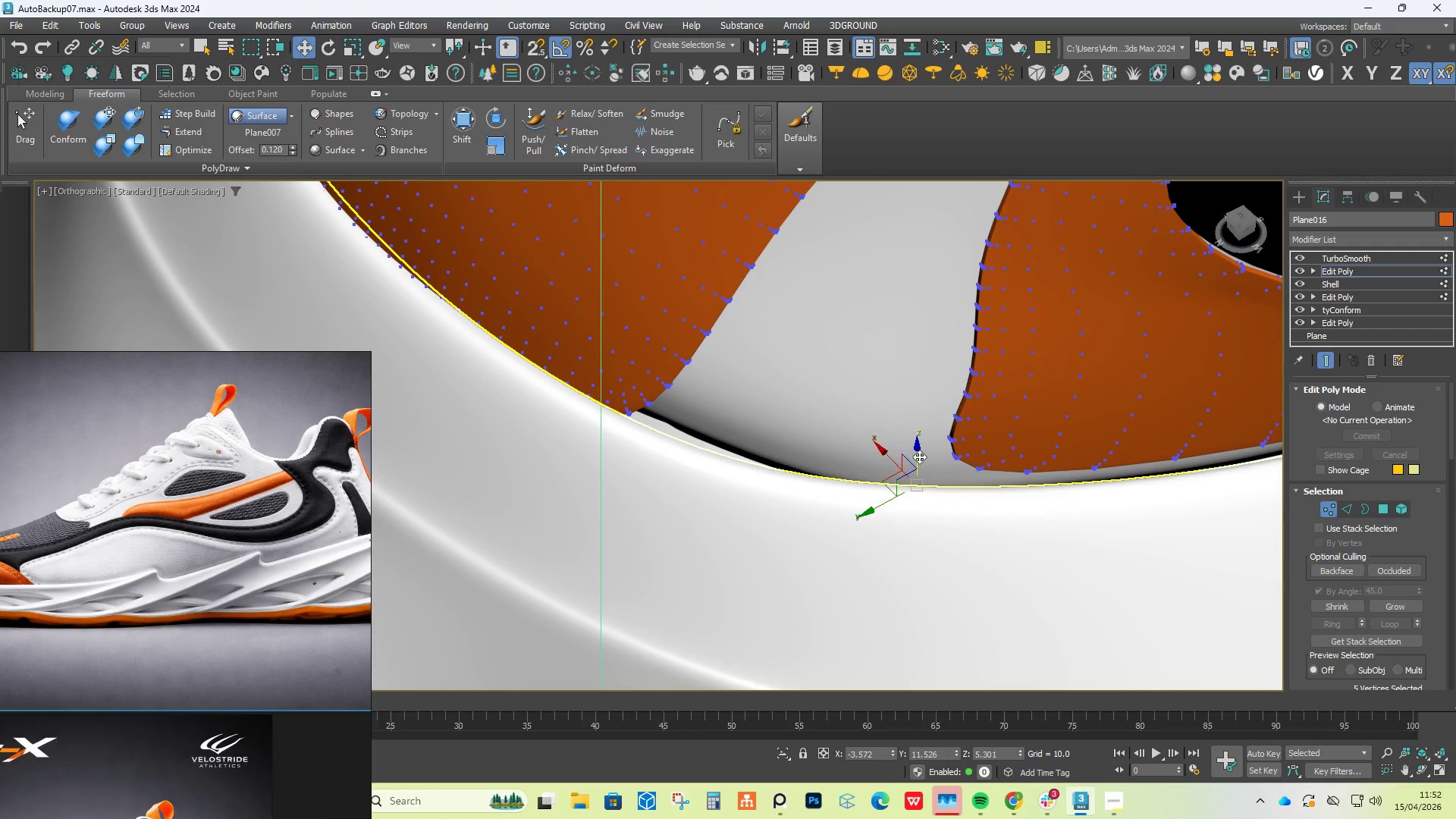 
scroll: coordinate [968, 544], scroll_direction: up, amount: 2.0
 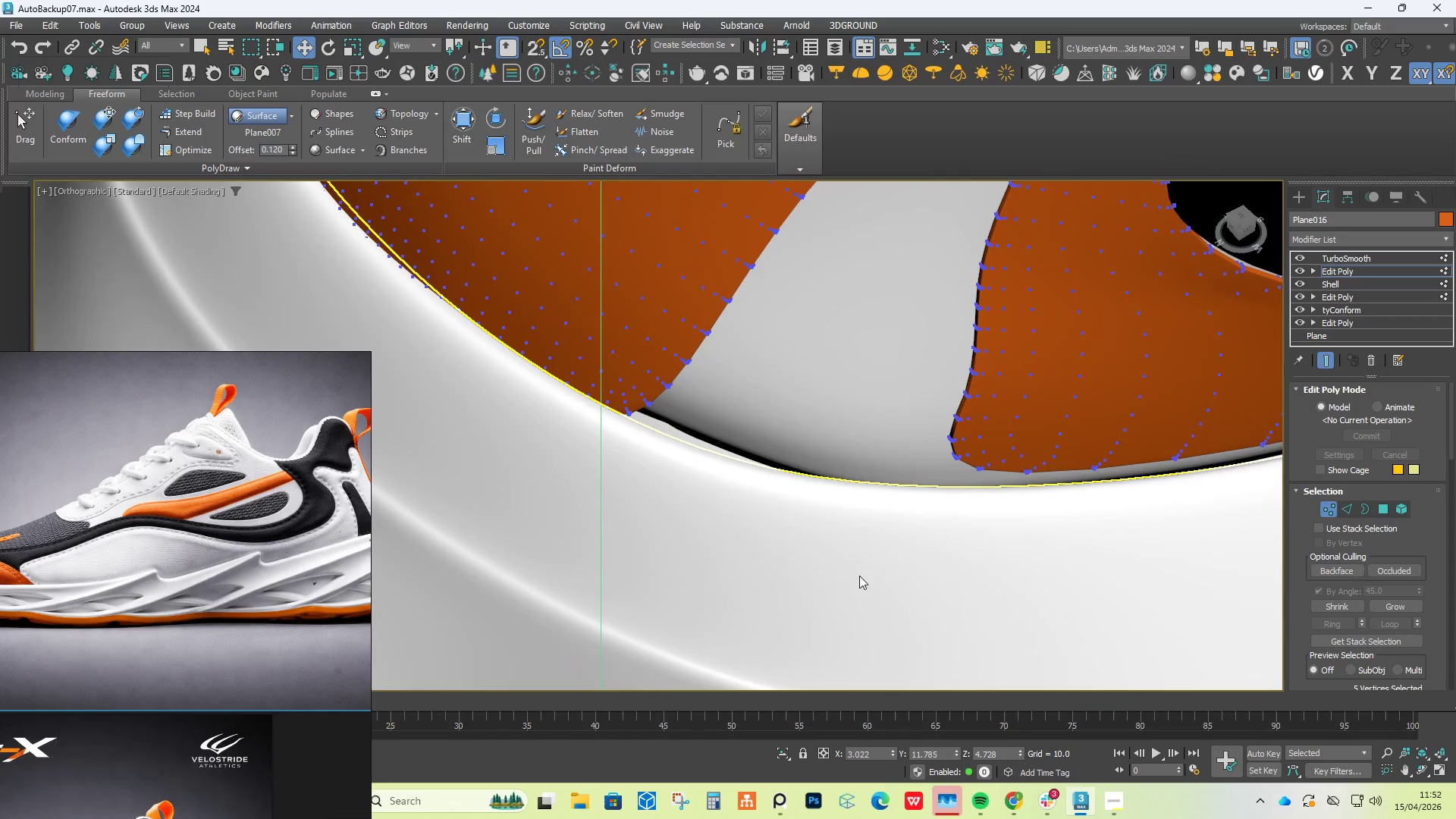 
left_click_drag(start_coordinate=[915, 454], to_coordinate=[904, 519])
 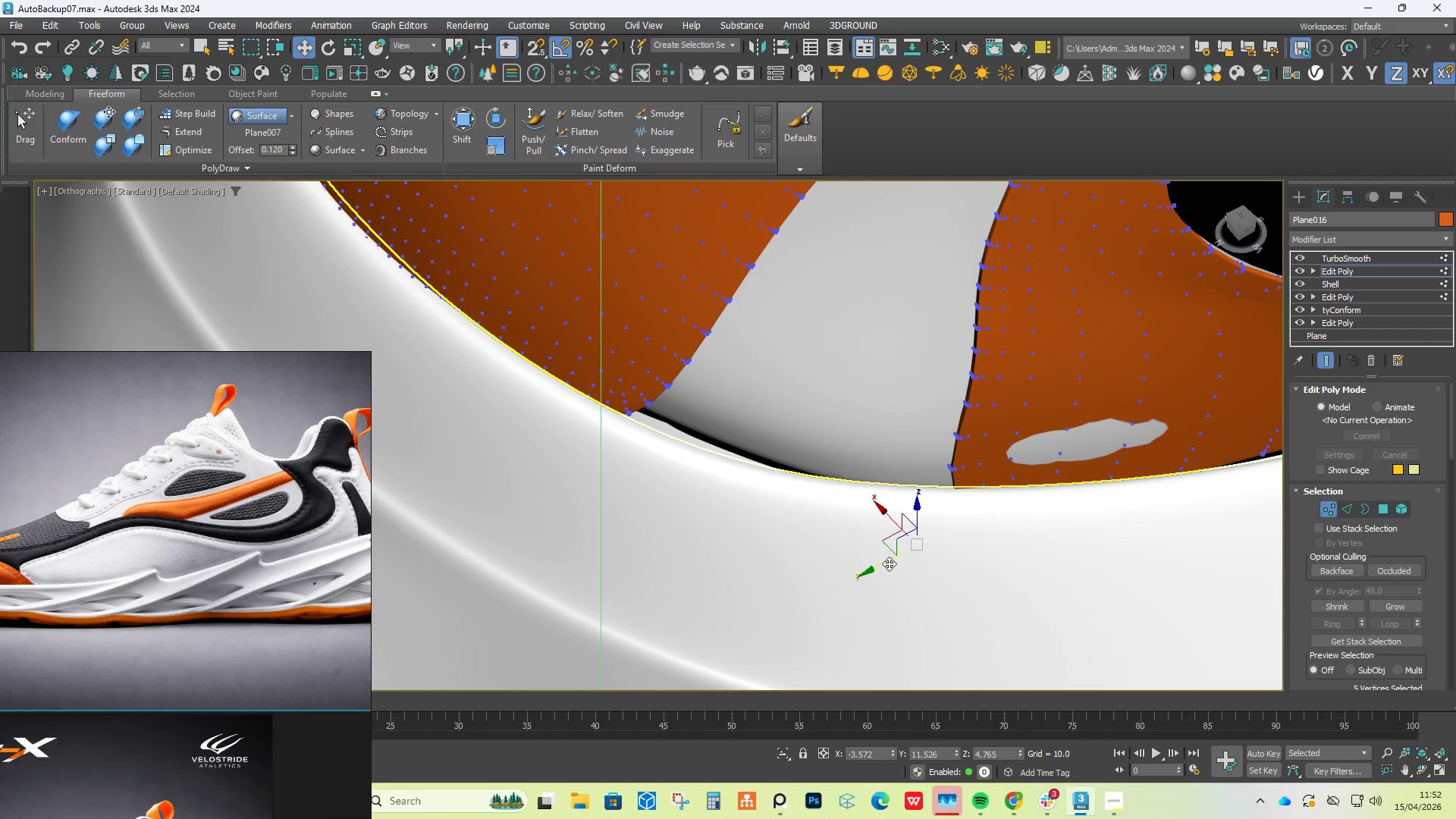 
left_click_drag(start_coordinate=[887, 563], to_coordinate=[877, 590])
 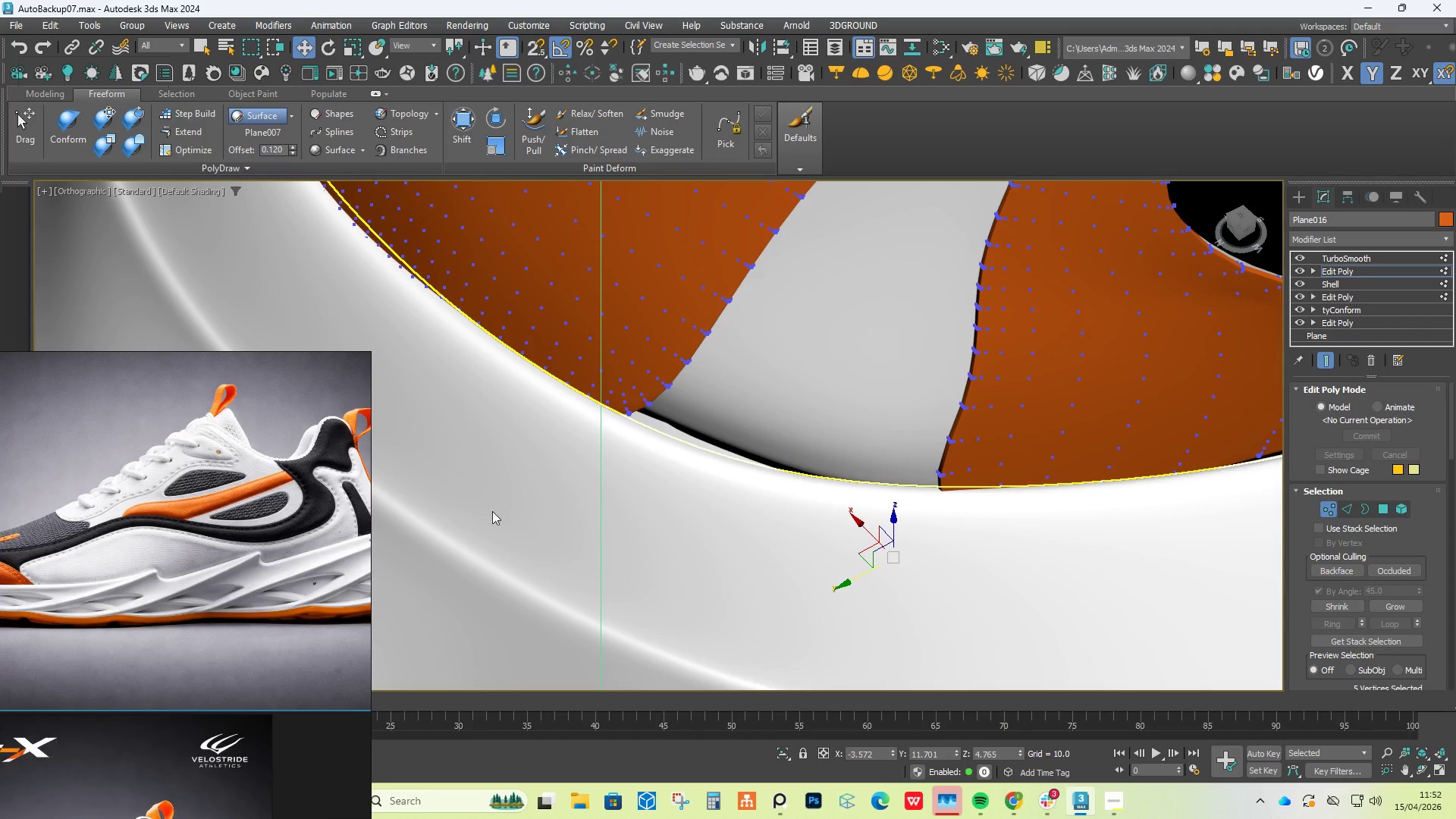 
left_click_drag(start_coordinate=[509, 575], to_coordinate=[663, 355])
 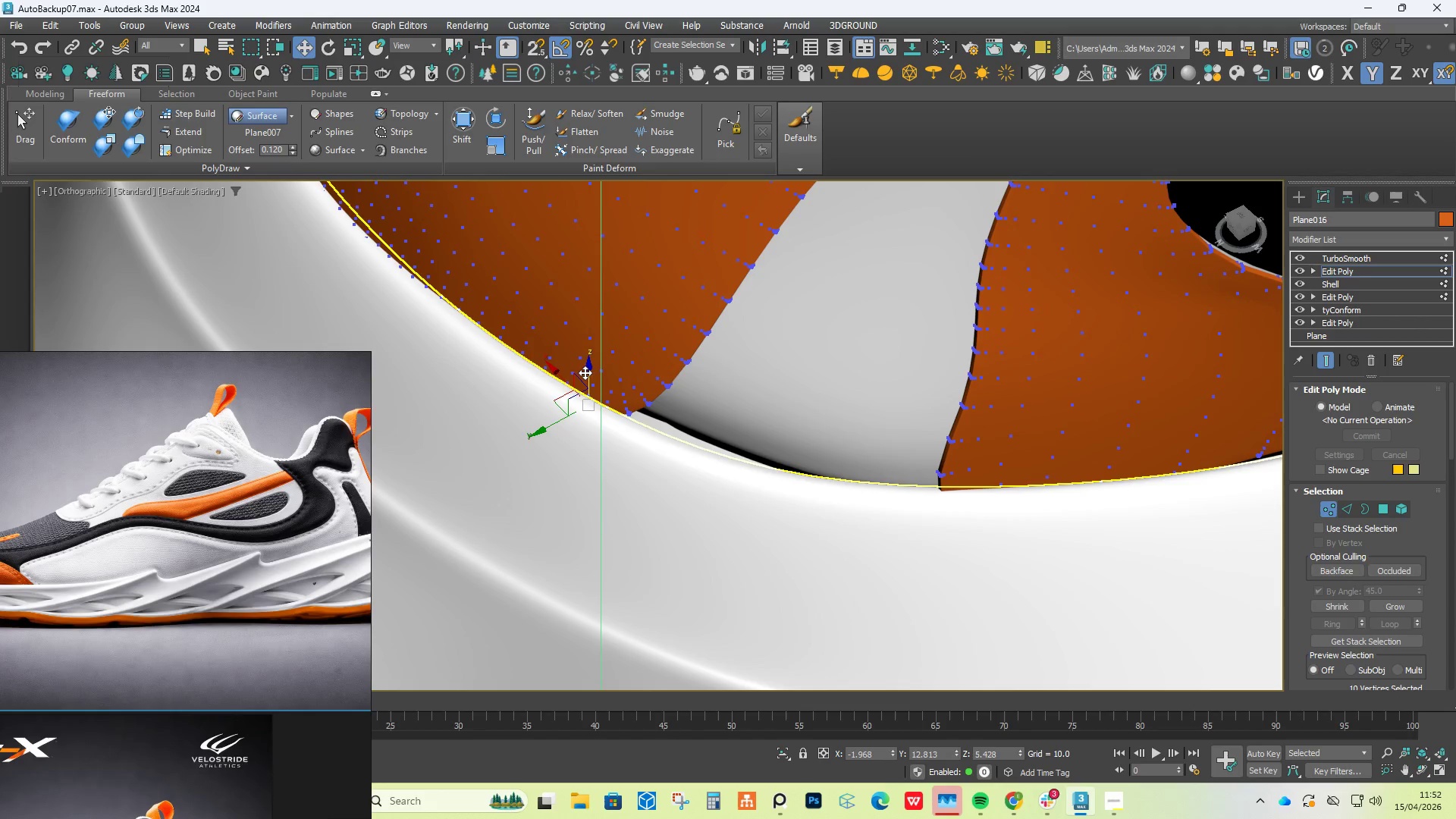 
left_click_drag(start_coordinate=[589, 368], to_coordinate=[585, 387])
 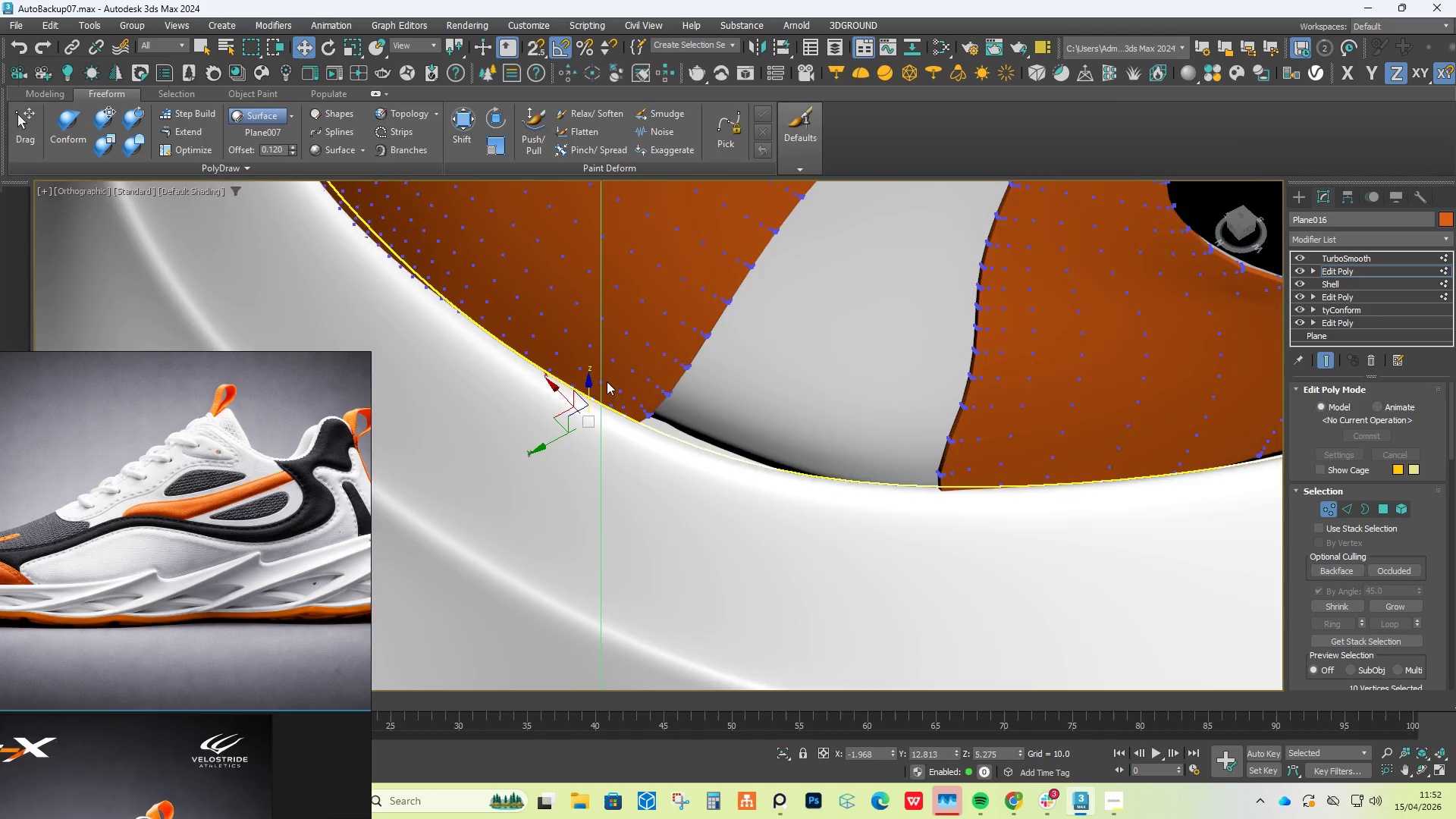 
hold_key(key=AltLeft, duration=0.69)
 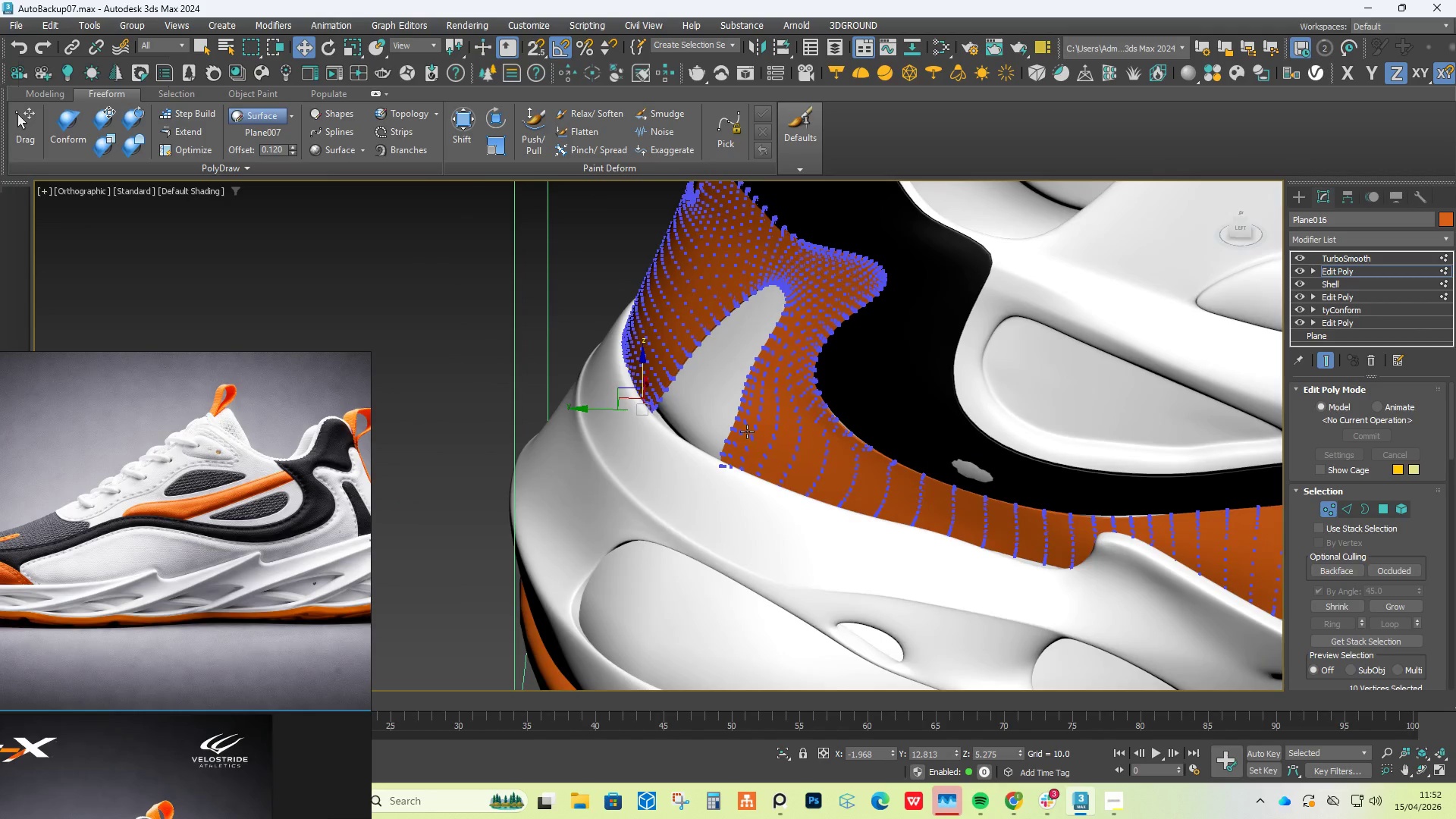 
scroll: coordinate [748, 430], scroll_direction: down, amount: 3.0
 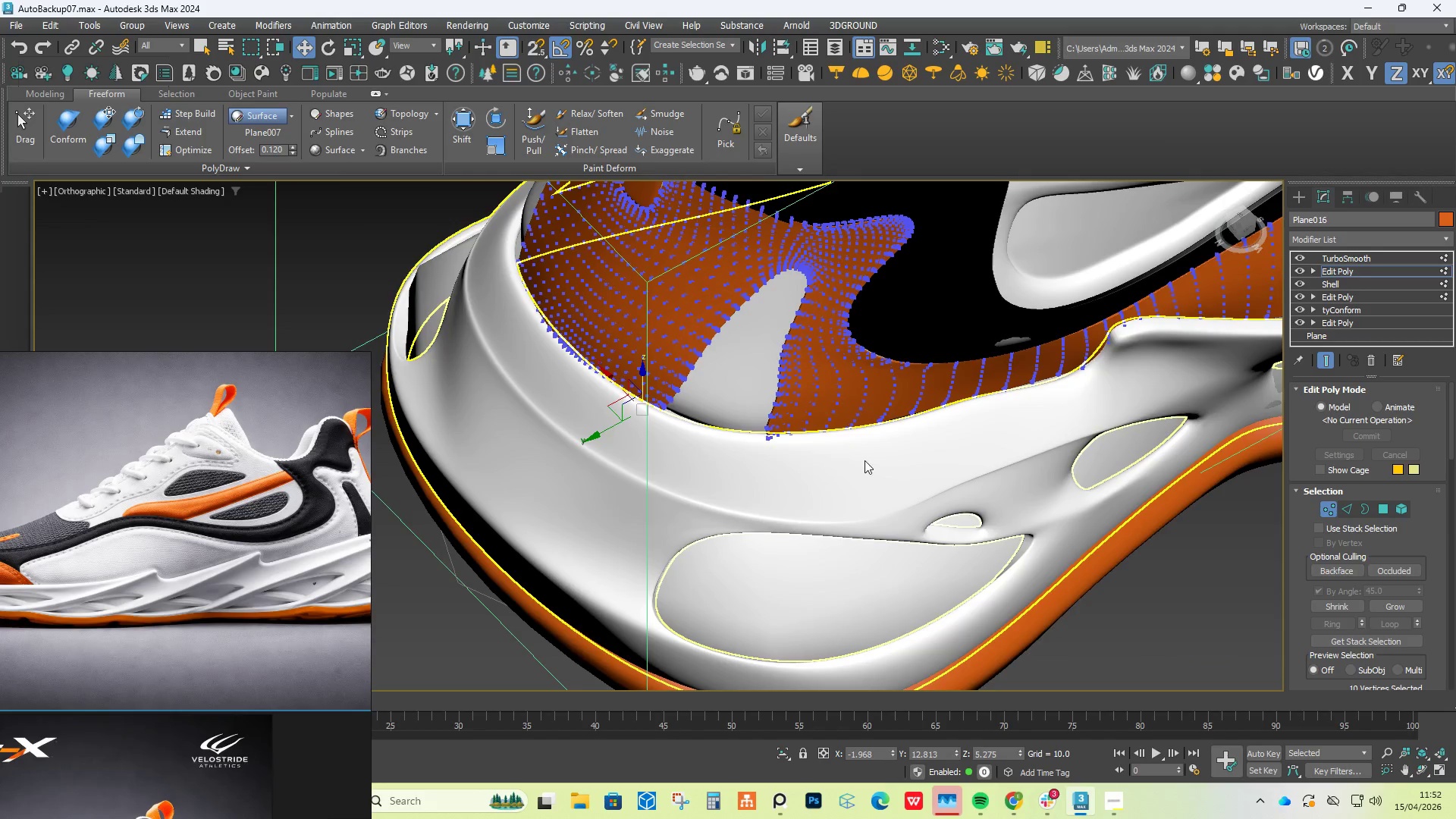 
hold_key(key=AltLeft, duration=0.45)
 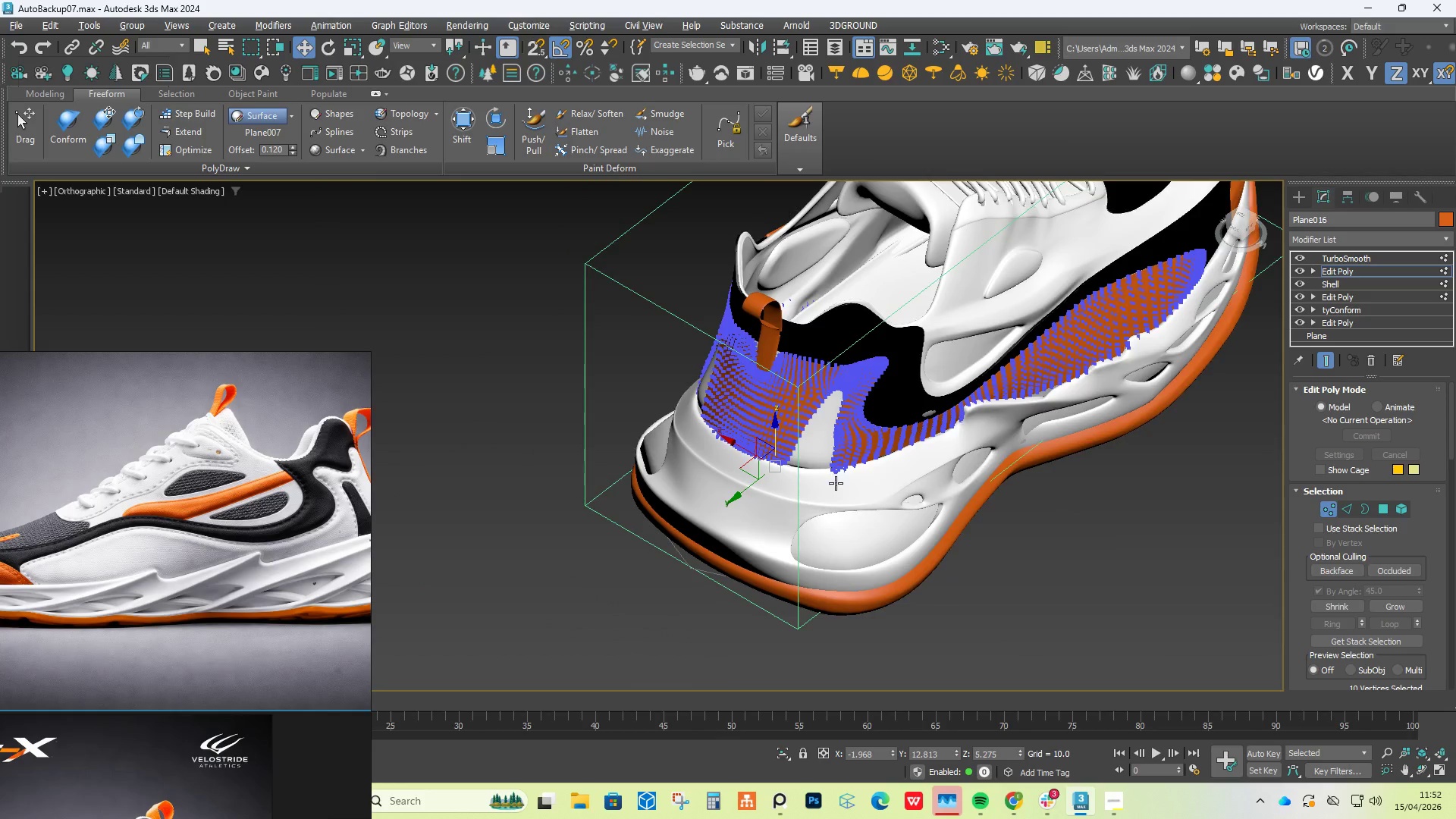 
scroll: coordinate [747, 431], scroll_direction: up, amount: 2.0
 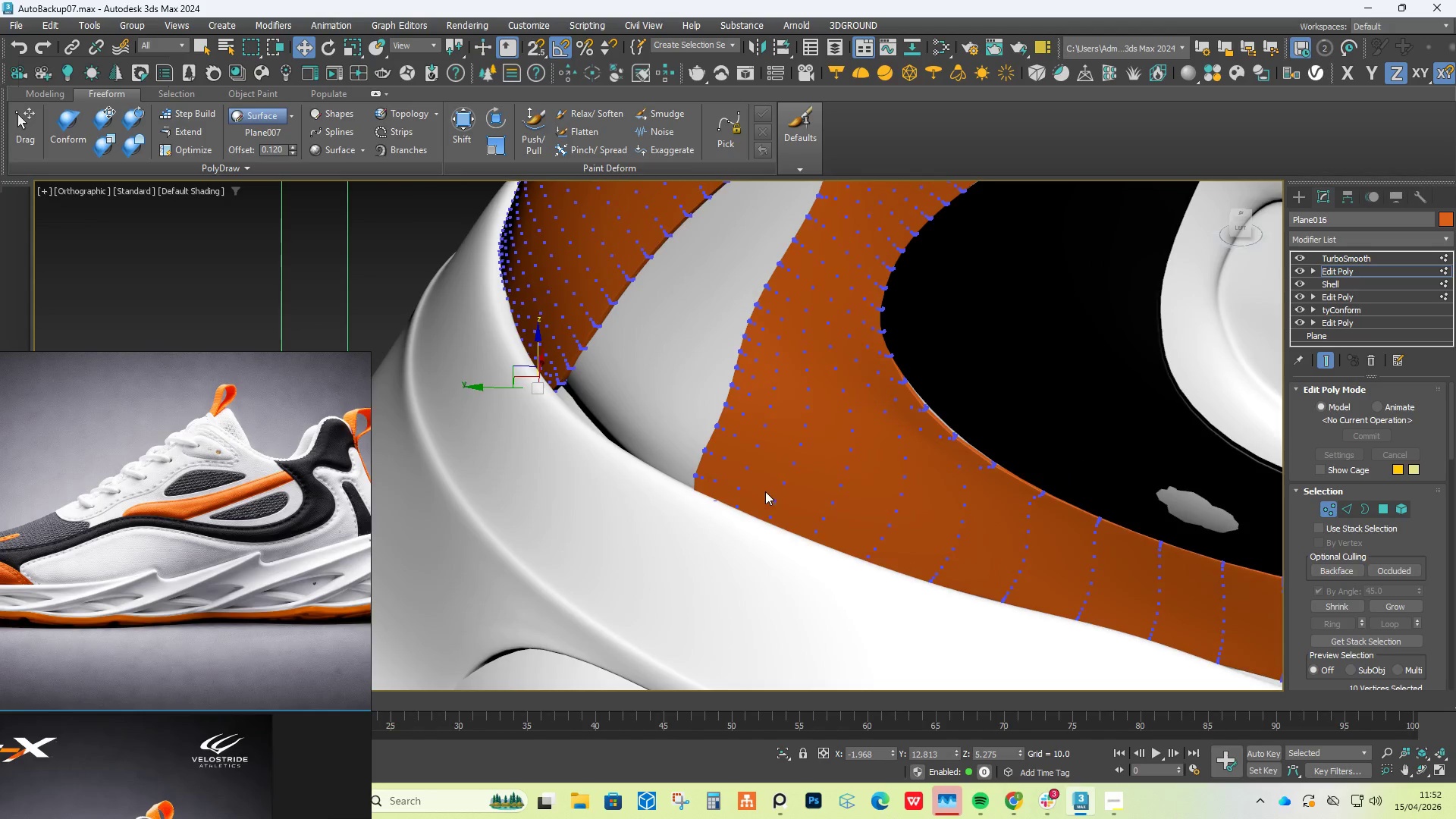 
hold_key(key=AltLeft, duration=1.5)
 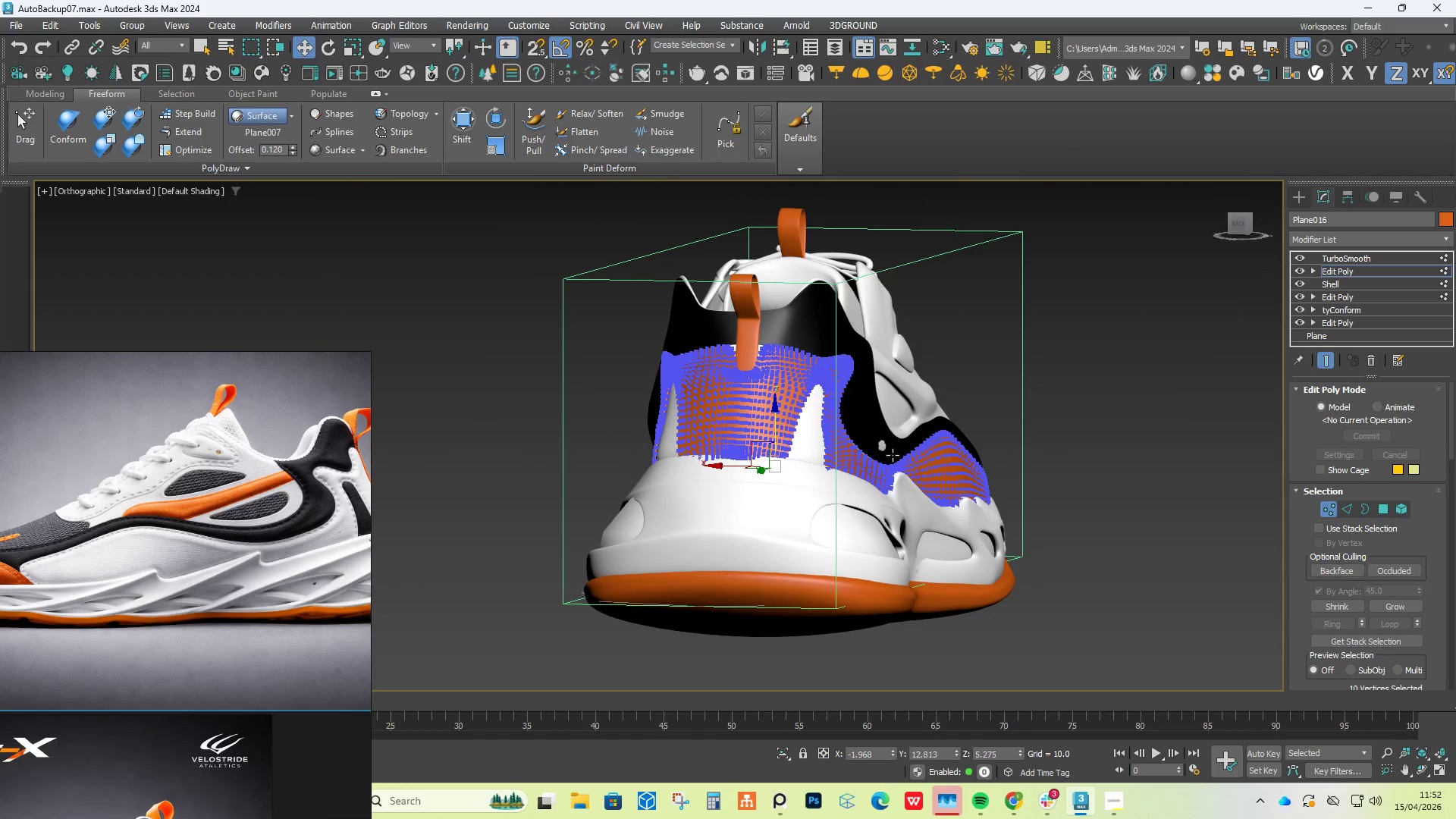 
scroll: coordinate [839, 480], scroll_direction: down, amount: 5.0
 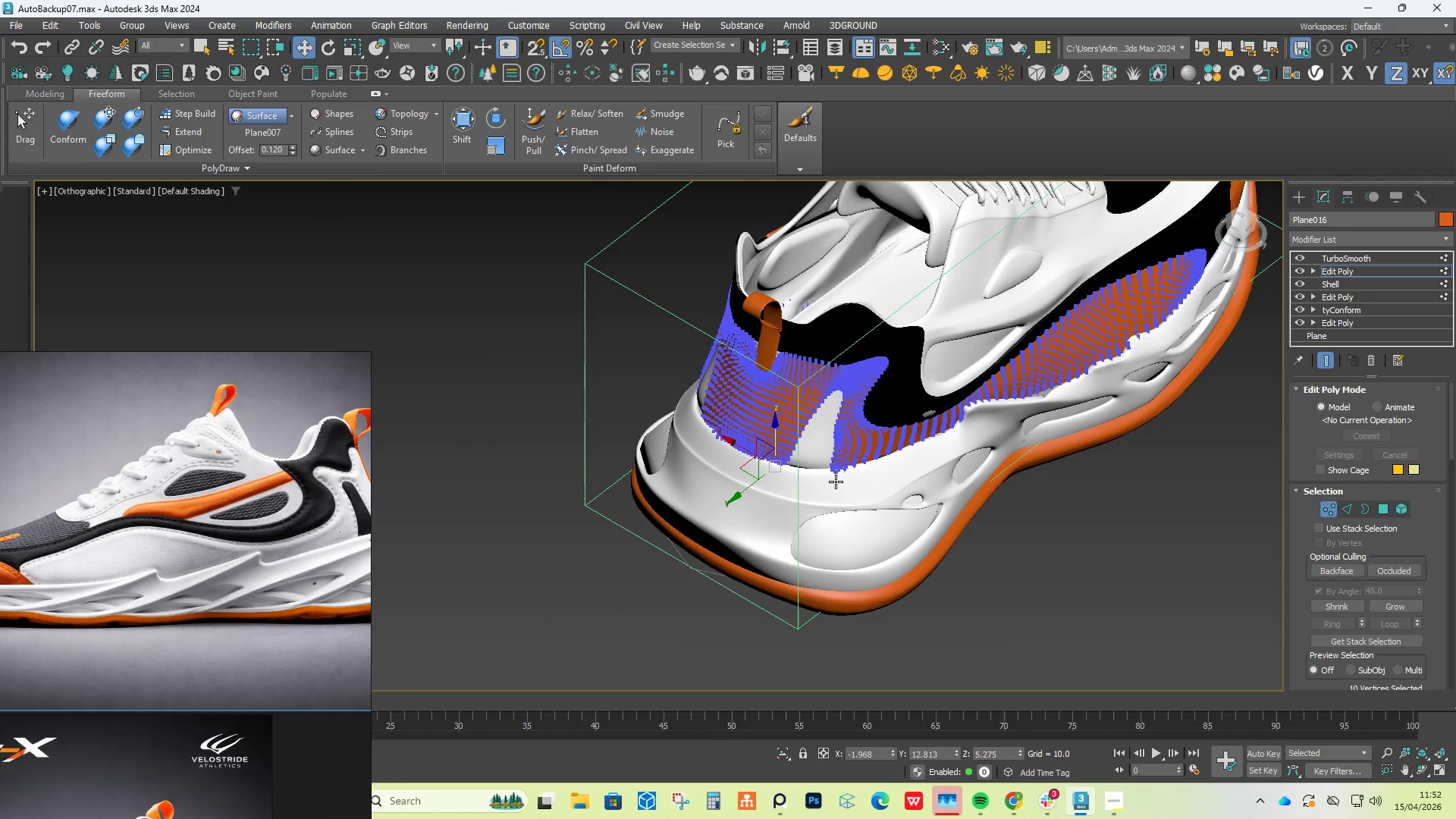 
hold_key(key=AltLeft, duration=0.41)
 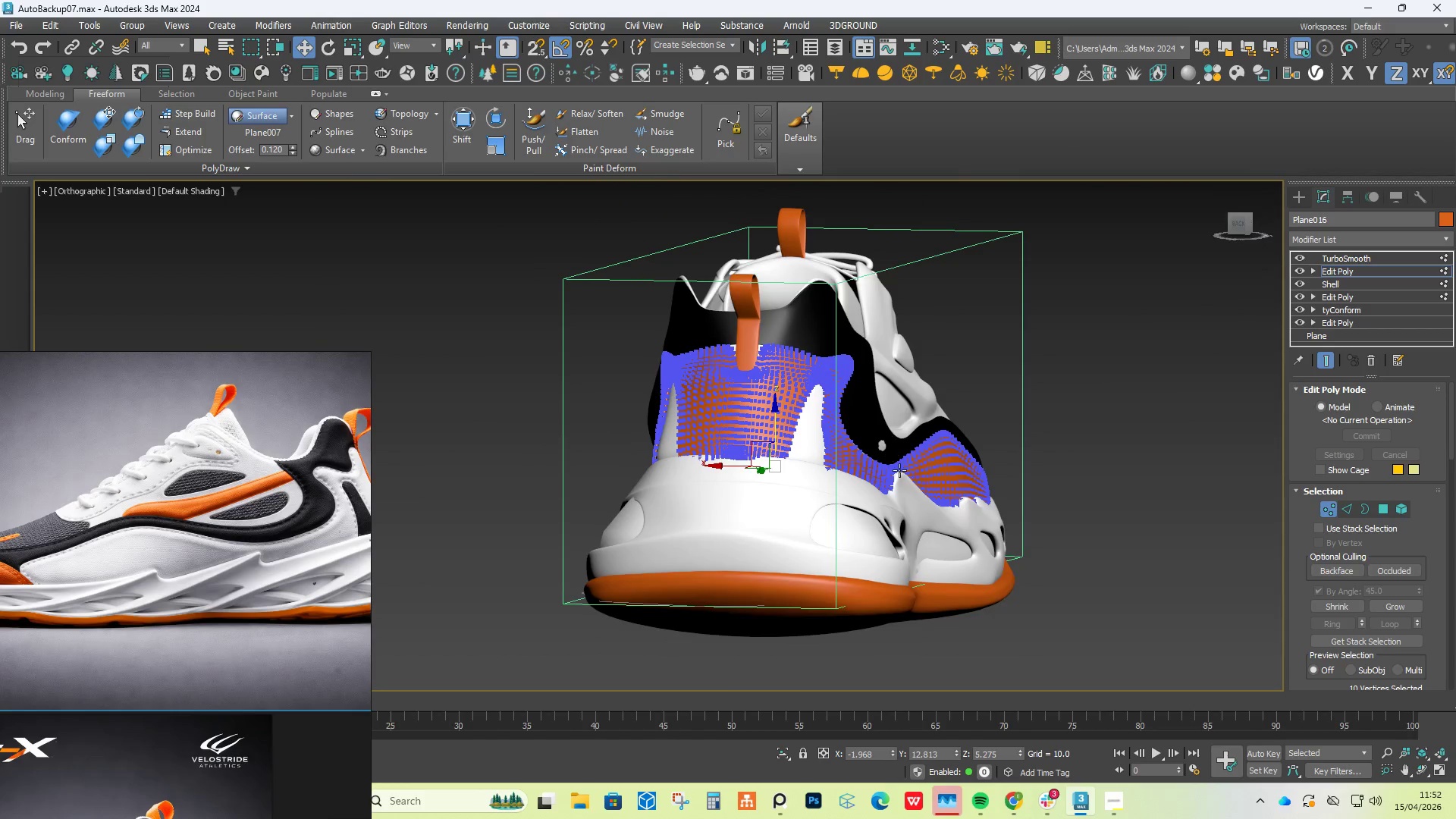 
hold_key(key=AltLeft, duration=0.72)
 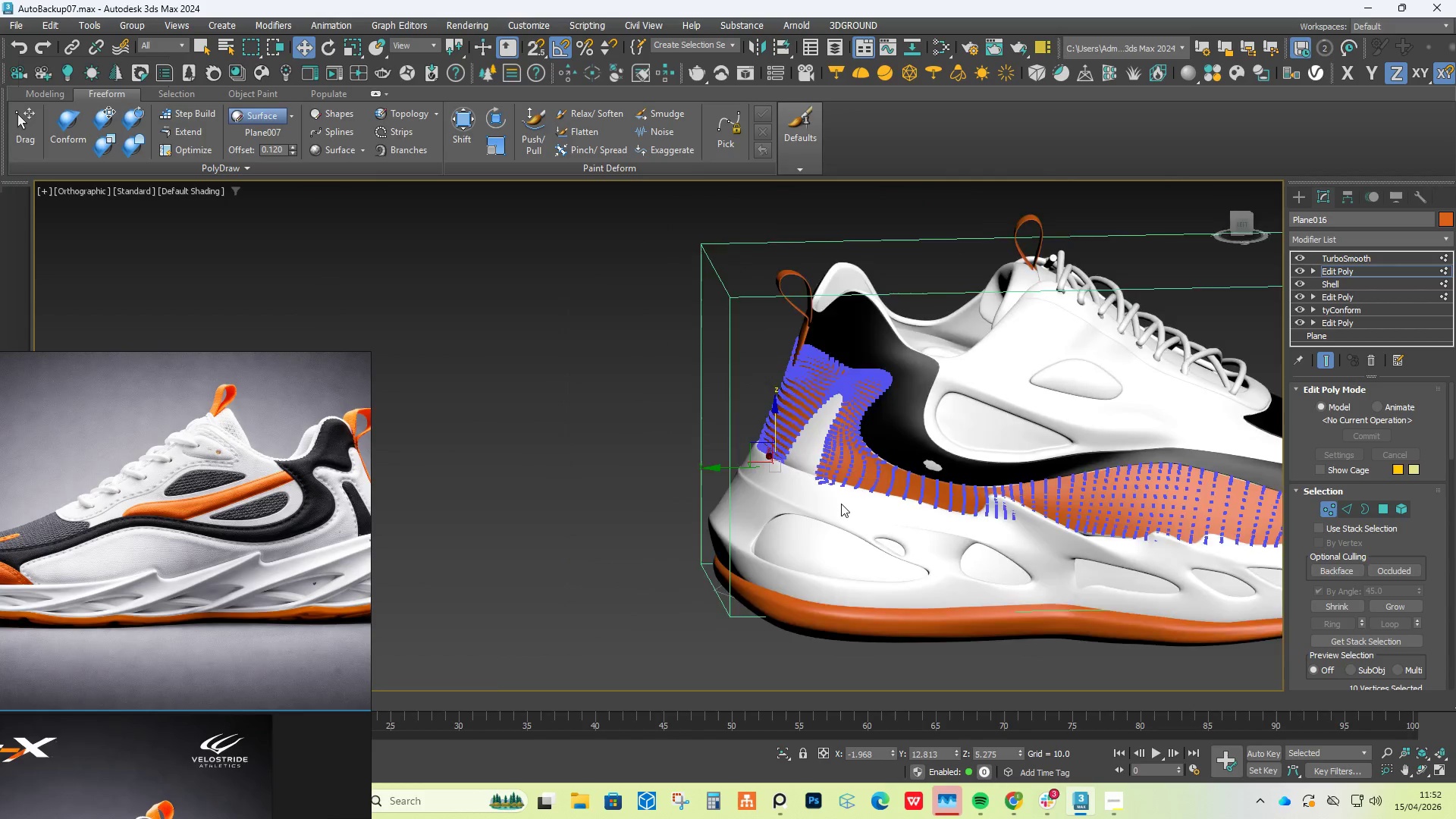 
scroll: coordinate [841, 504], scroll_direction: up, amount: 3.0
 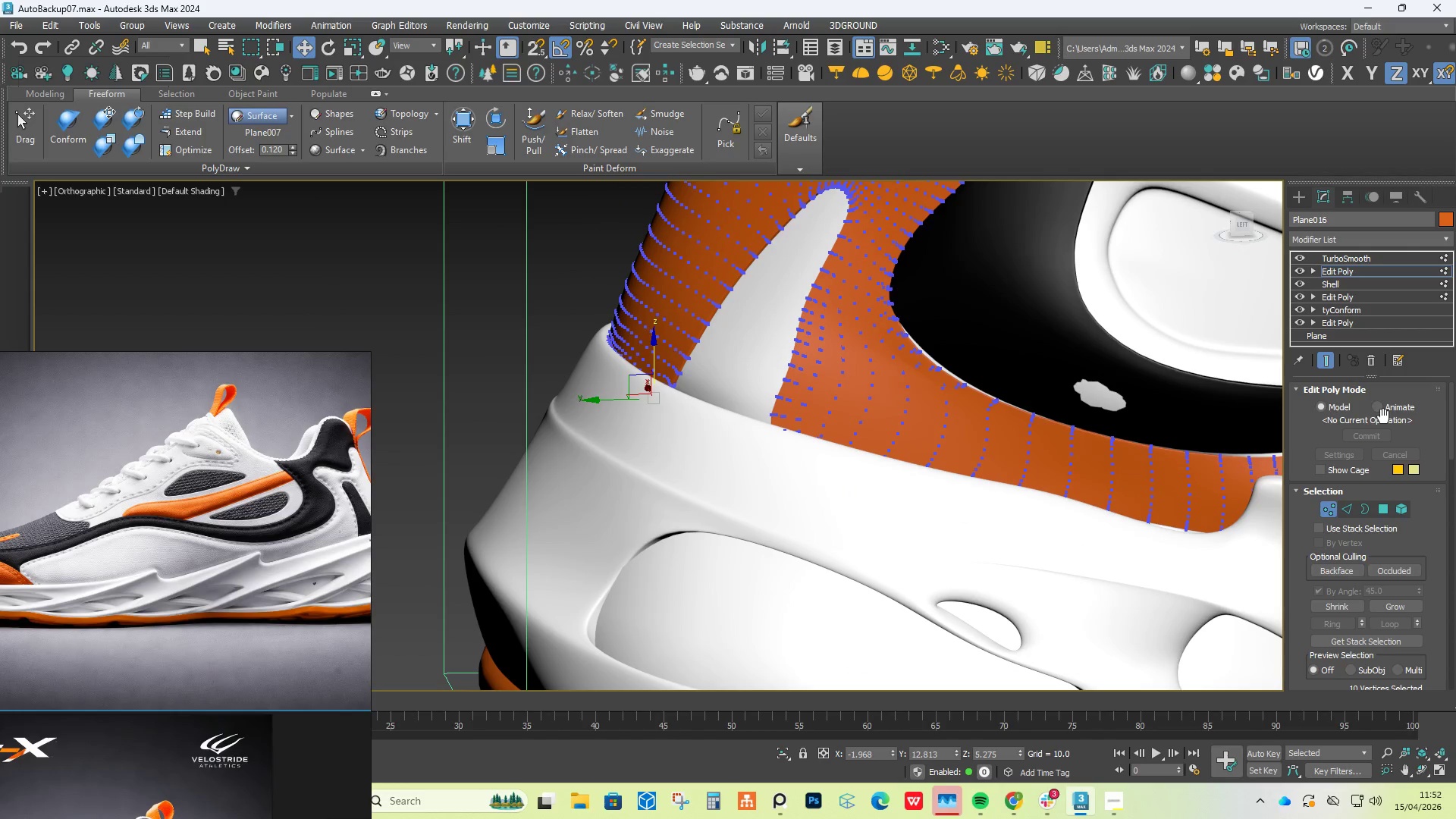 
left_click([1333, 365])
 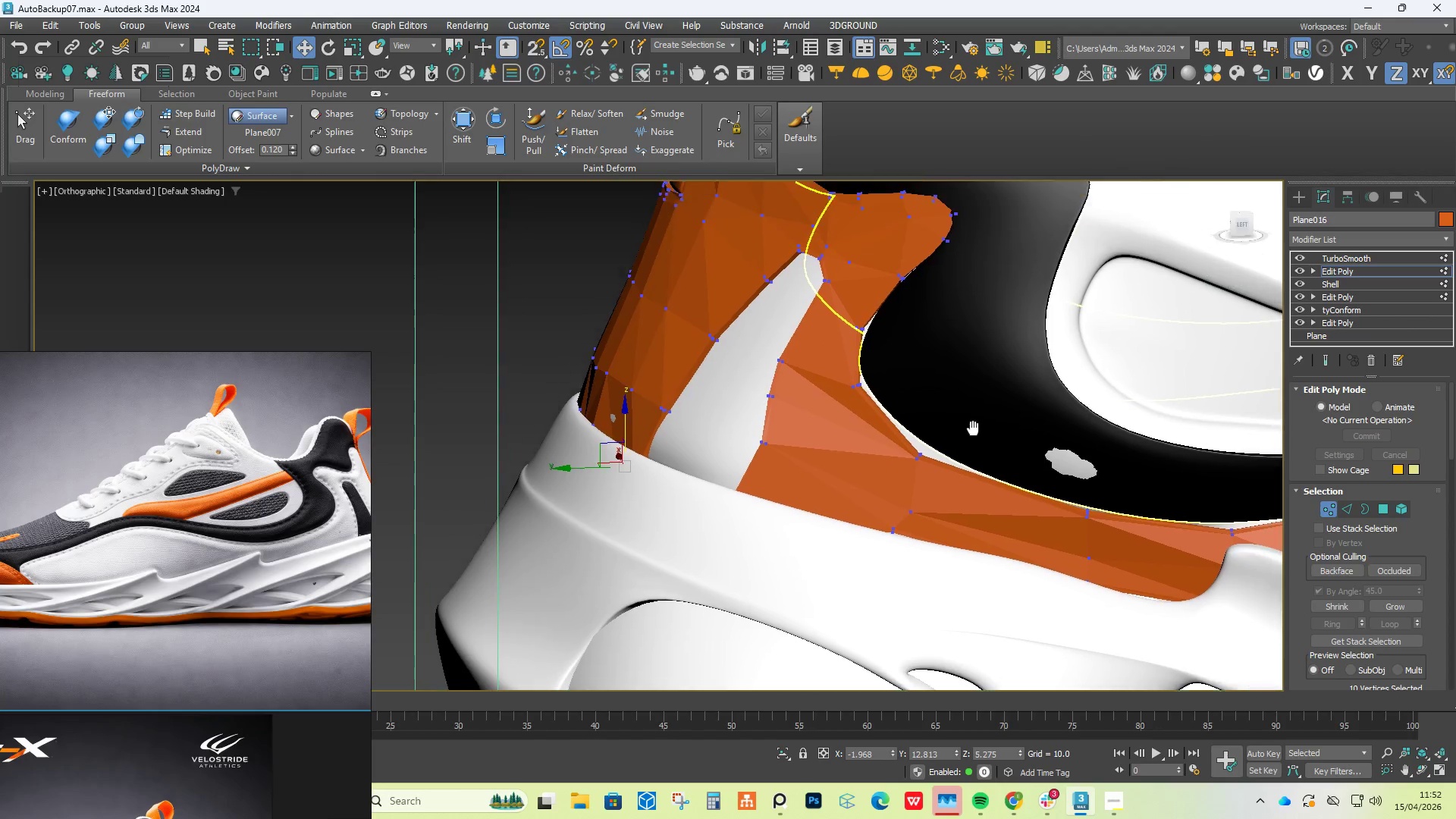 
left_click_drag(start_coordinate=[925, 455], to_coordinate=[984, 410])
 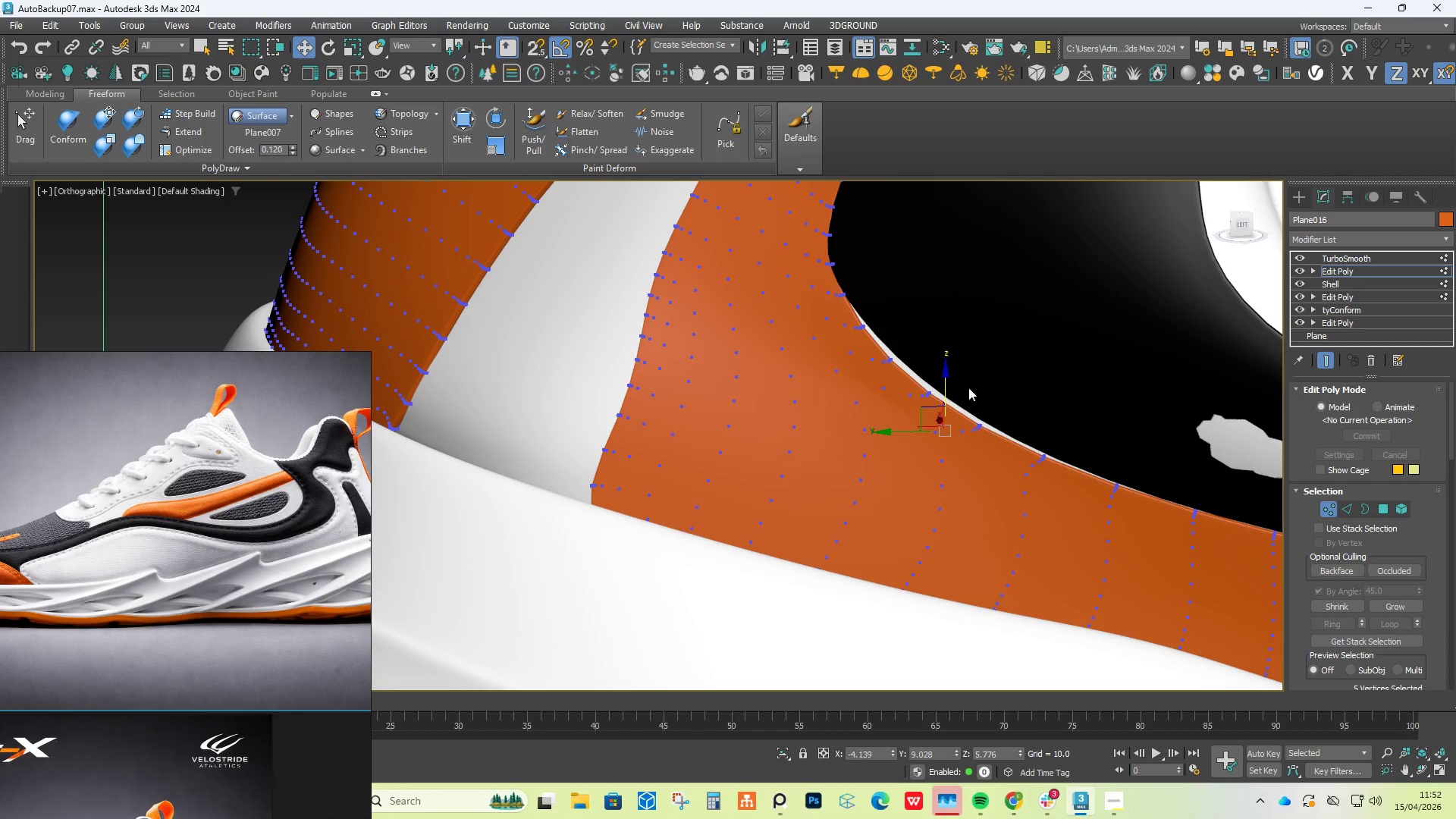 
scroll: coordinate [893, 480], scroll_direction: up, amount: 2.0
 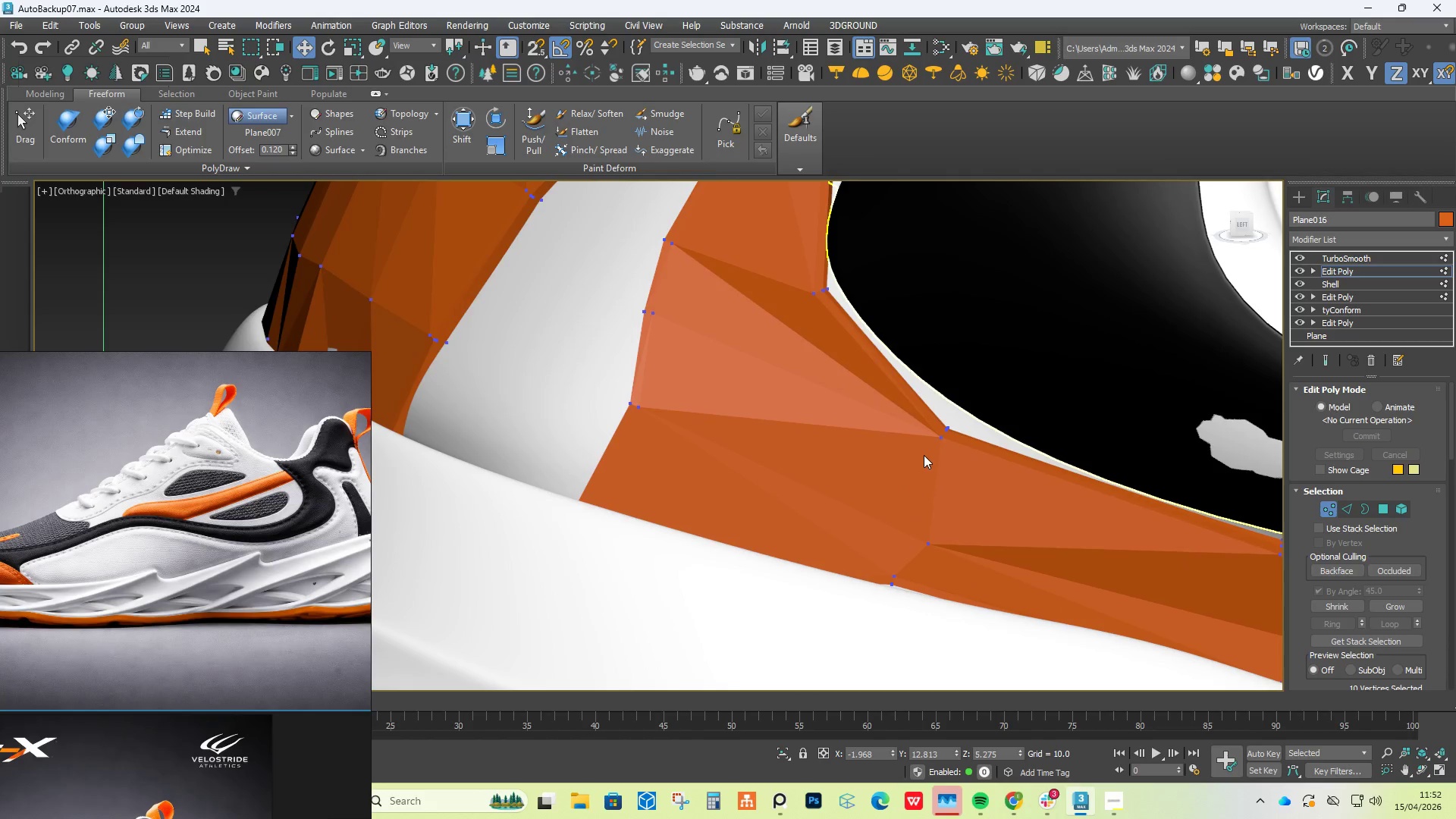 
left_click_drag(start_coordinate=[948, 383], to_coordinate=[946, 365])
 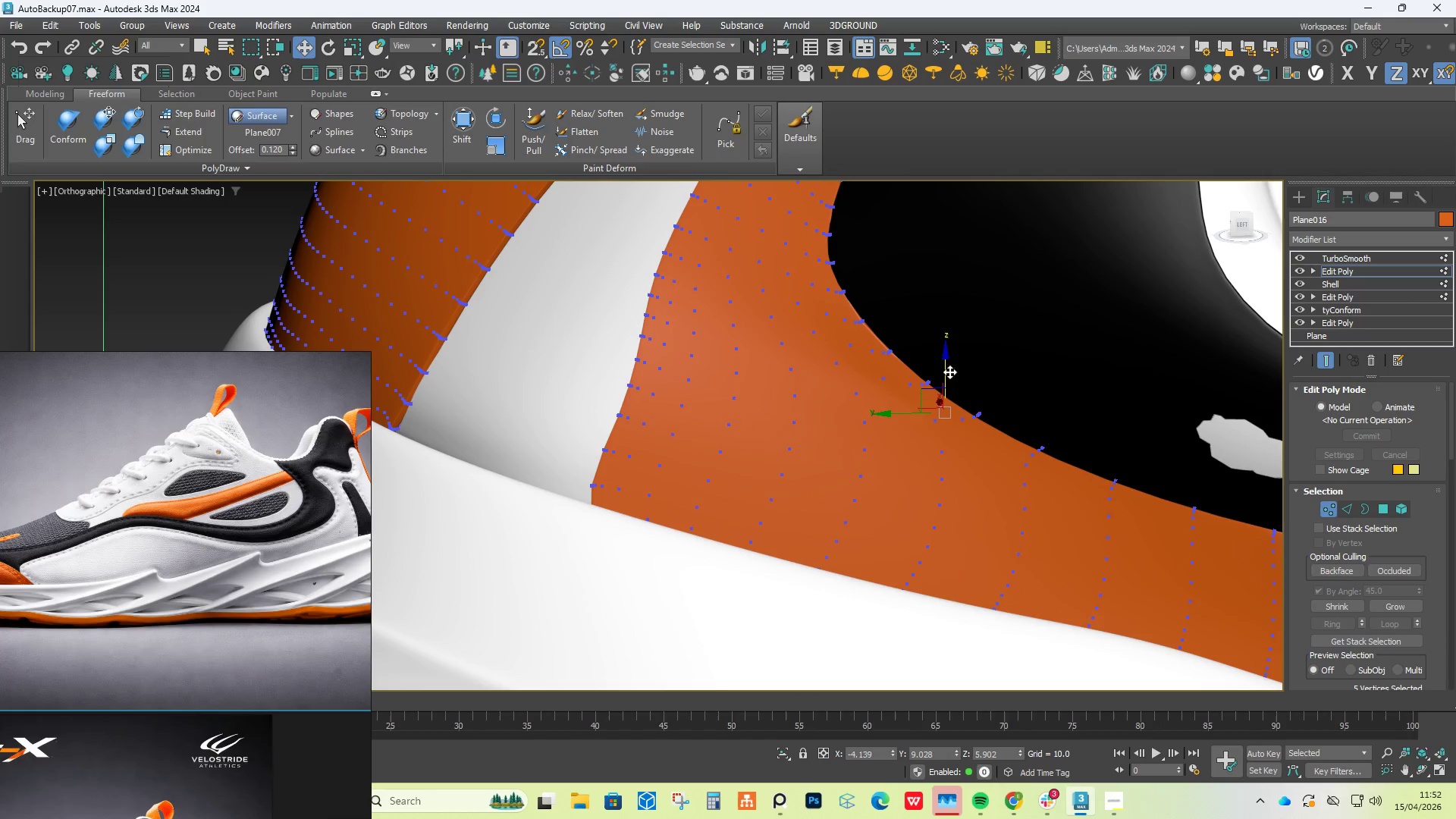 
left_click_drag(start_coordinate=[942, 366], to_coordinate=[933, 380])
 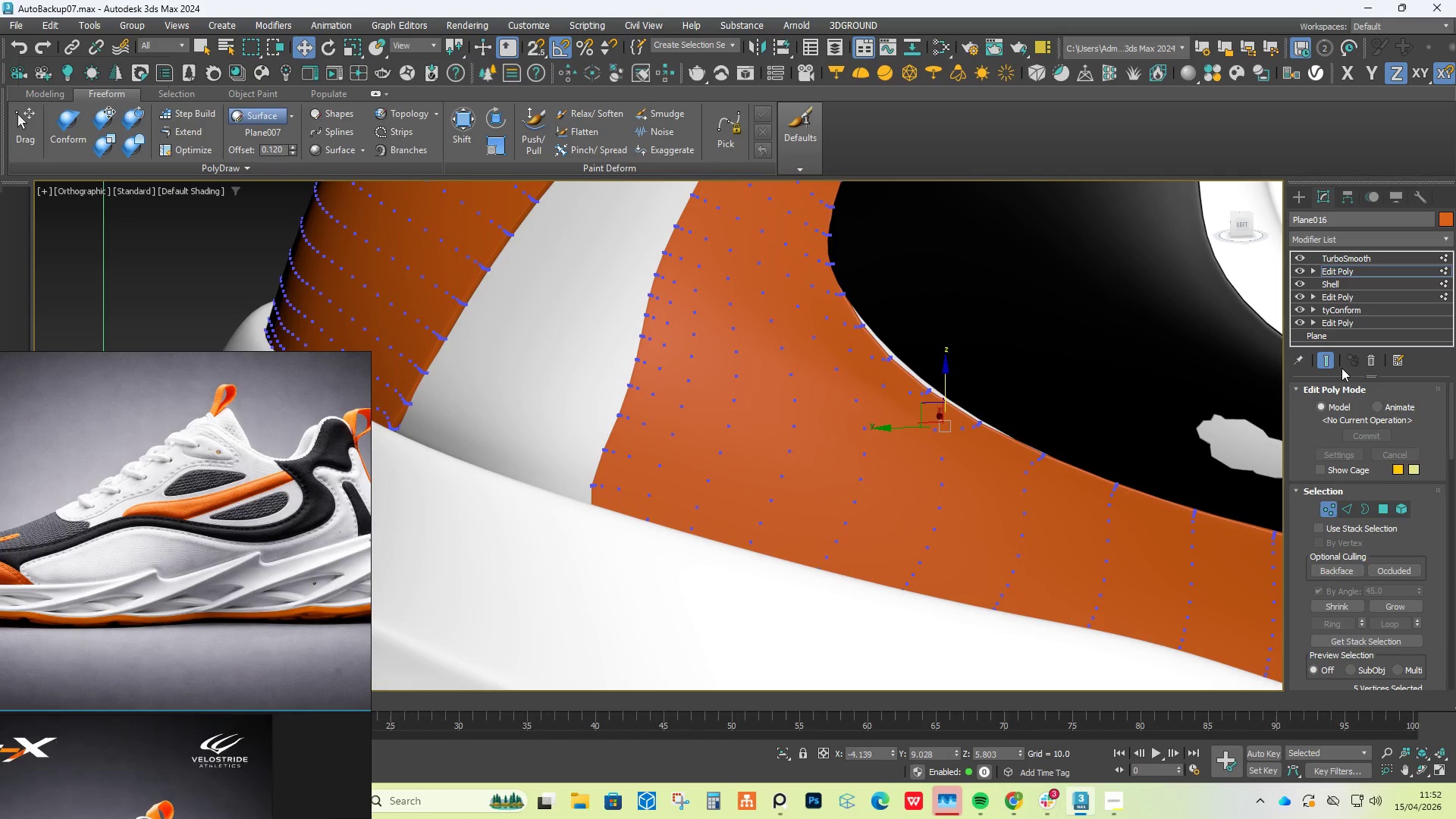 
left_click([1326, 364])
 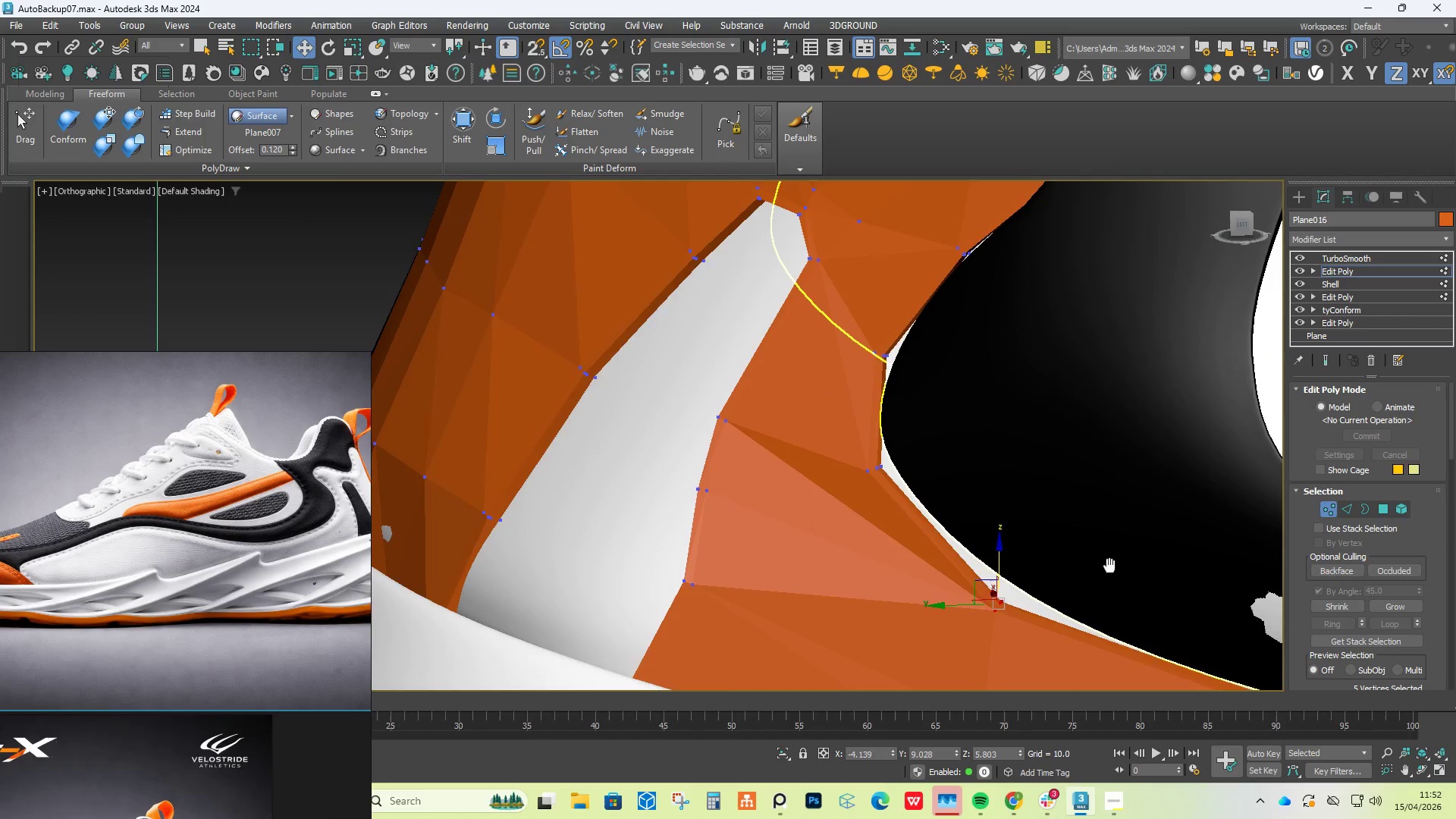 
left_click_drag(start_coordinate=[1057, 509], to_coordinate=[975, 540])
 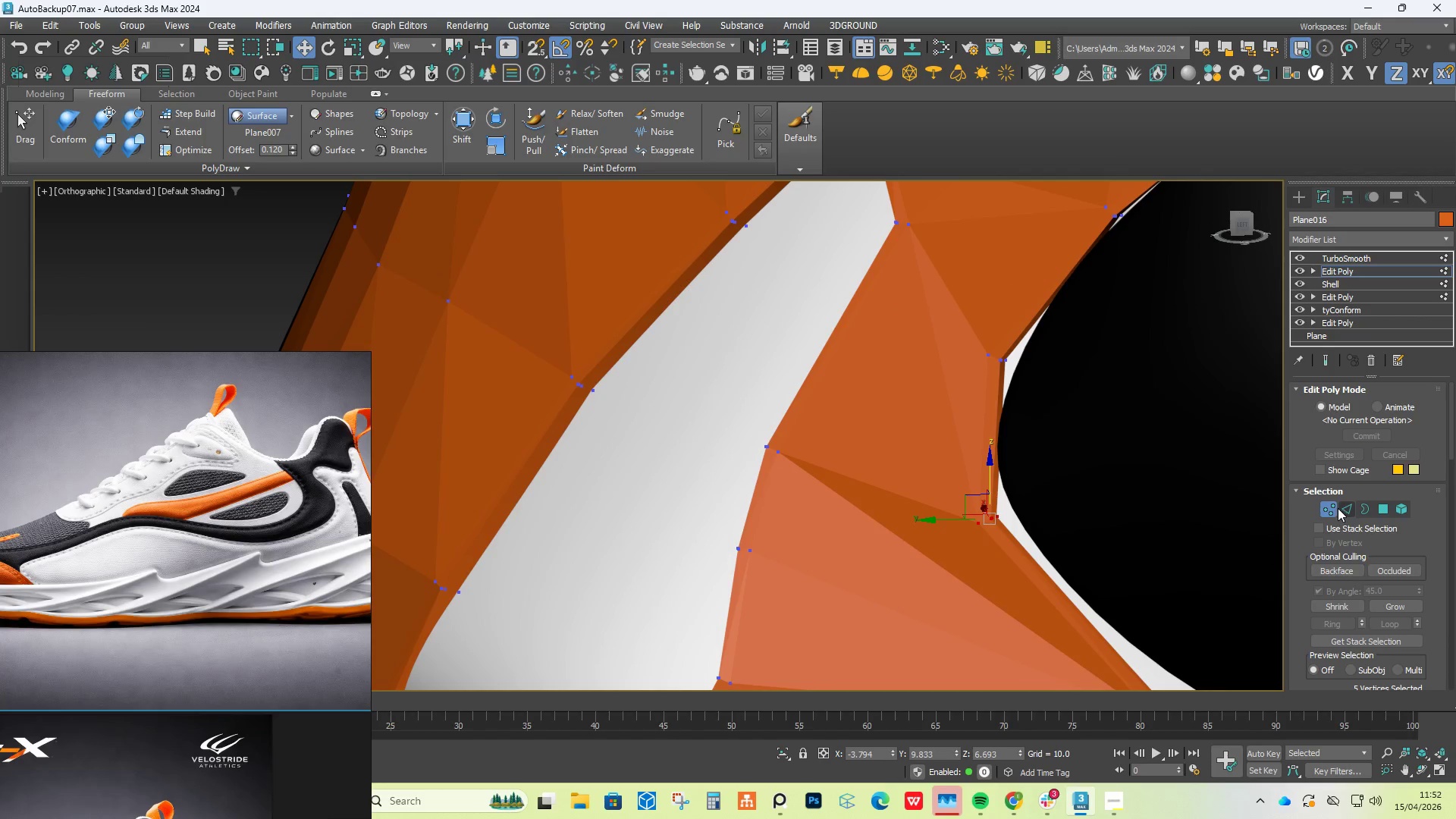 
scroll: coordinate [882, 507], scroll_direction: up, amount: 1.0
 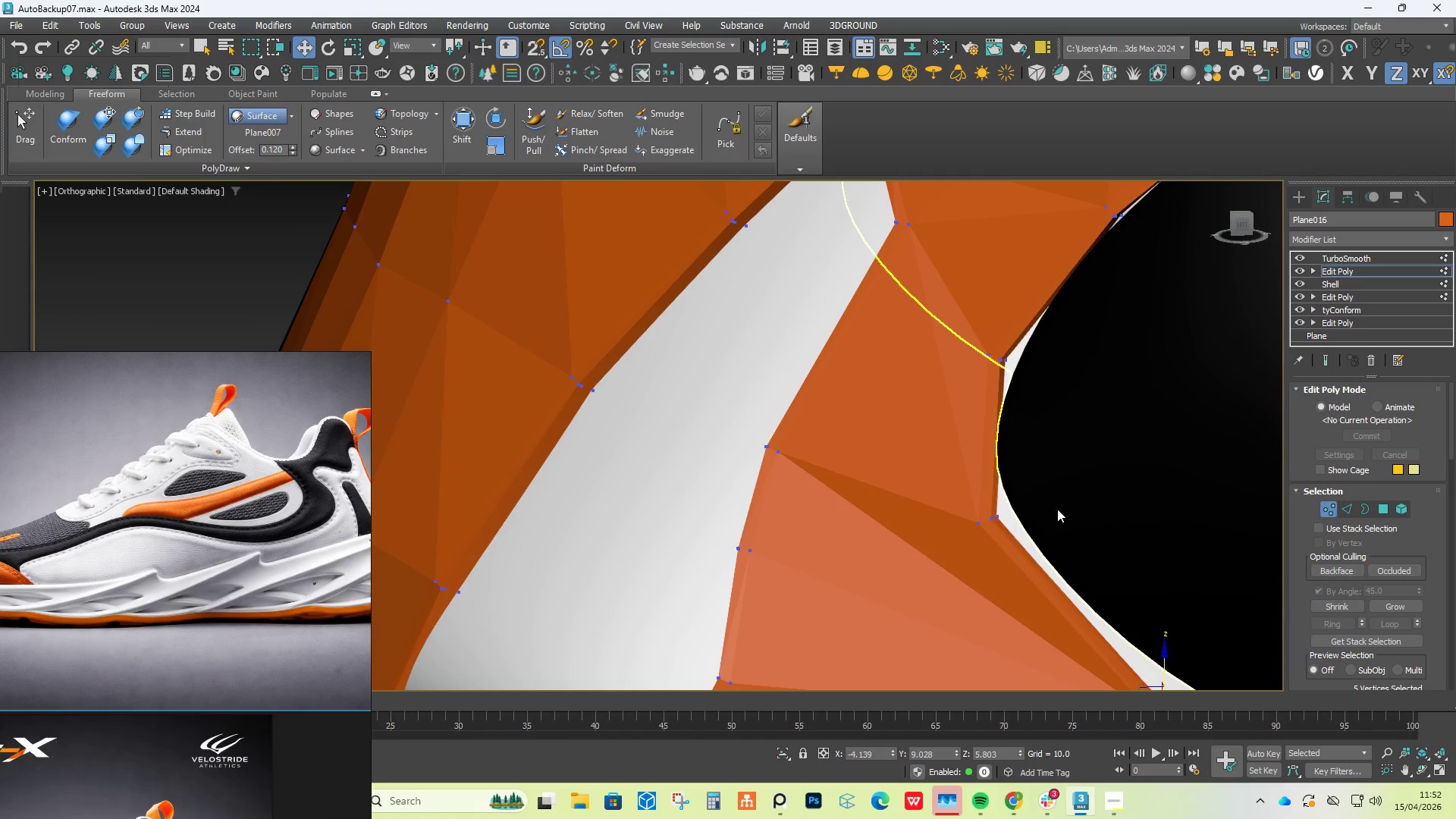 
hold_key(key=AltLeft, duration=0.88)
 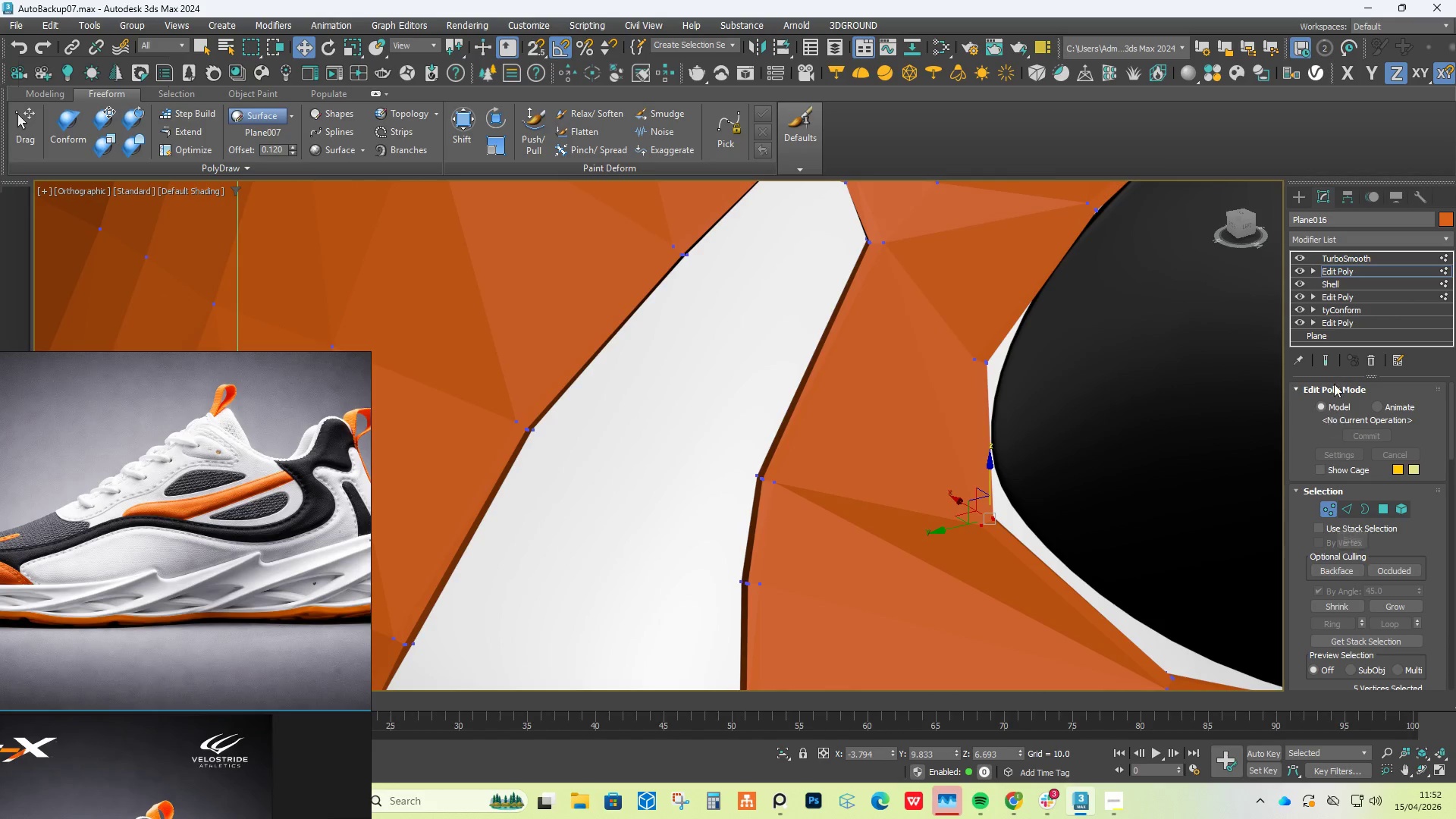 
left_click([1325, 358])
 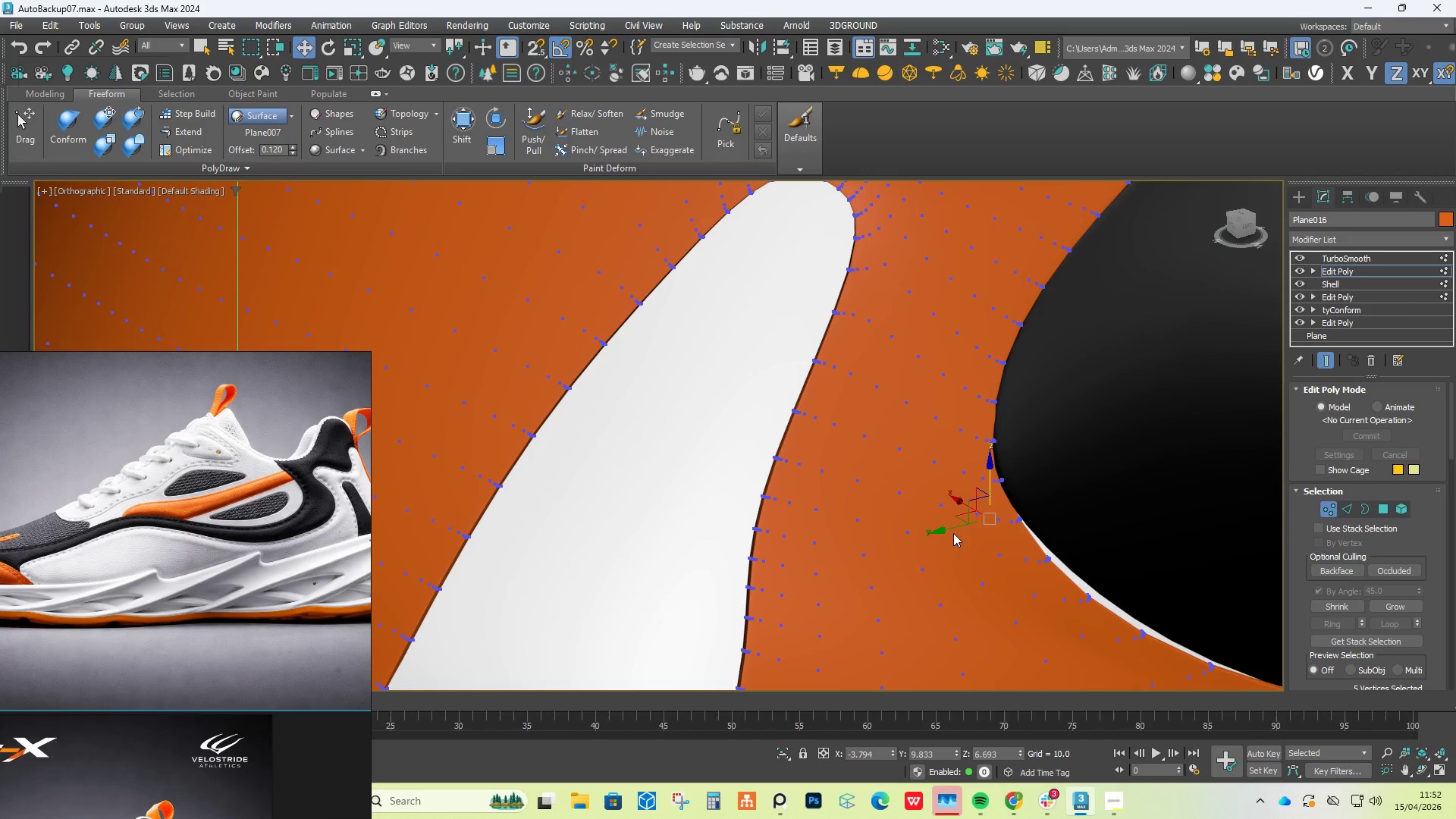 
hold_key(key=AltLeft, duration=0.58)
 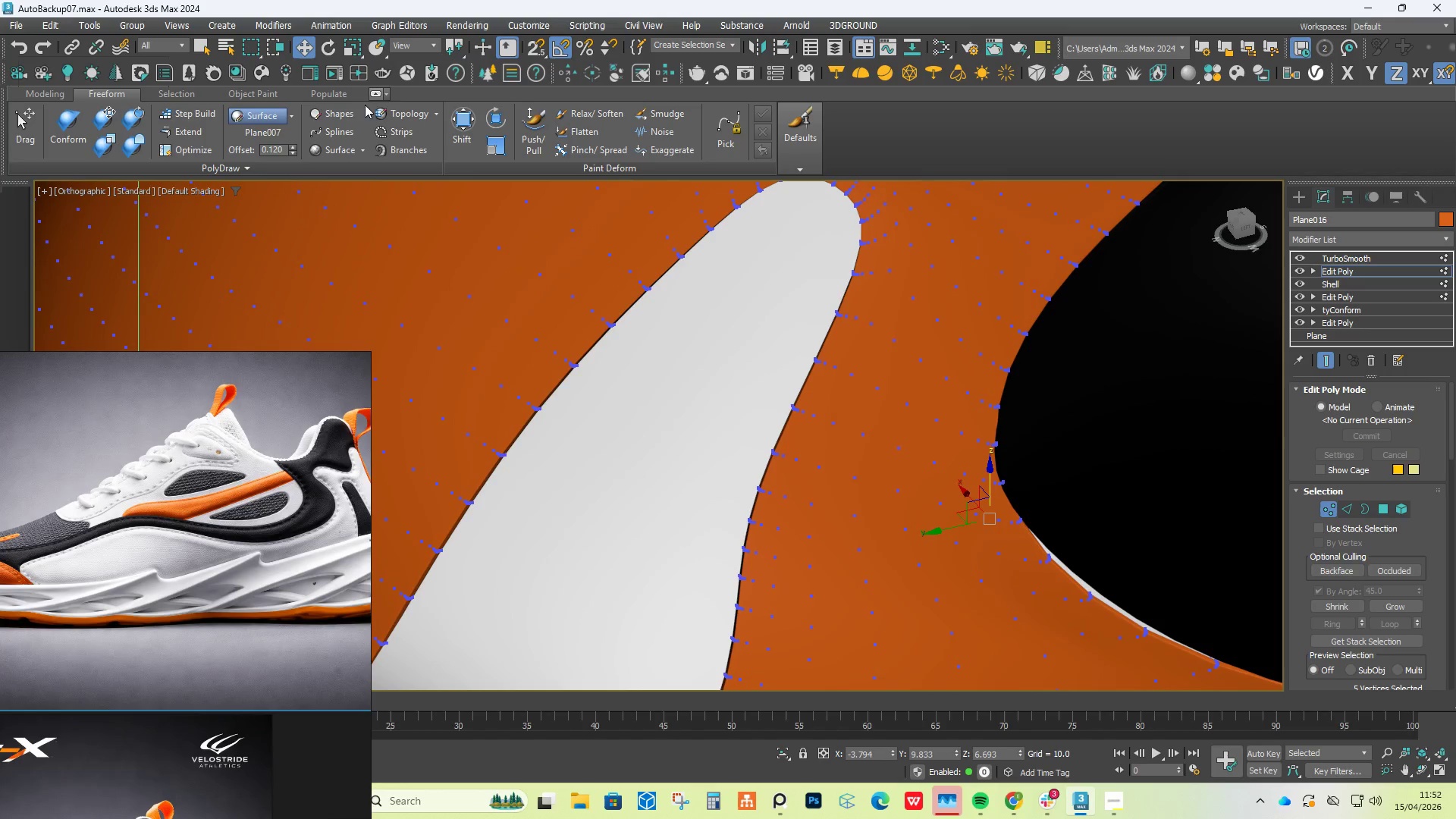 
hold_key(key=AltLeft, duration=2.86)
left_click([419, 49])
 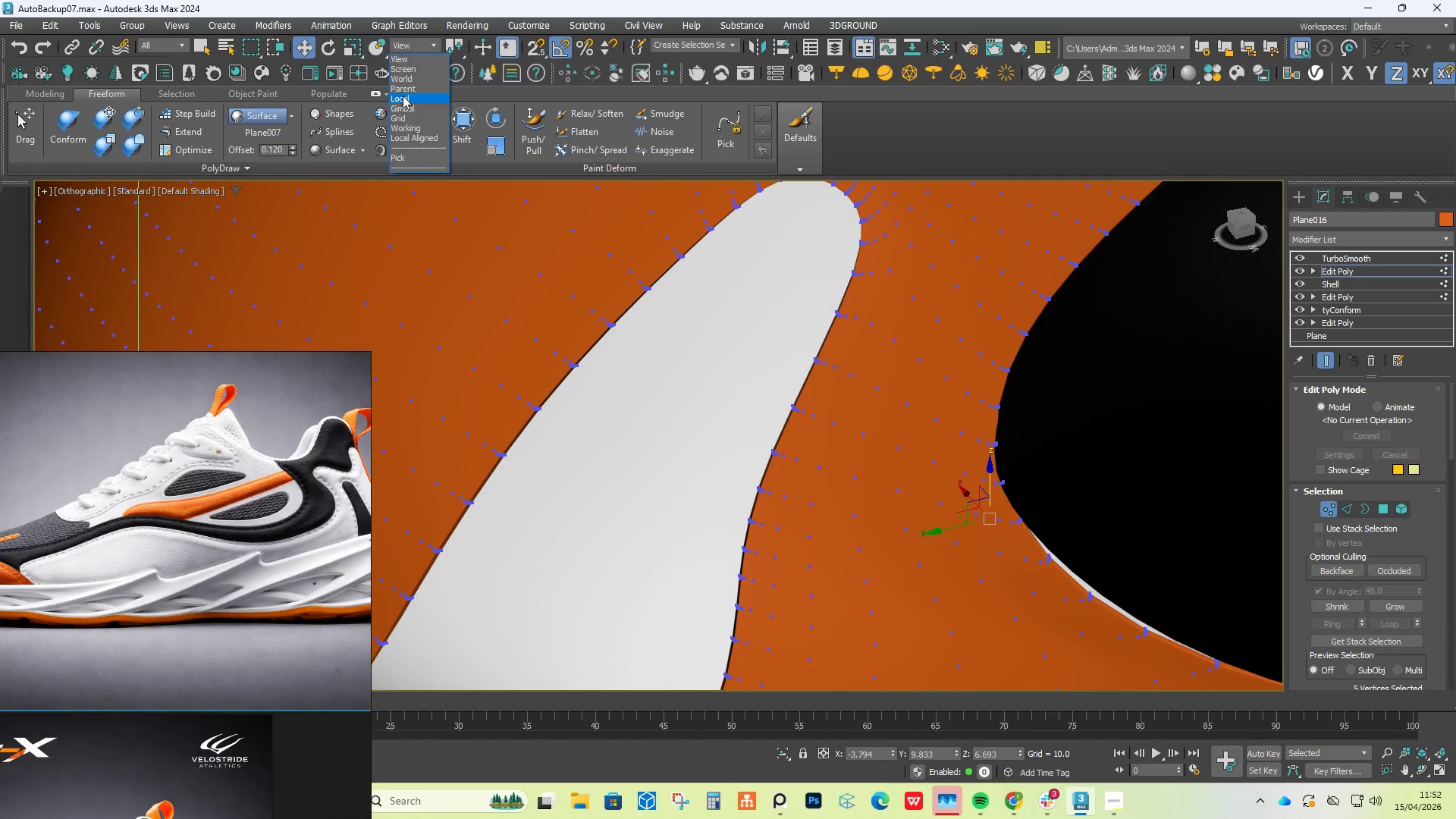 
left_click([400, 98])
 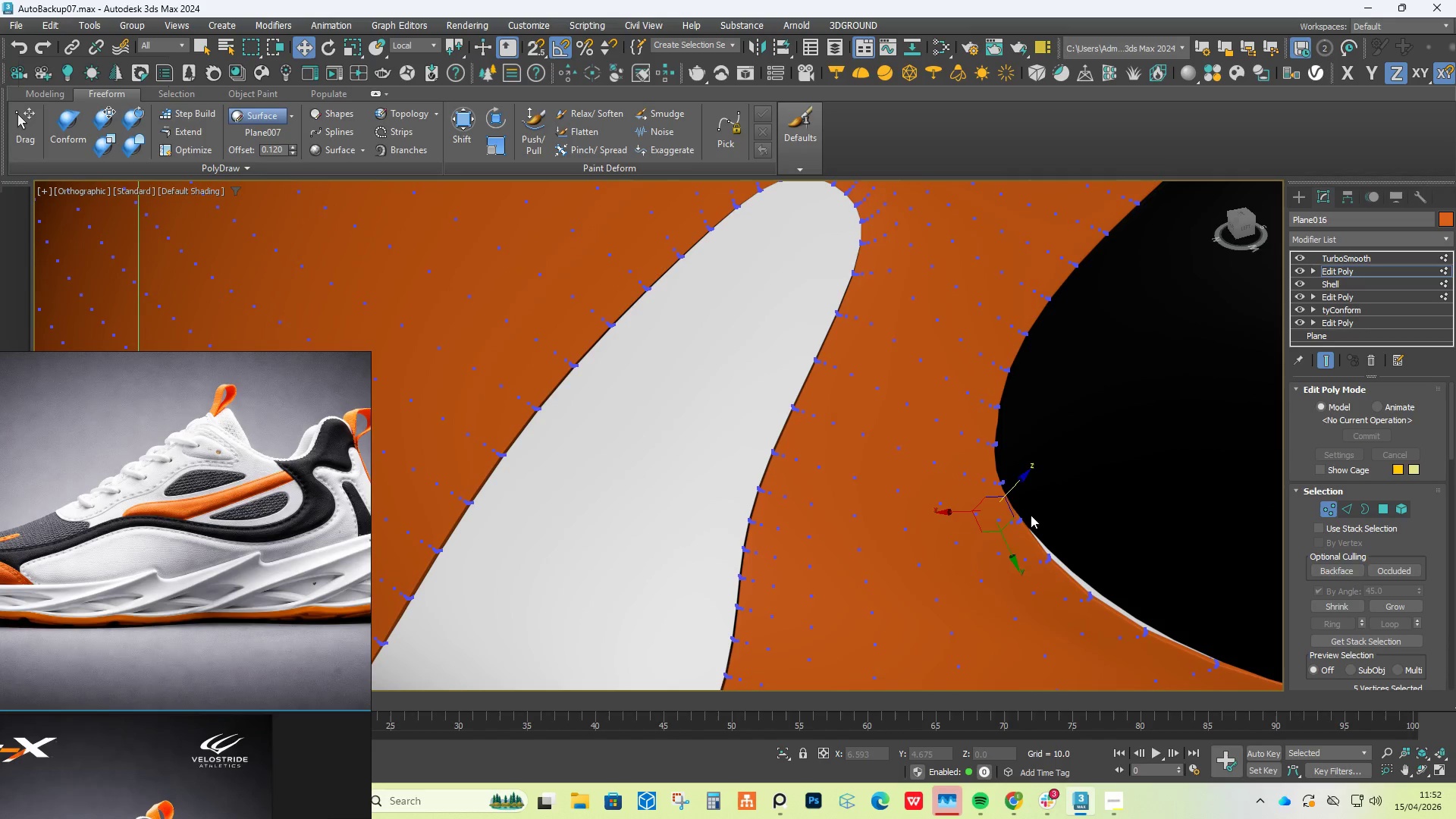 
hold_key(key=AltLeft, duration=0.59)
 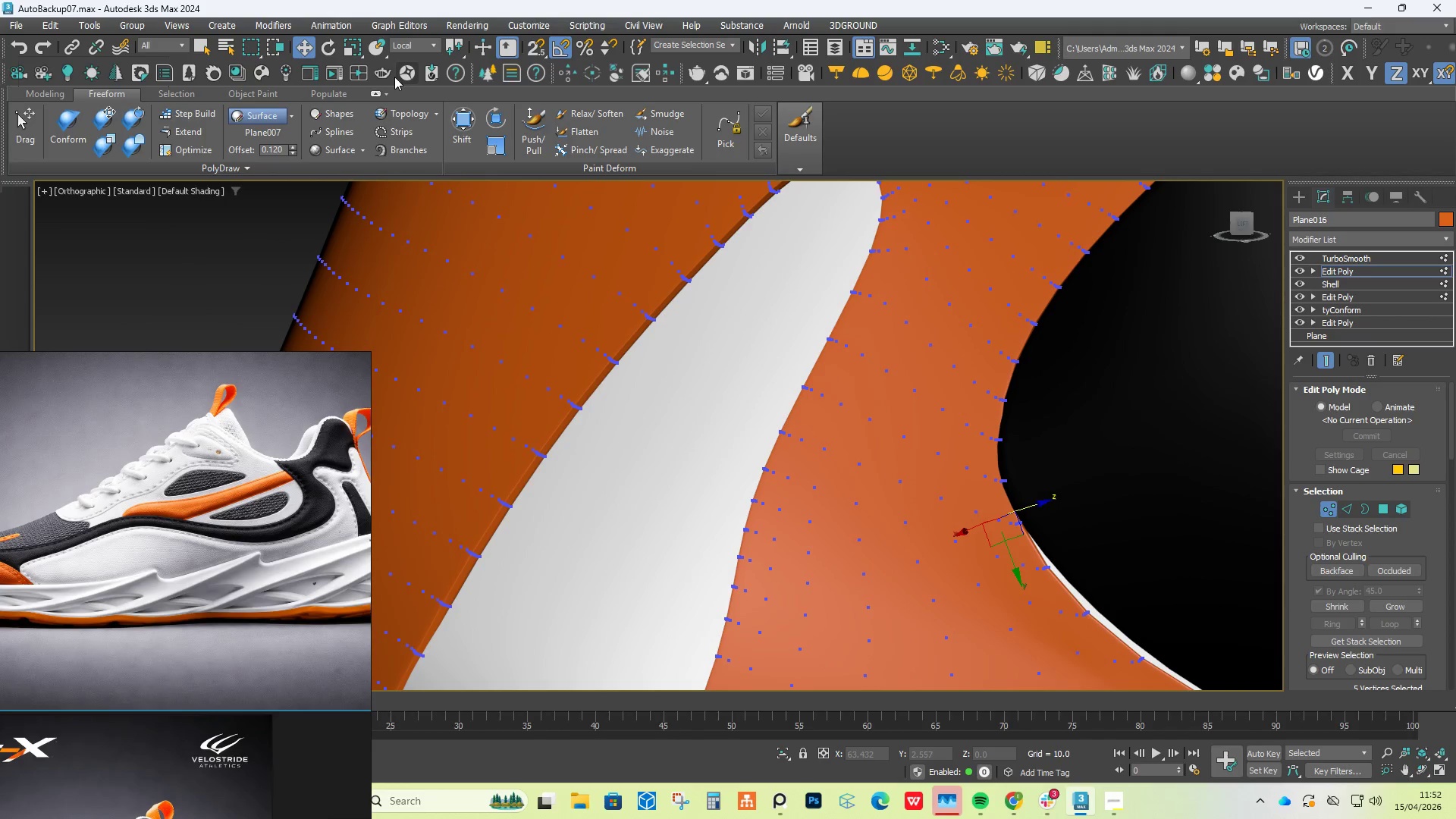 
left_click([415, 47])
 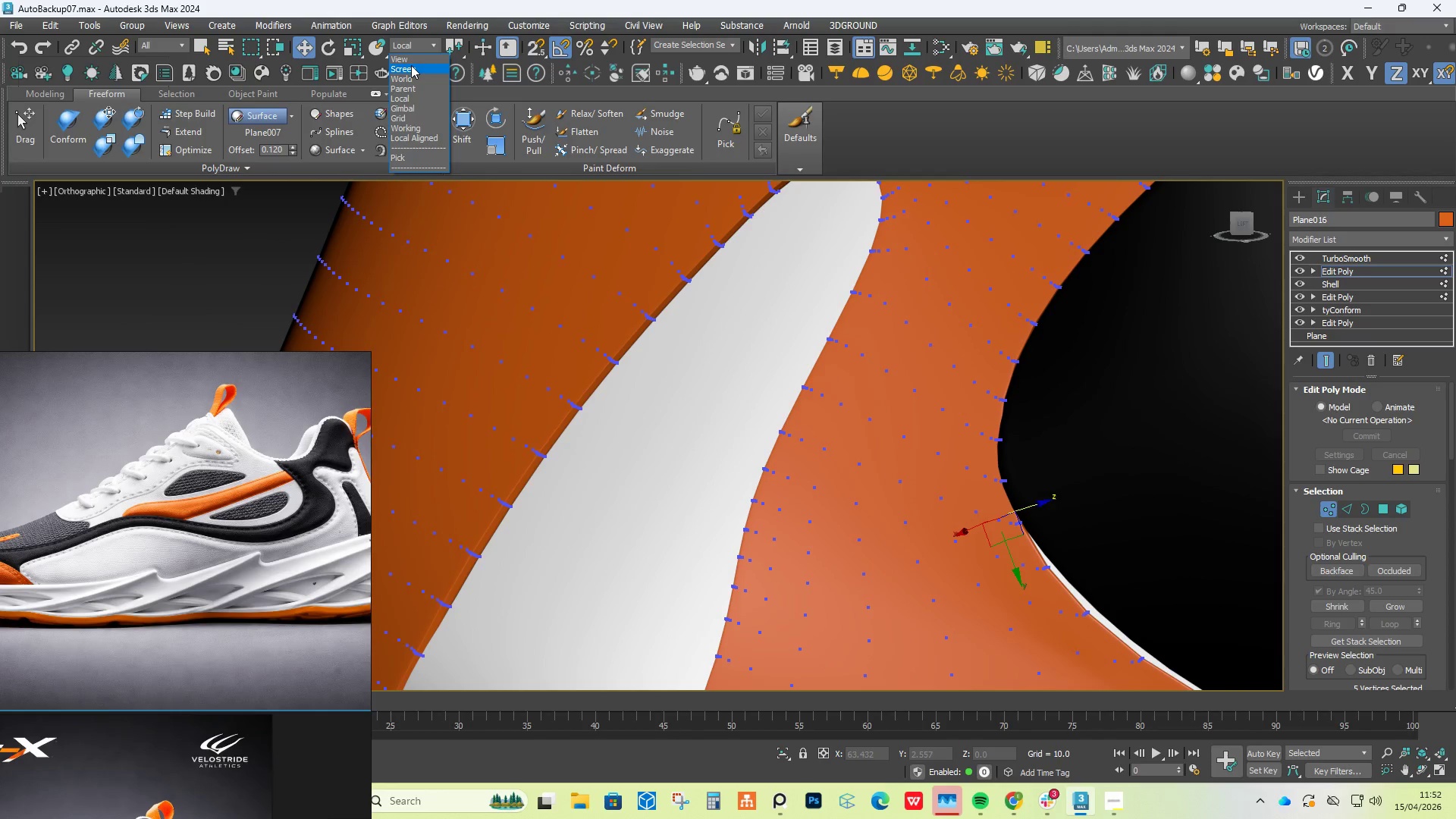 
left_click([411, 65])
 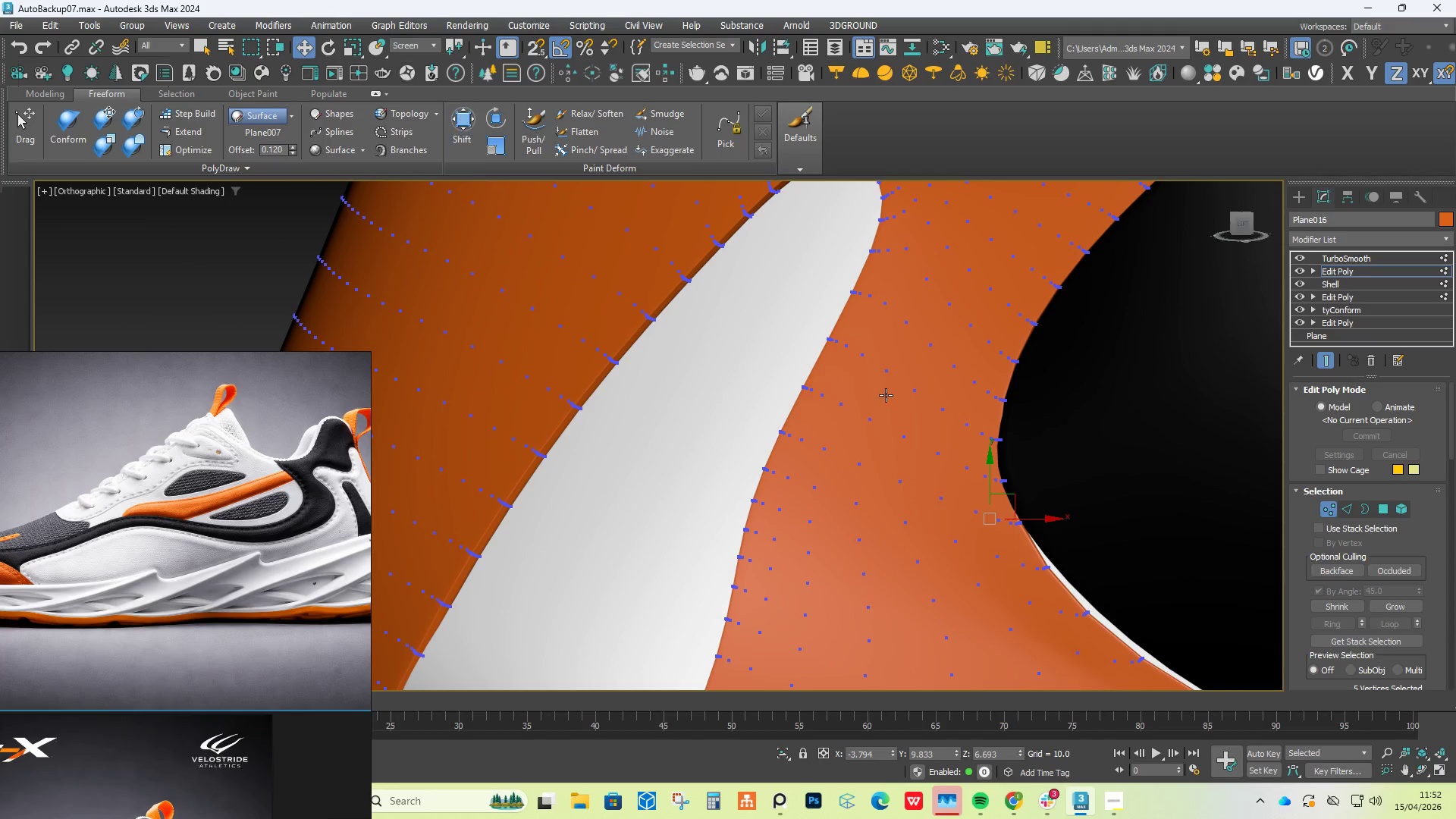 
hold_key(key=AltLeft, duration=0.7)
 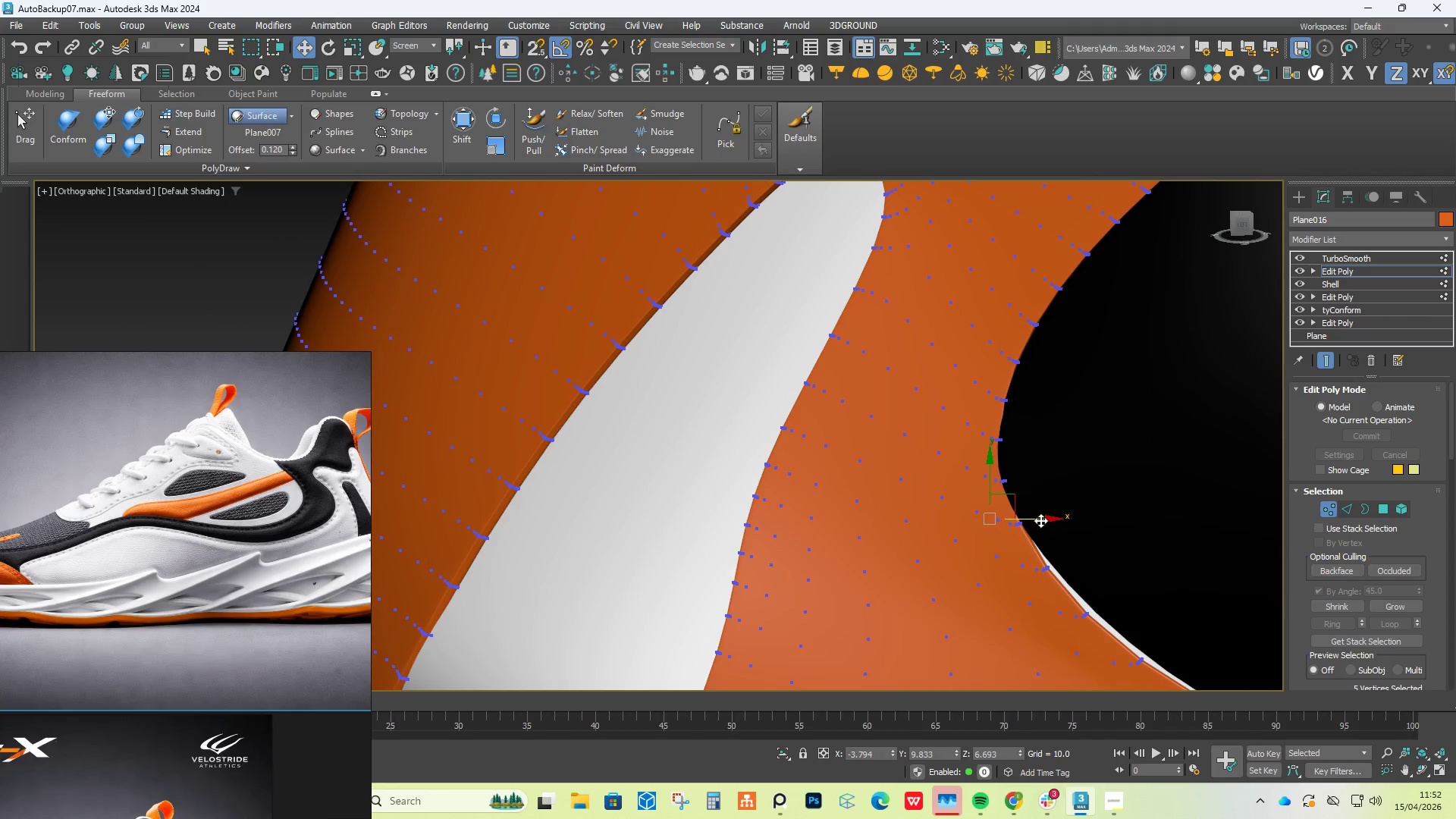 
left_click_drag(start_coordinate=[1040, 520], to_coordinate=[1021, 516])
 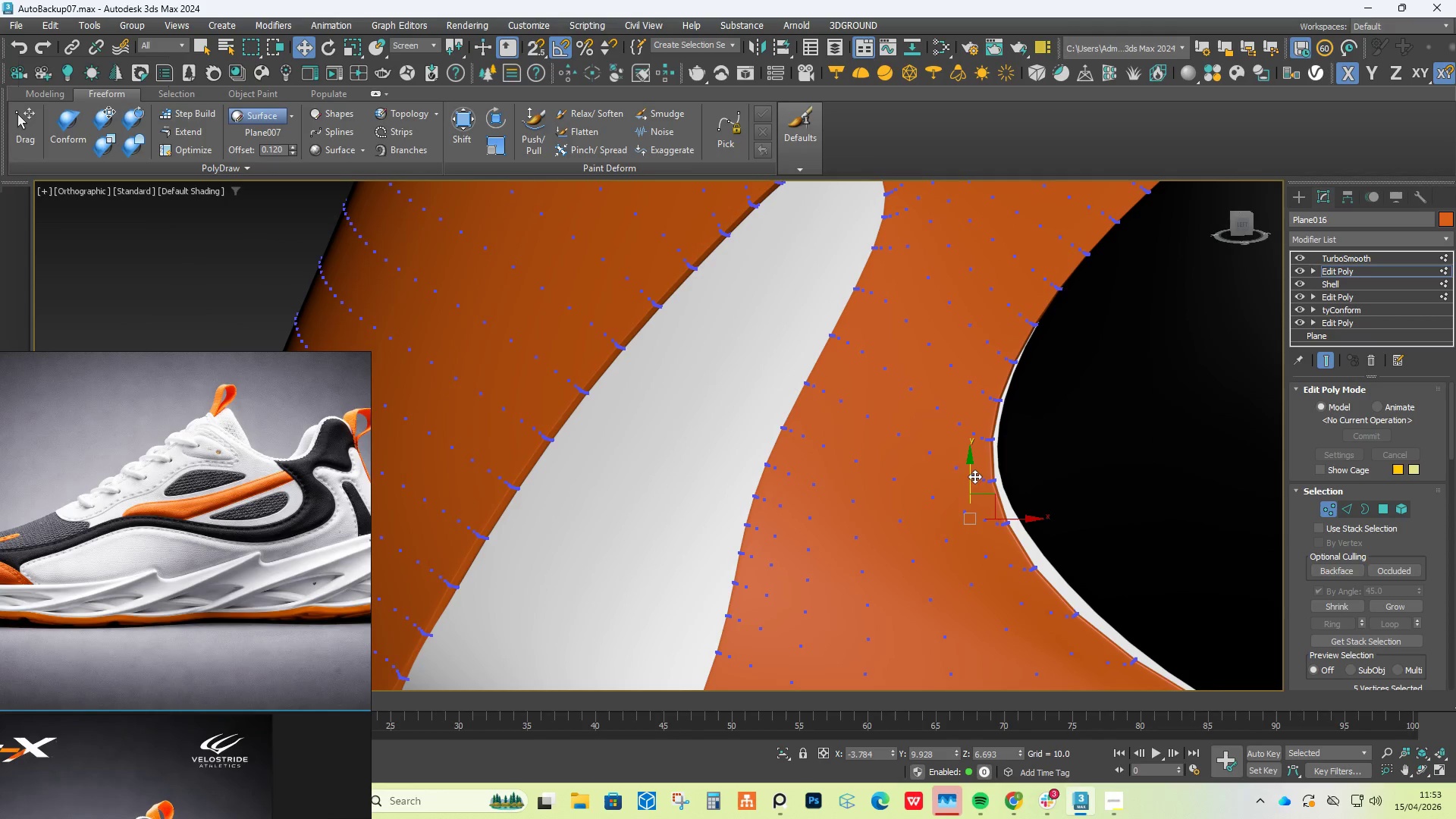 
left_click_drag(start_coordinate=[971, 475], to_coordinate=[971, 459])
 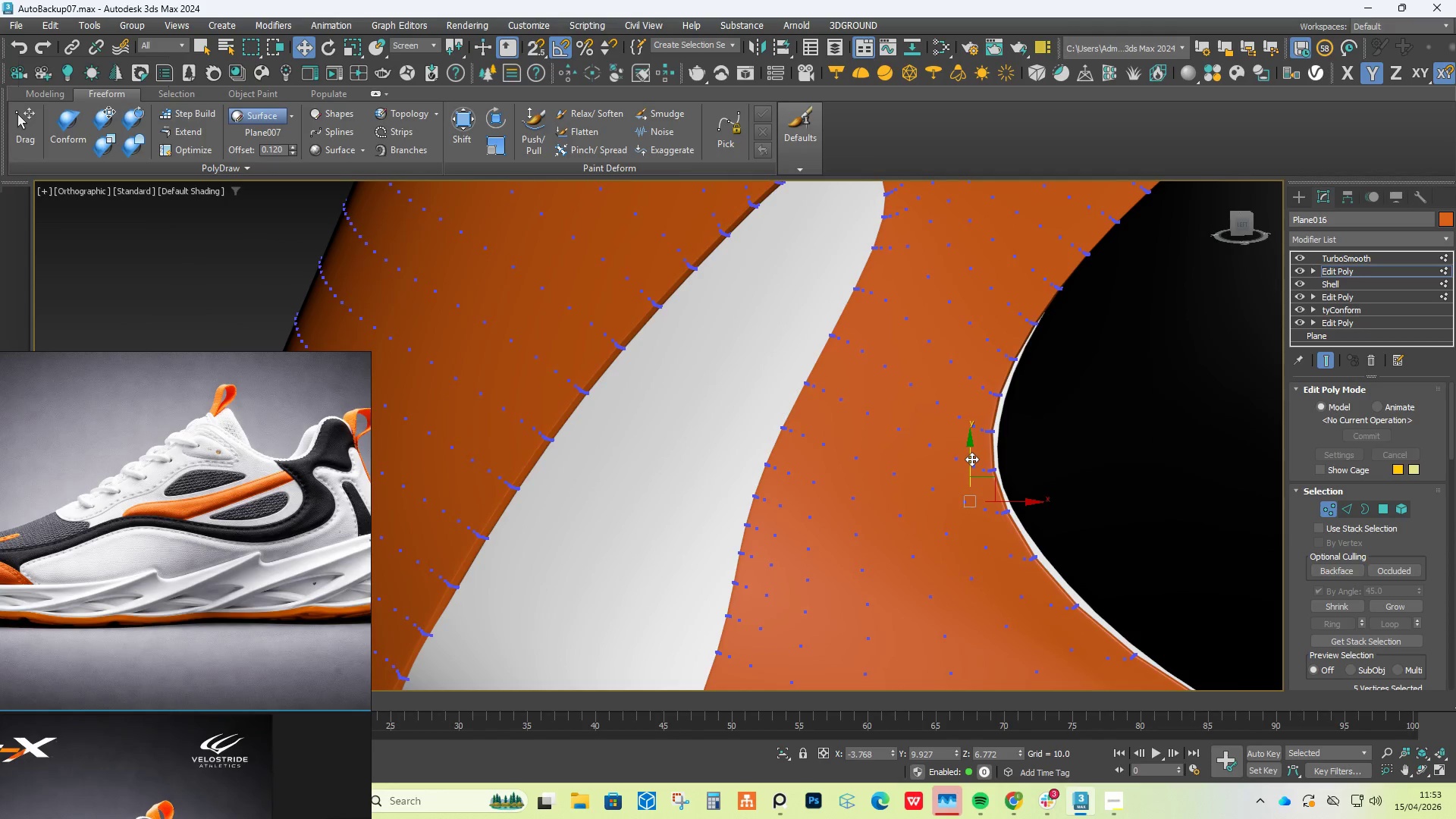 
scroll: coordinate [992, 442], scroll_direction: down, amount: 3.0
 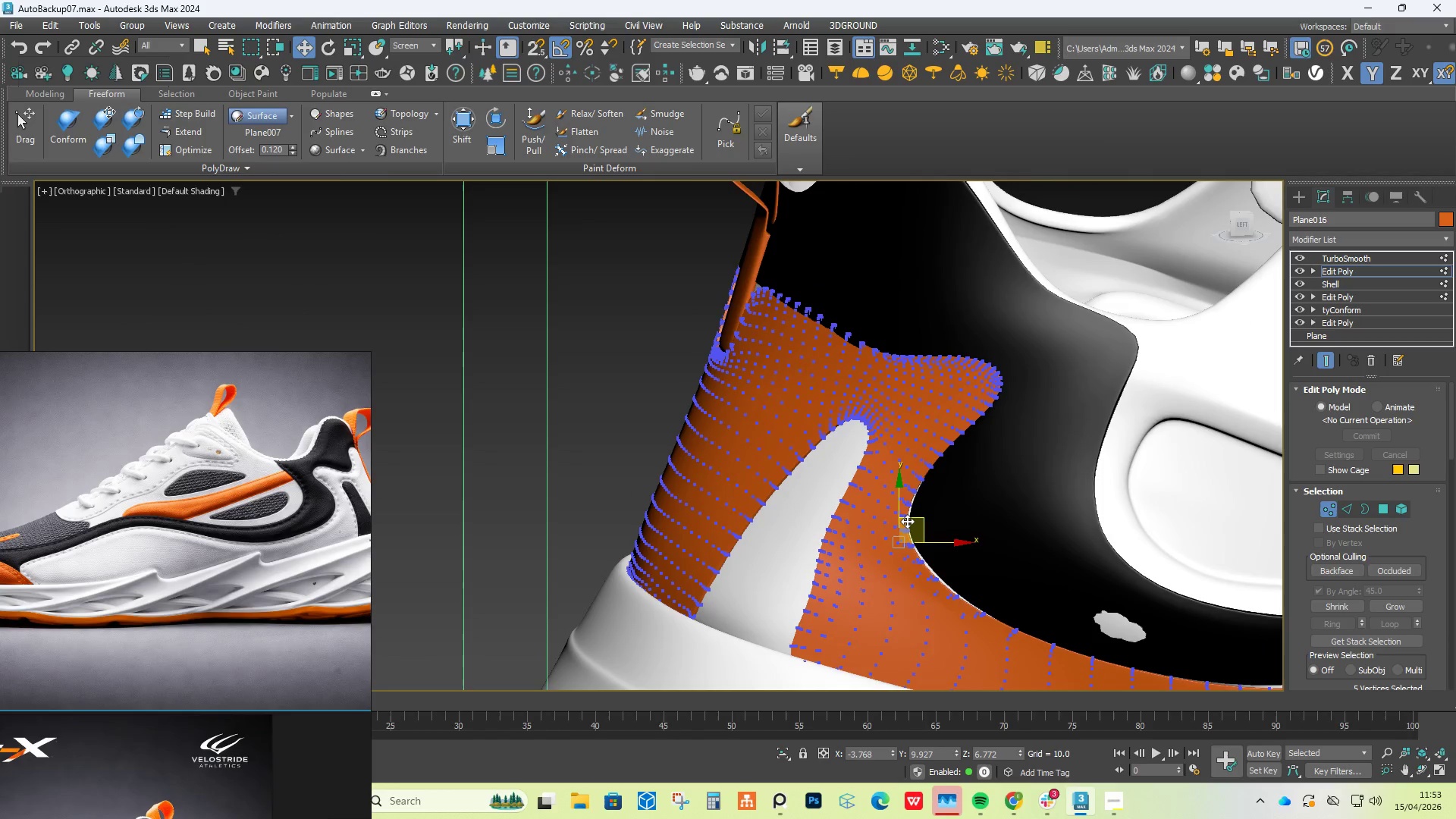 
scroll: coordinate [952, 444], scroll_direction: up, amount: 3.0
 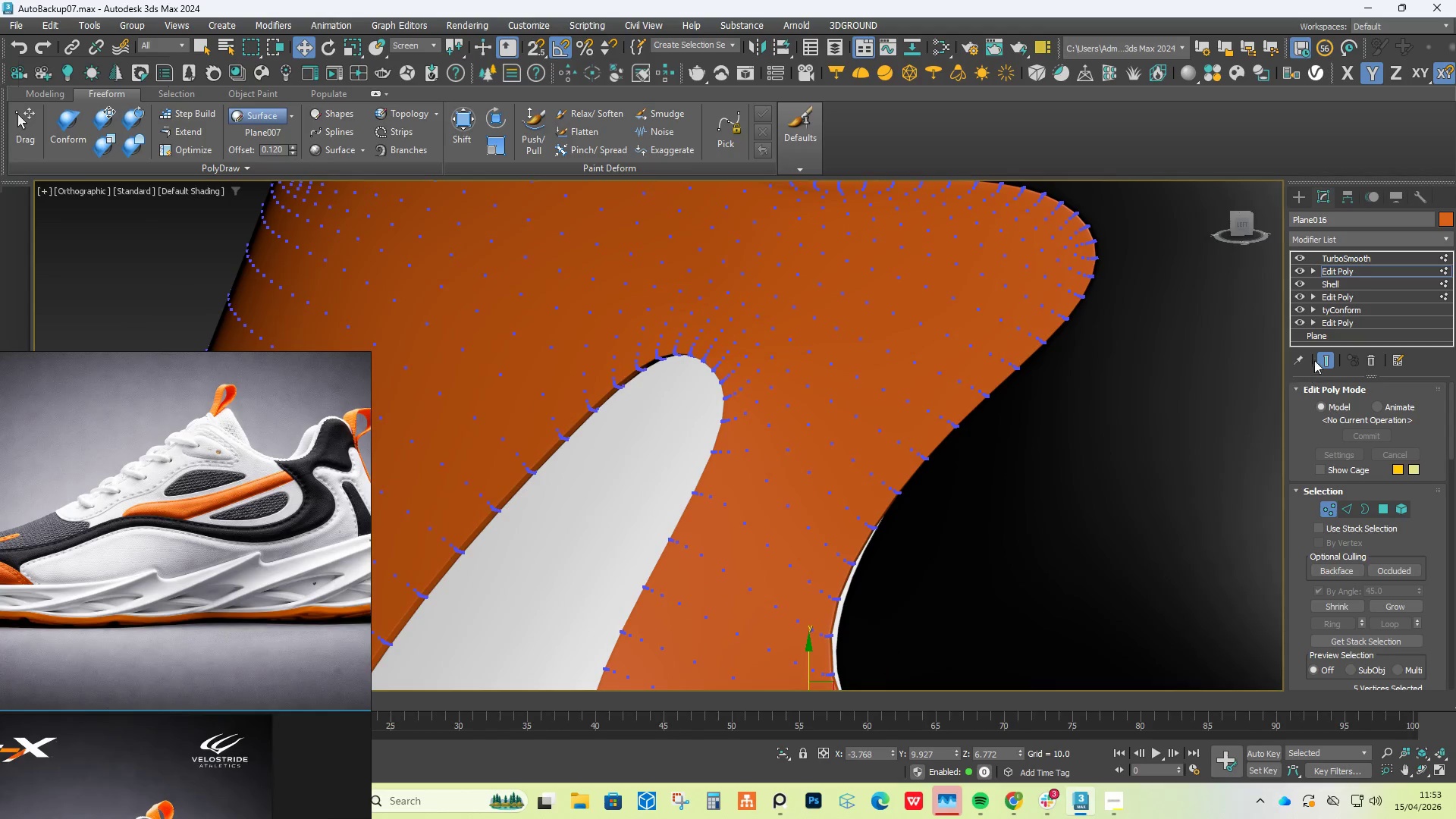 
left_click([1325, 356])
 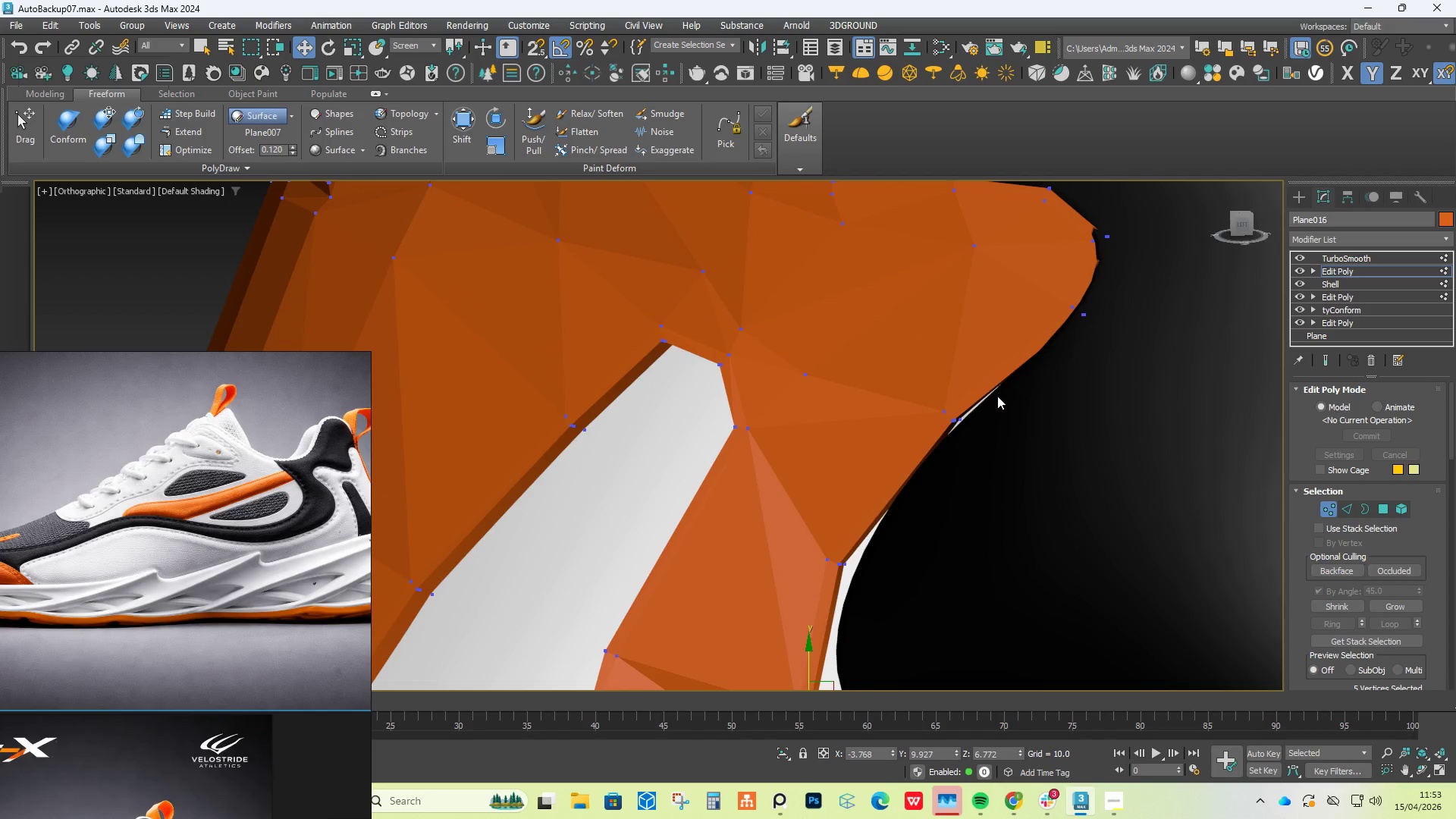 
left_click_drag(start_coordinate=[993, 403], to_coordinate=[907, 450])
 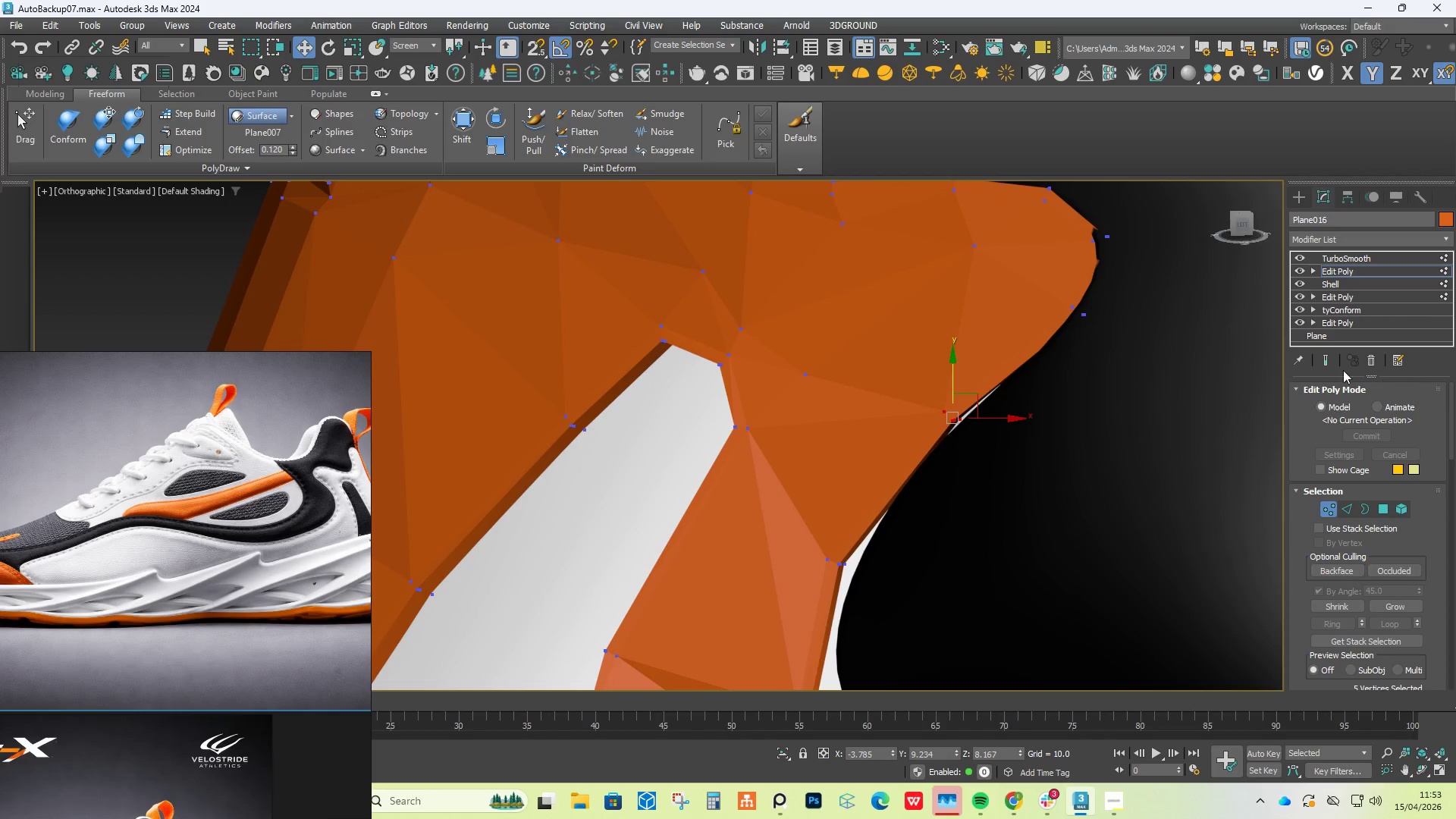 
left_click([1324, 358])
 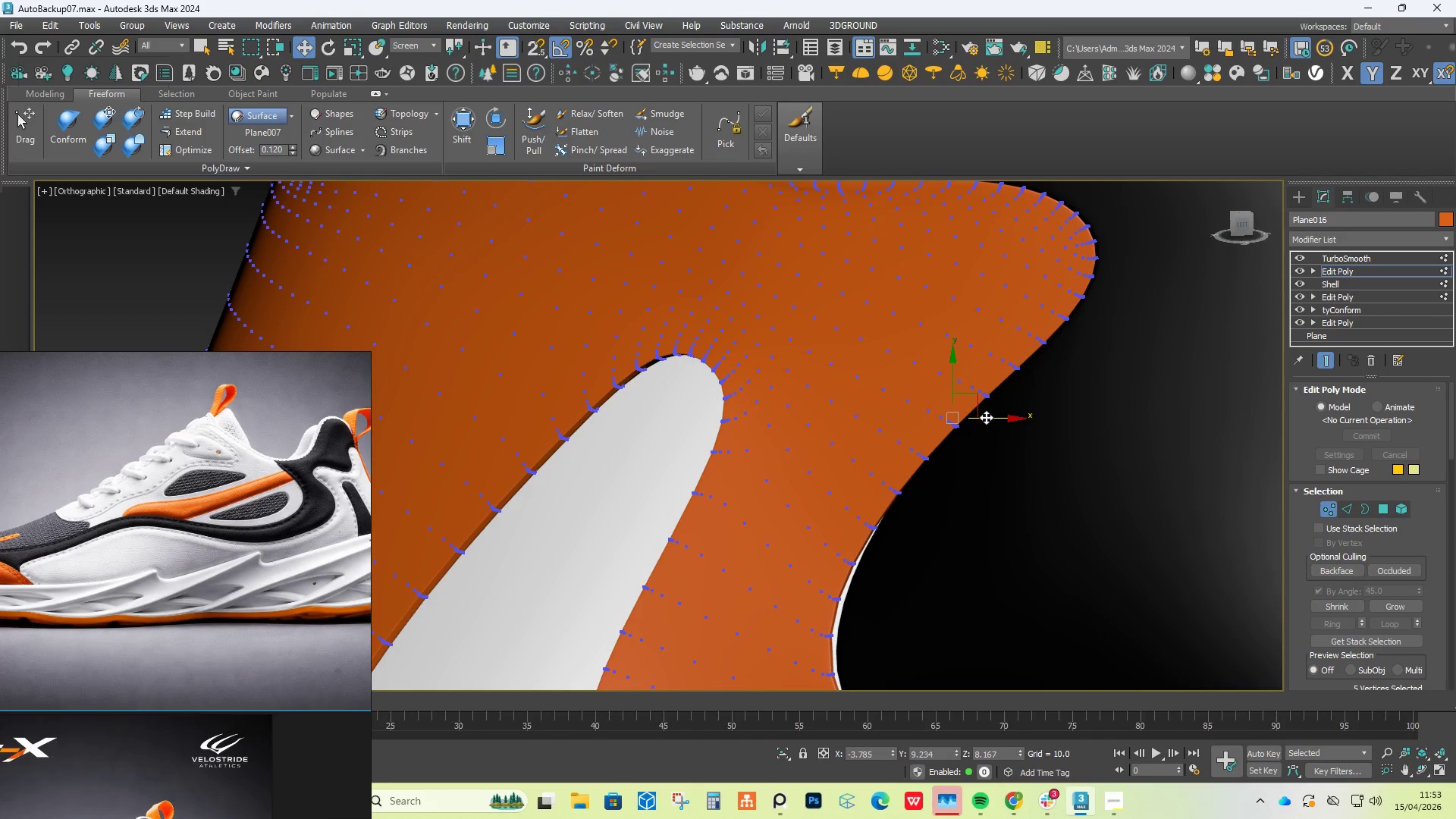 
left_click_drag(start_coordinate=[987, 417], to_coordinate=[975, 412])
 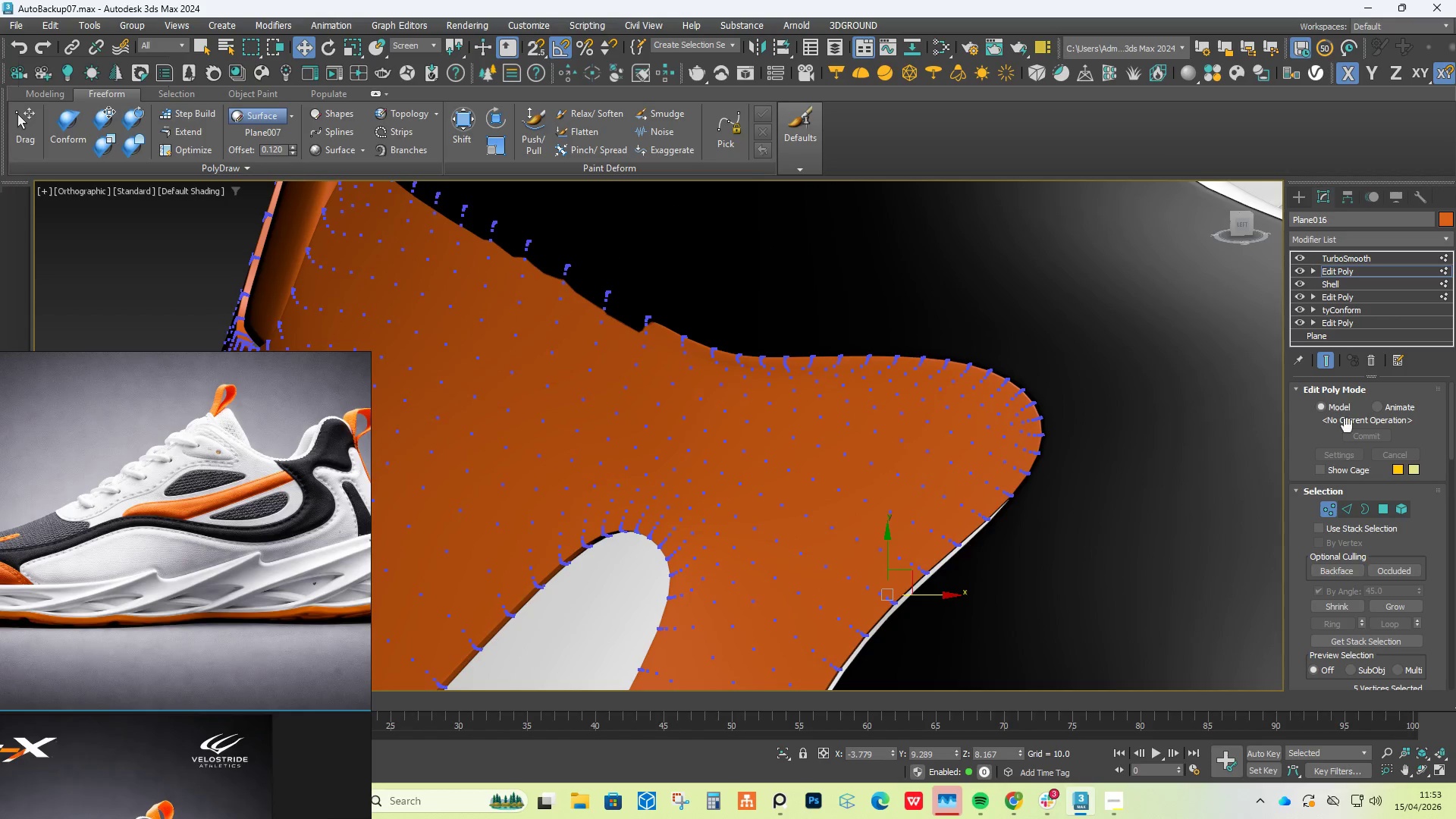 
left_click([1319, 357])
 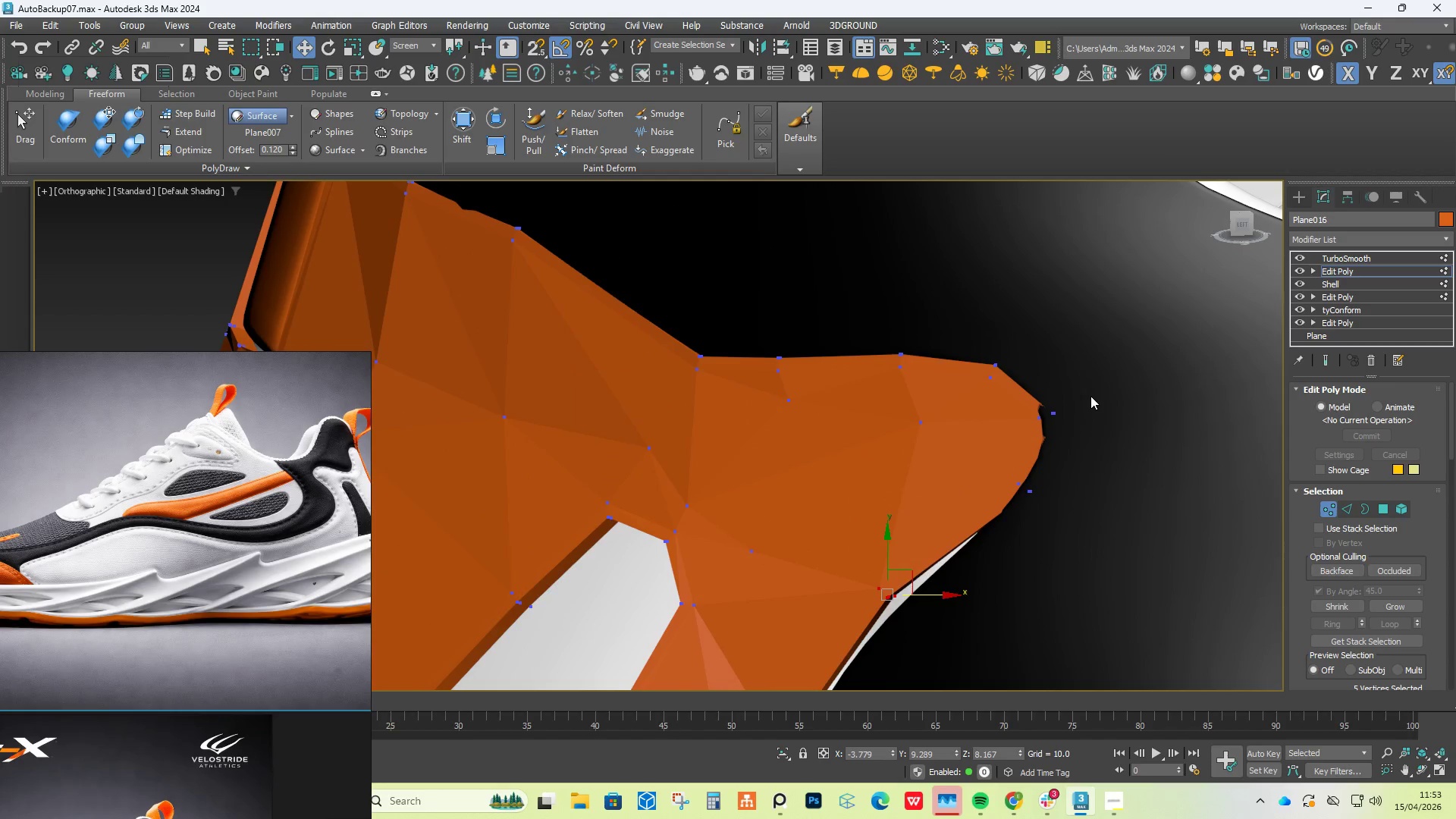 
left_click_drag(start_coordinate=[1090, 395], to_coordinate=[993, 519])
 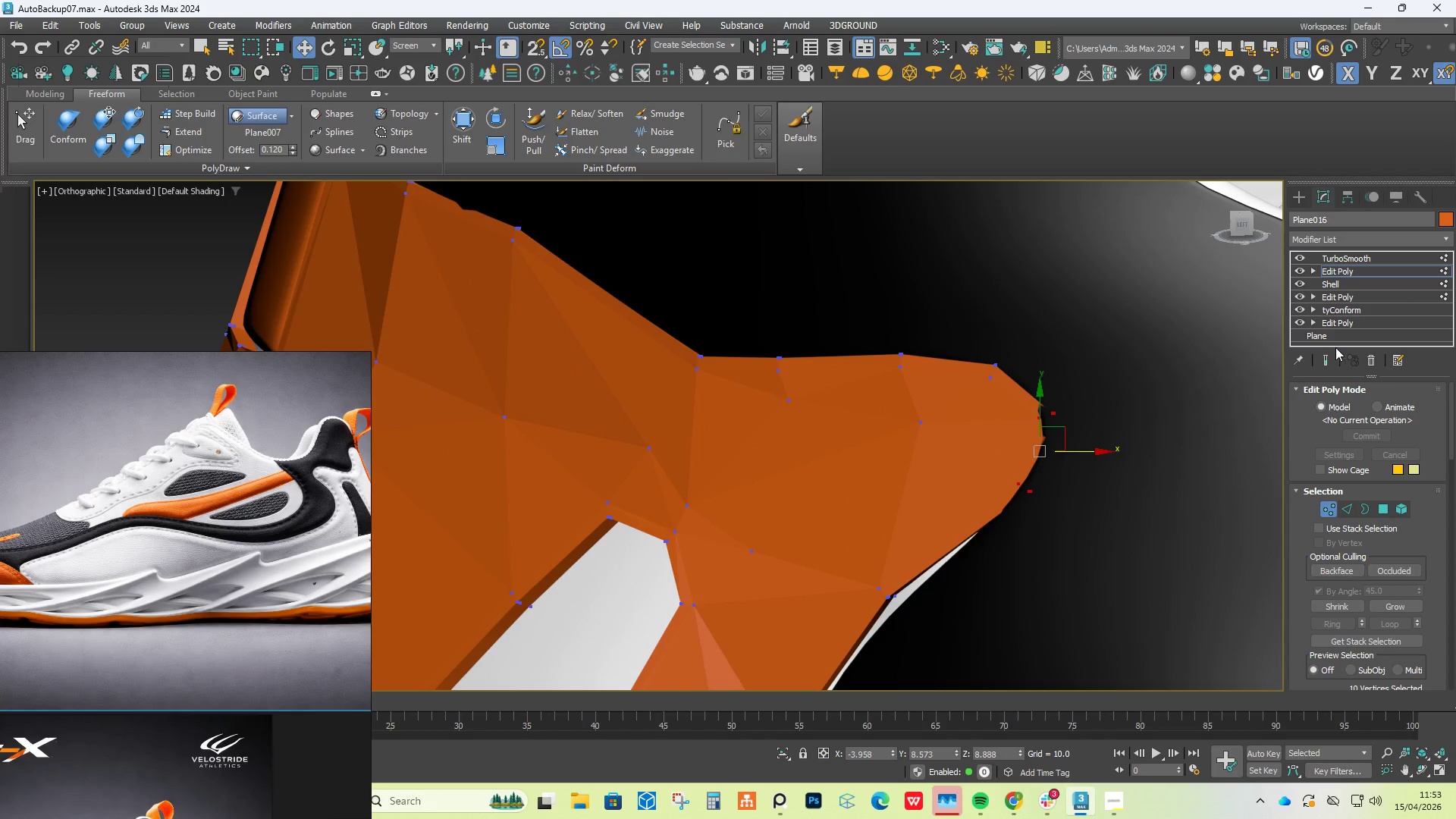 
left_click([1332, 357])
 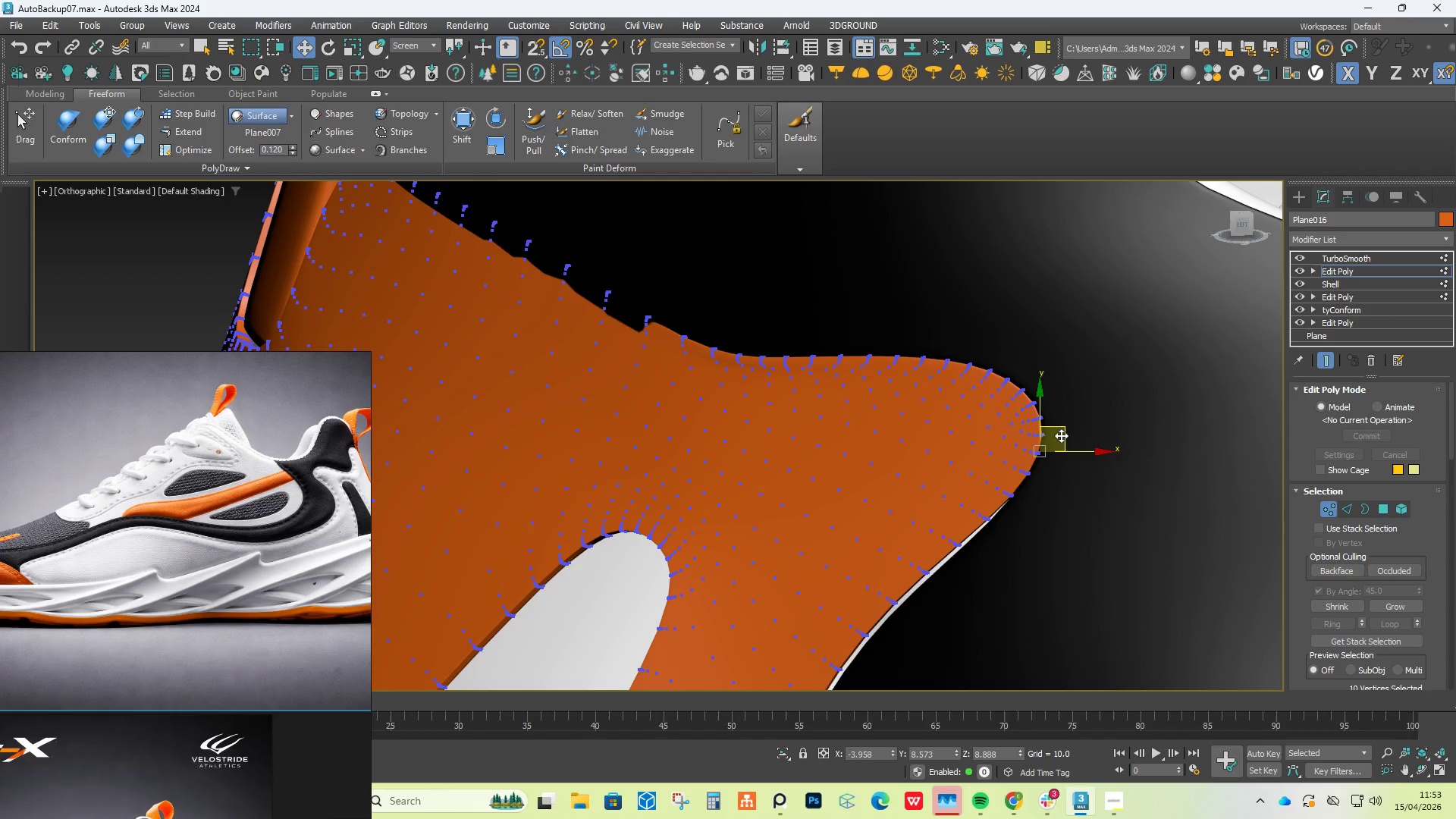 
left_click_drag(start_coordinate=[1064, 432], to_coordinate=[1056, 436])
 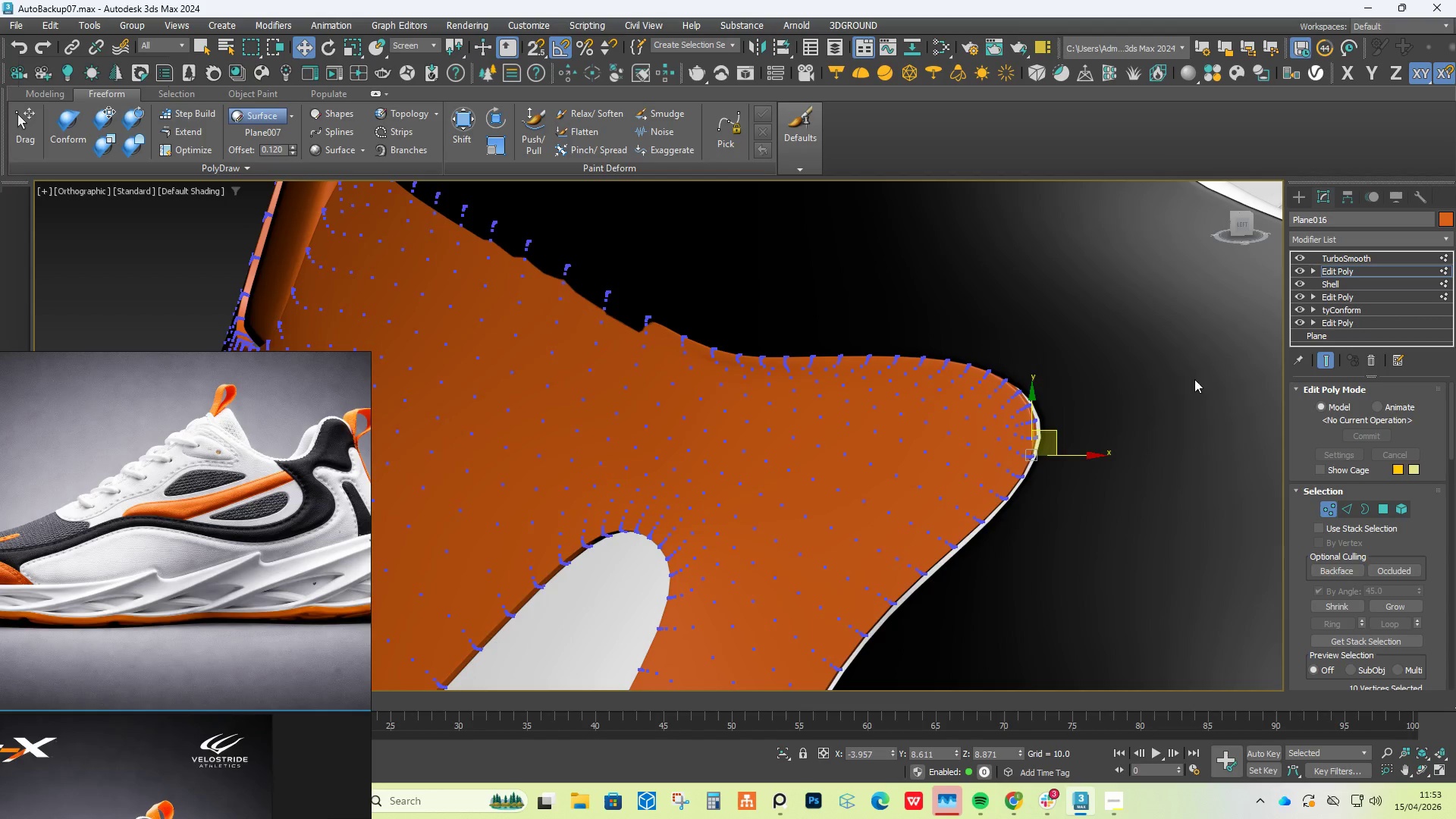 
scroll: coordinate [1051, 433], scroll_direction: down, amount: 5.0
 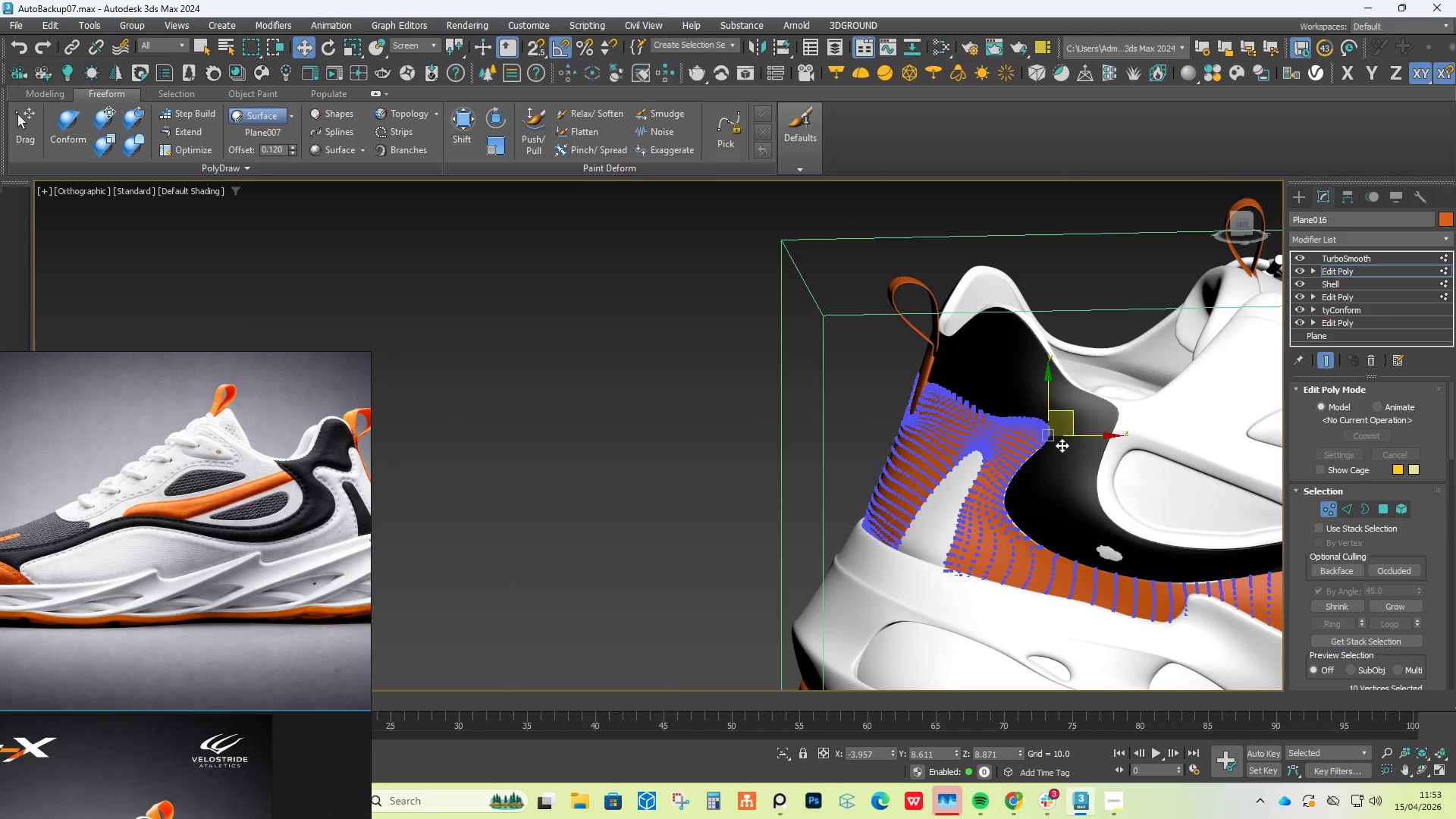 
scroll: coordinate [1034, 392], scroll_direction: up, amount: 8.0
 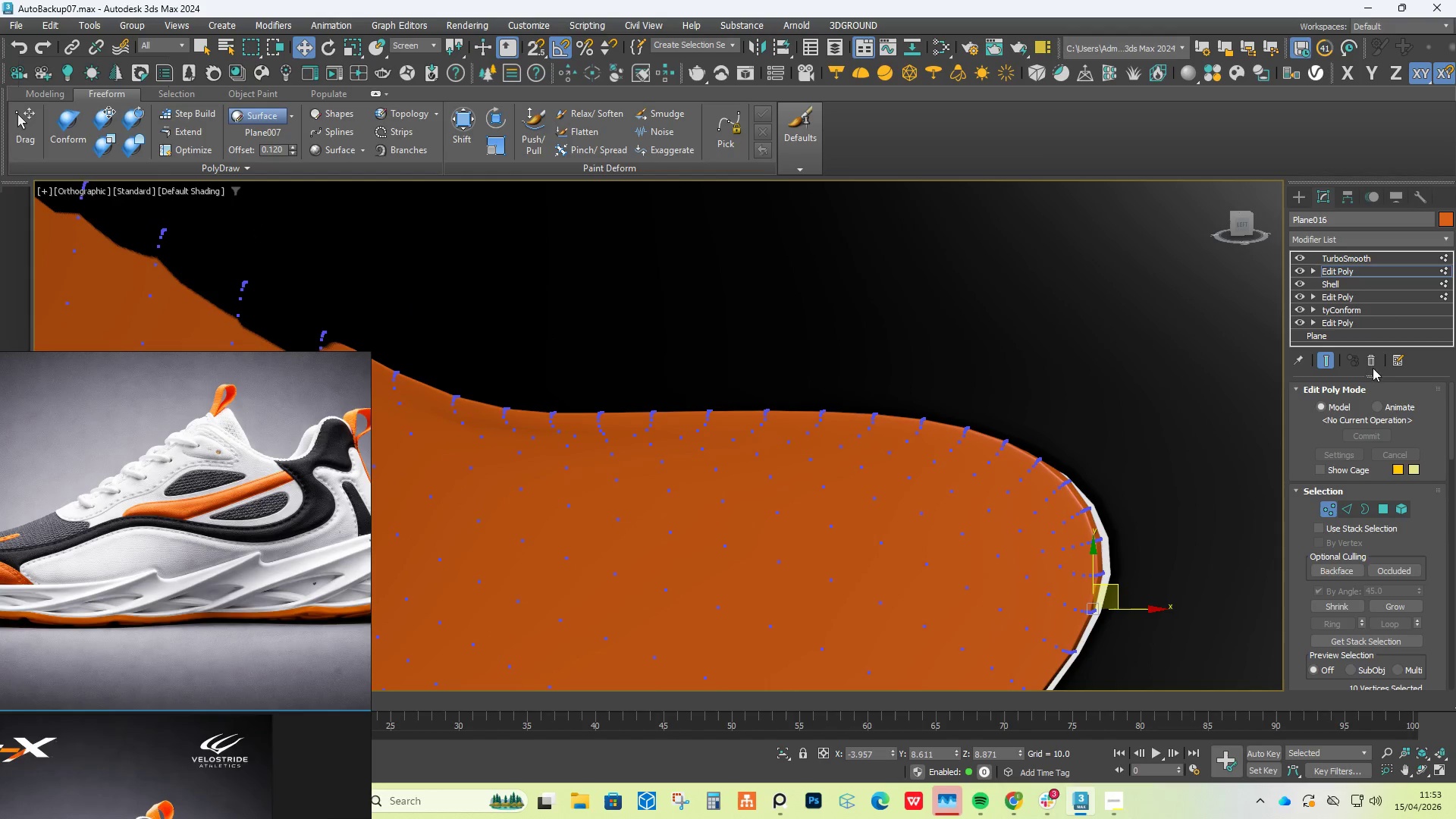 
left_click([1332, 362])
 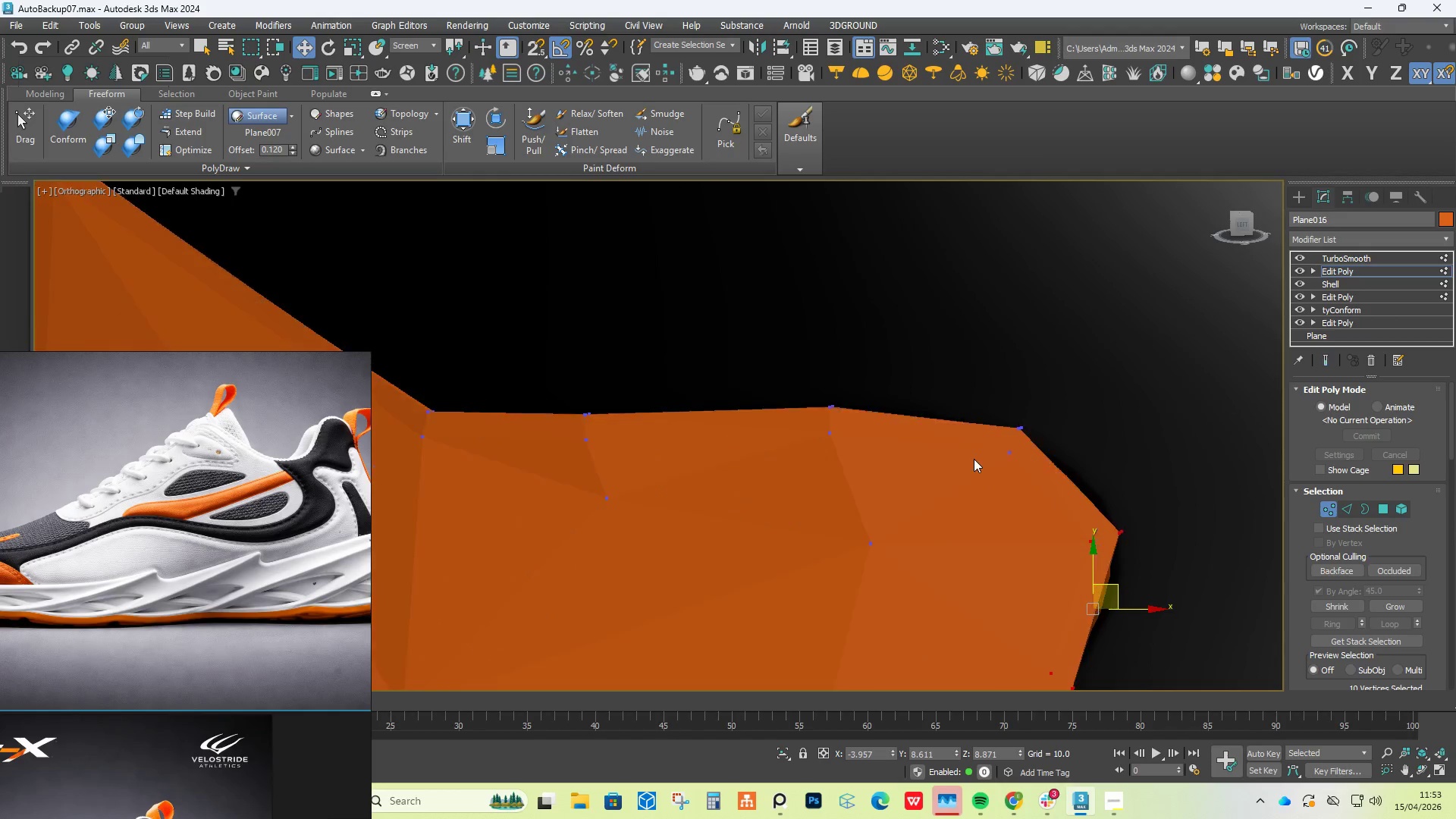 
scroll: coordinate [974, 459], scroll_direction: down, amount: 1.0
 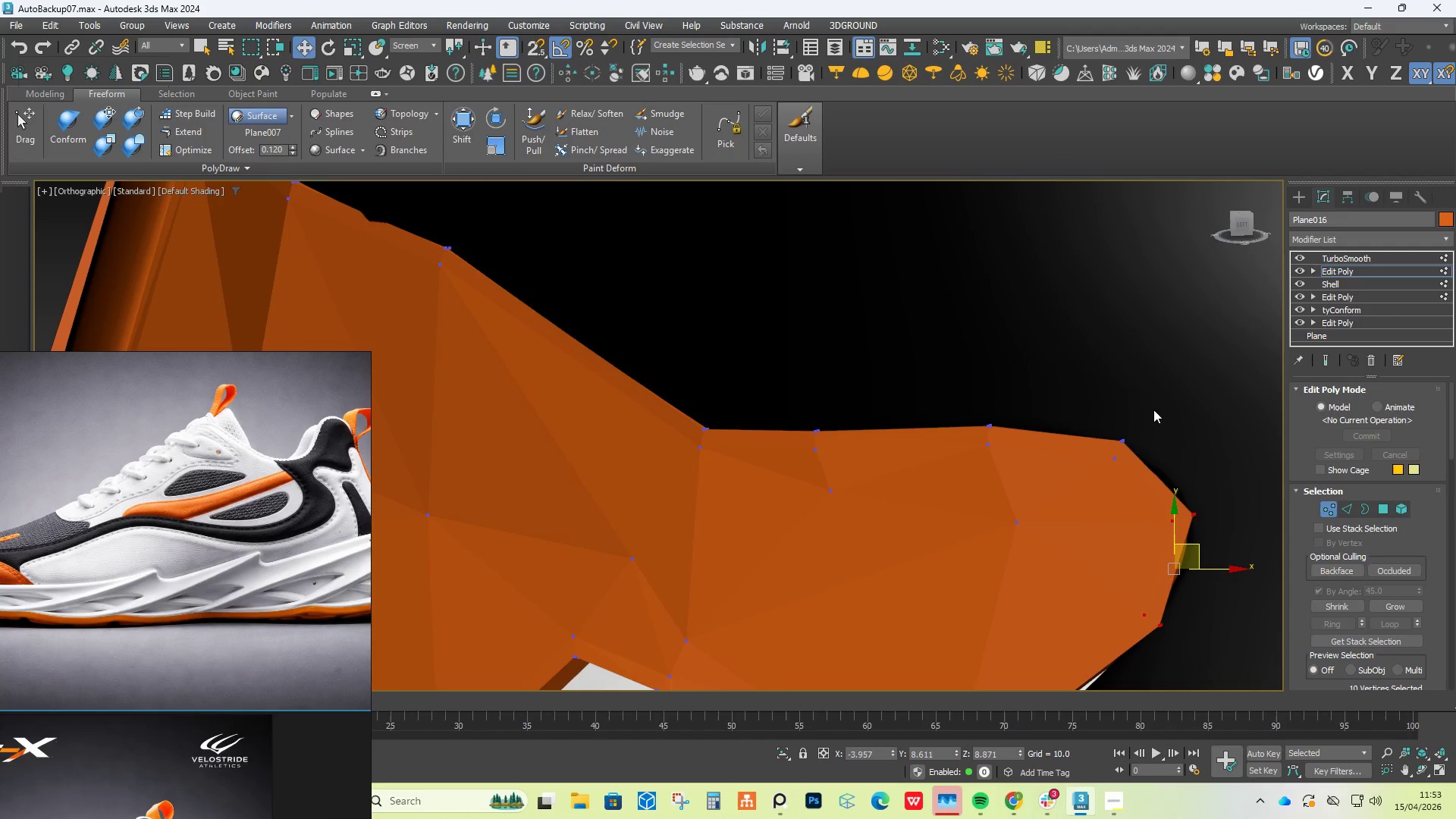 
left_click_drag(start_coordinate=[1149, 406], to_coordinate=[948, 467])
 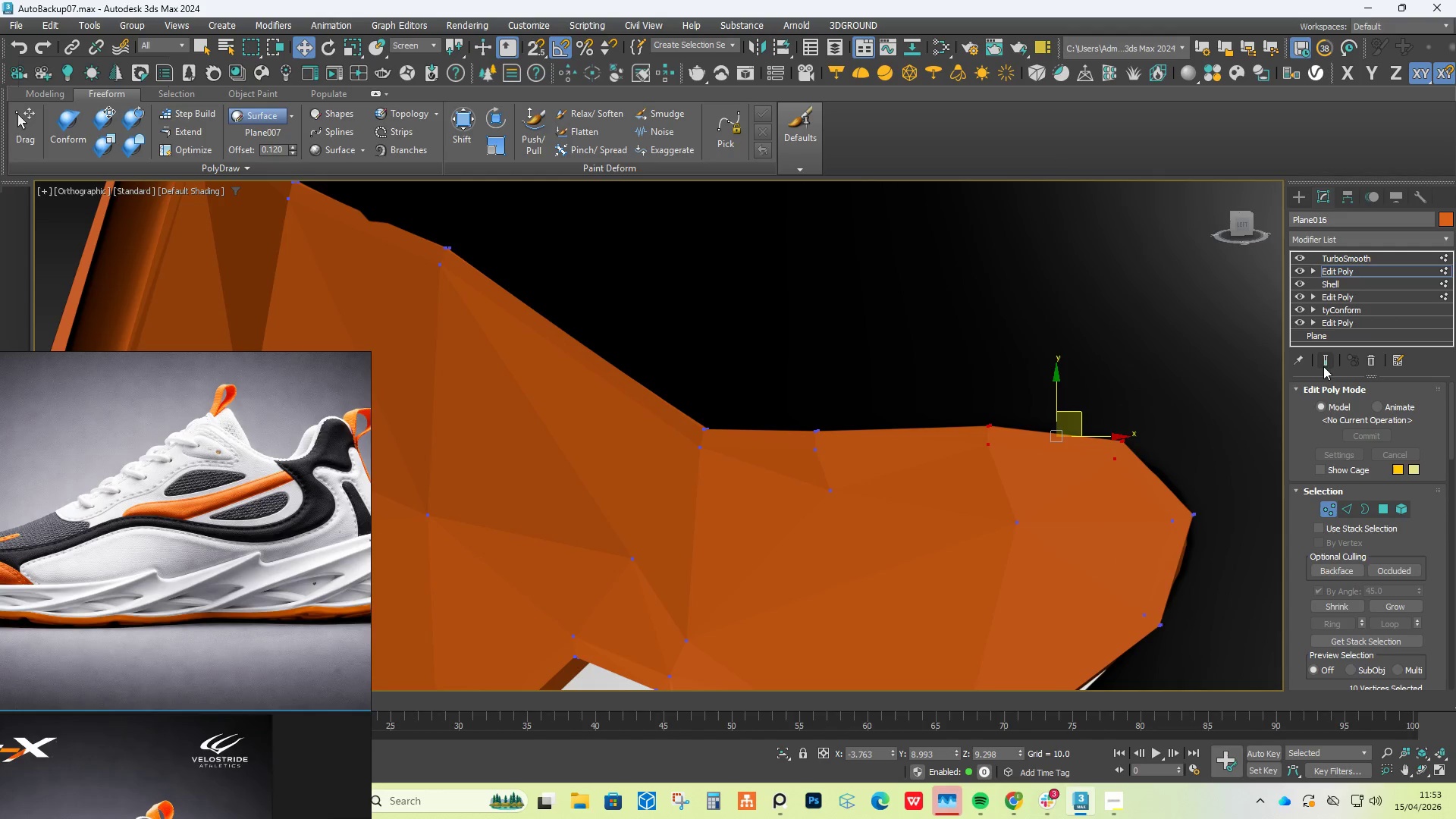 
left_click([1325, 361])
 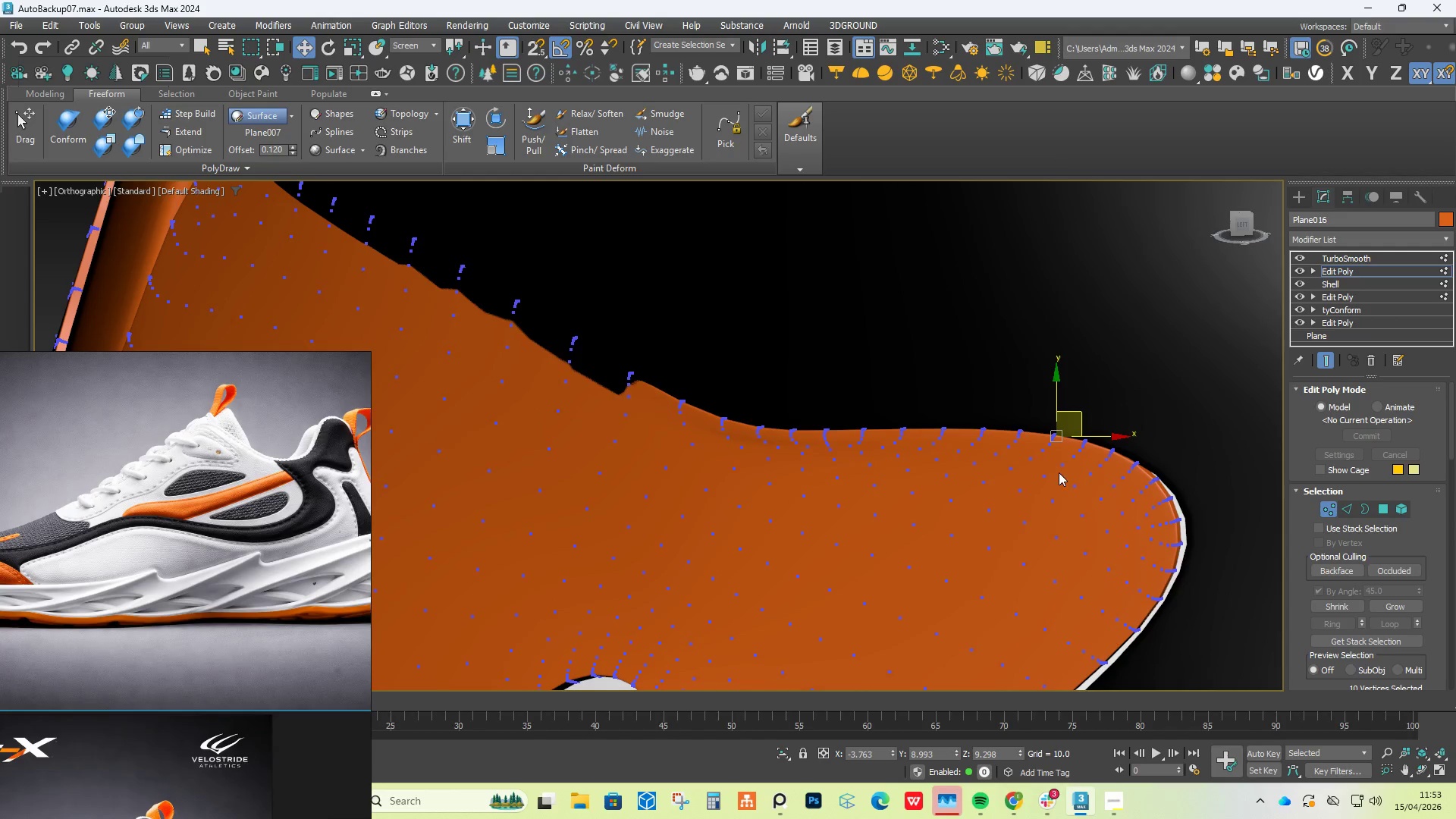 
scroll: coordinate [1063, 472], scroll_direction: up, amount: 1.0
 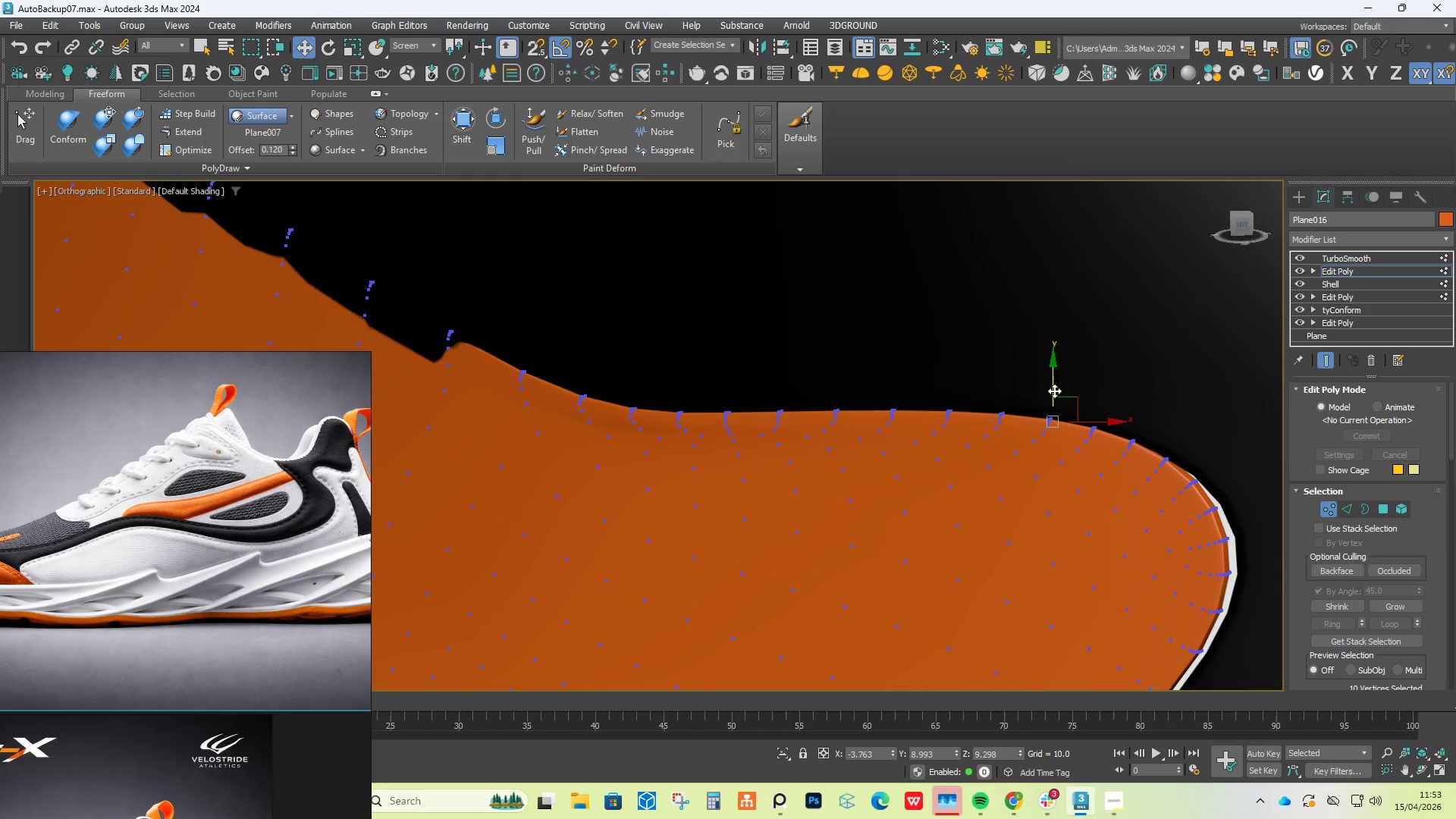 
left_click_drag(start_coordinate=[1053, 391], to_coordinate=[1044, 405])
 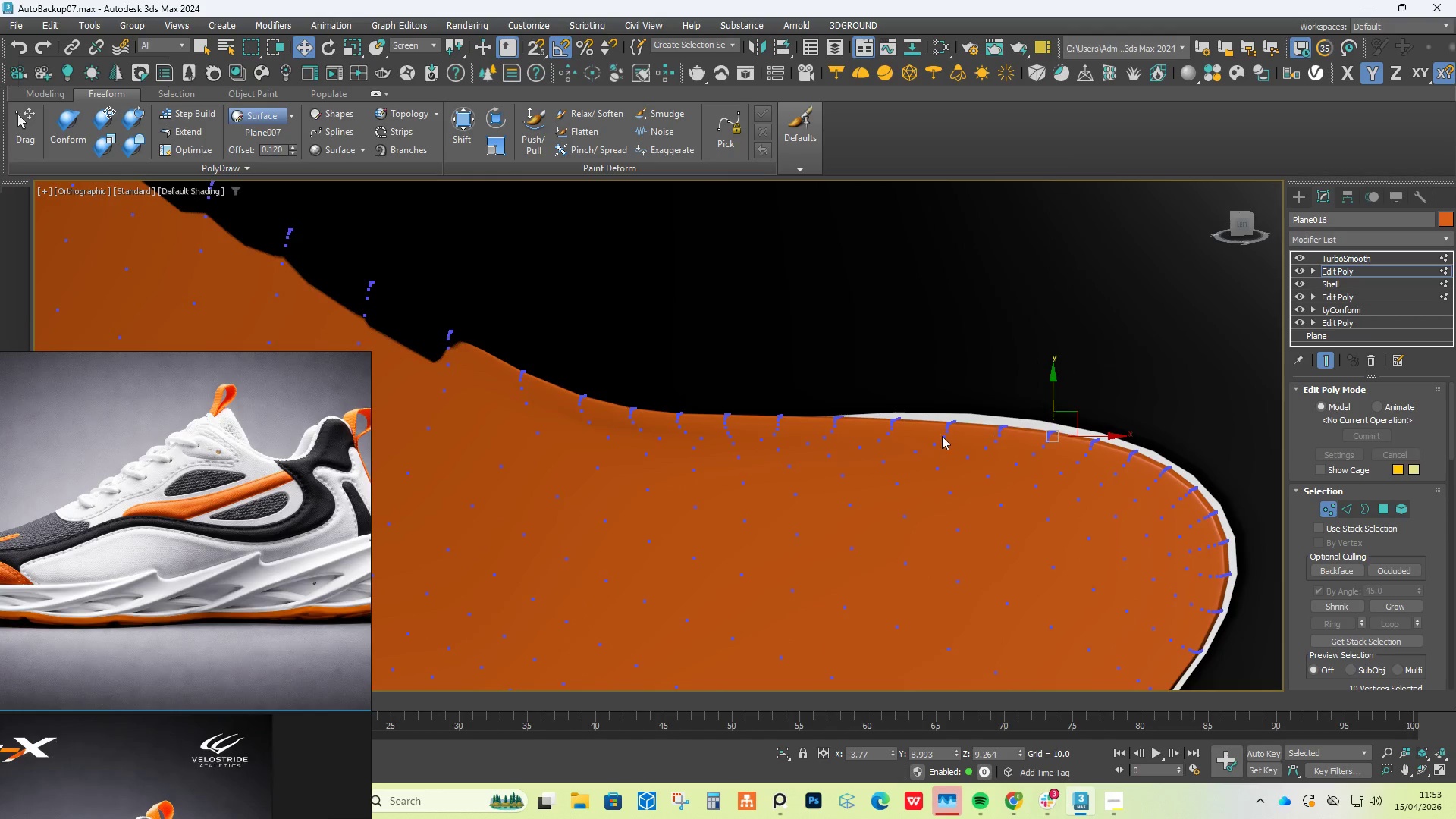 
scroll: coordinate [941, 436], scroll_direction: down, amount: 1.0
 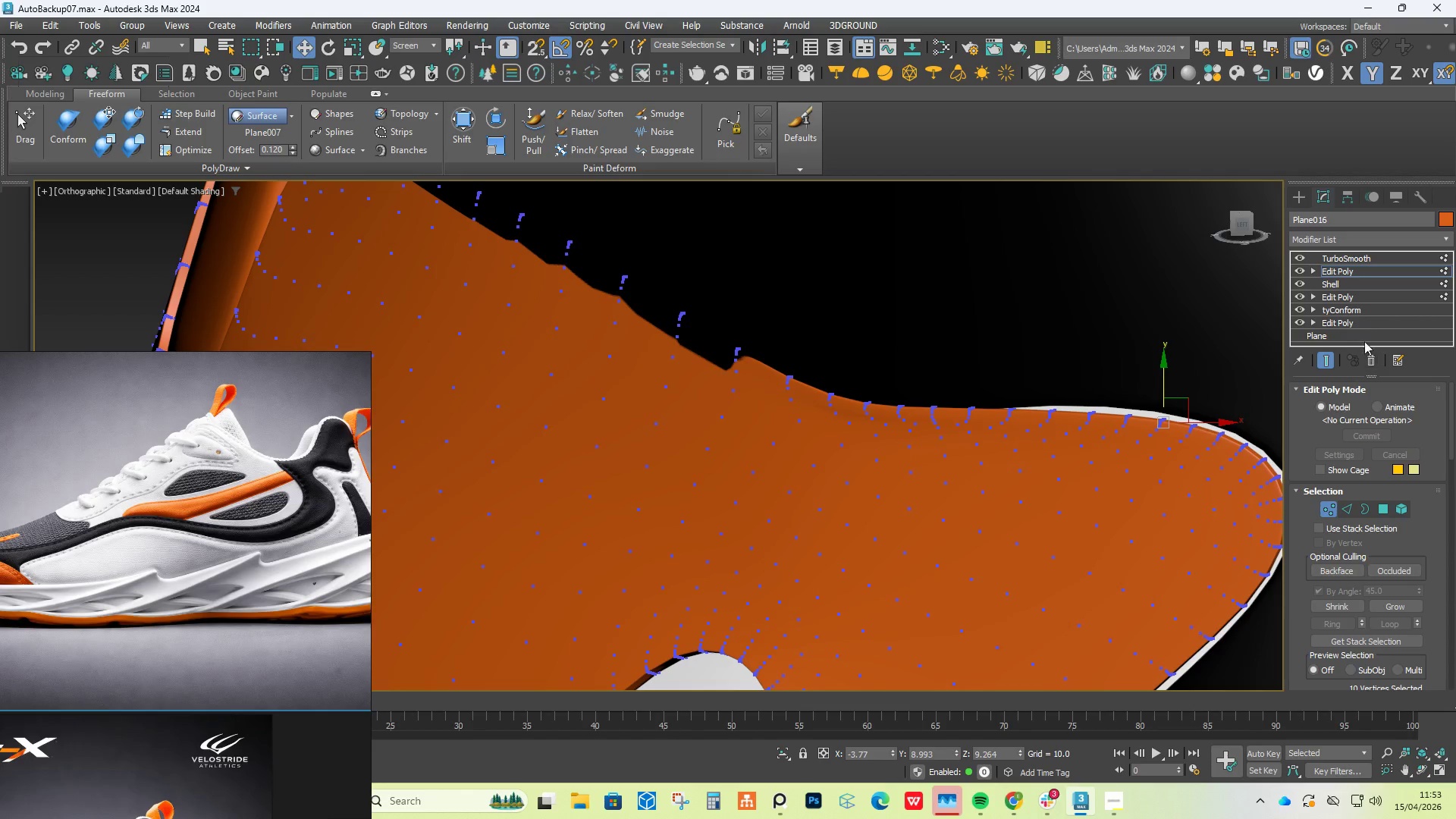 
left_click([1330, 363])
 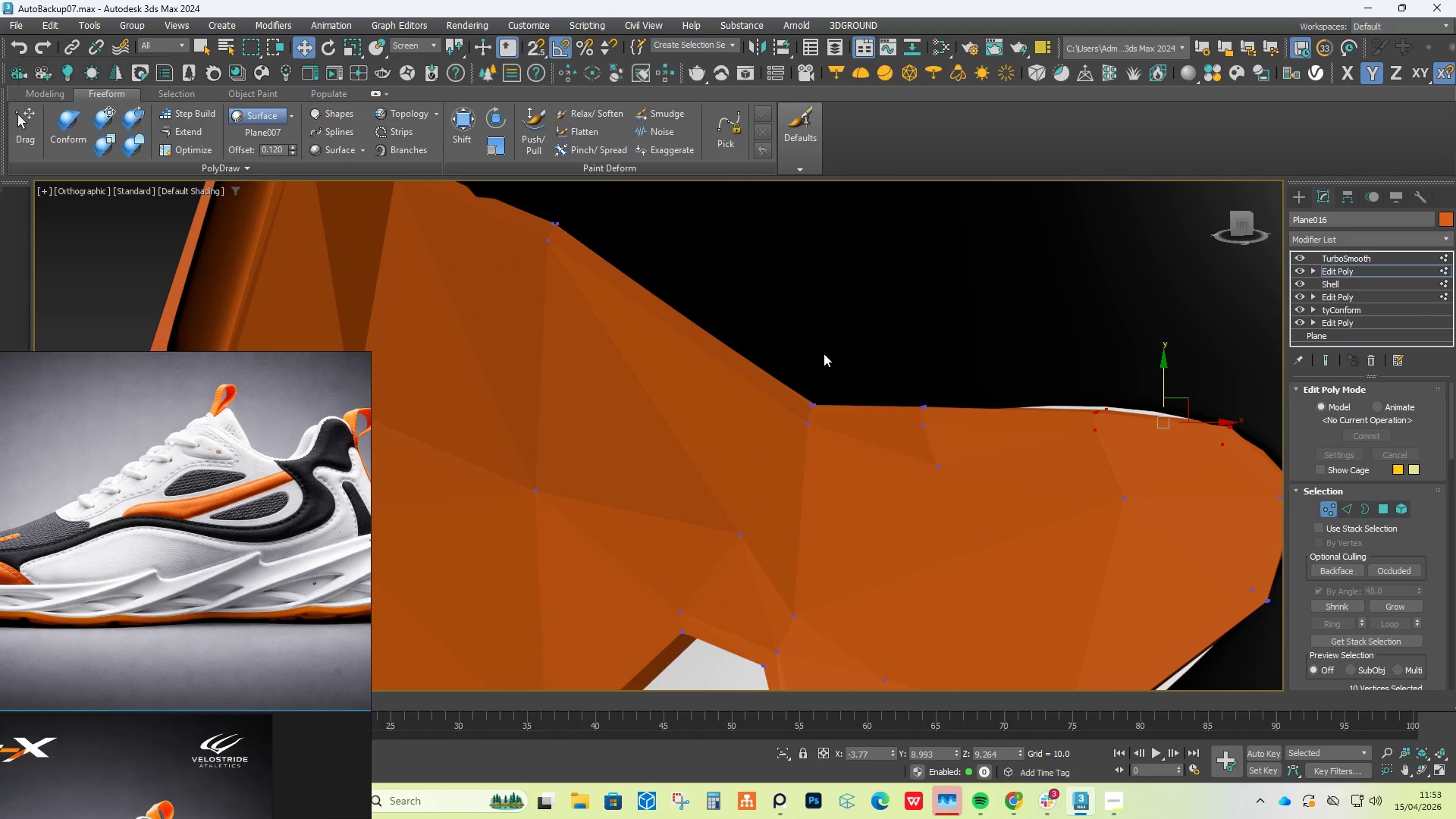 
left_click_drag(start_coordinate=[789, 352], to_coordinate=[959, 511])
 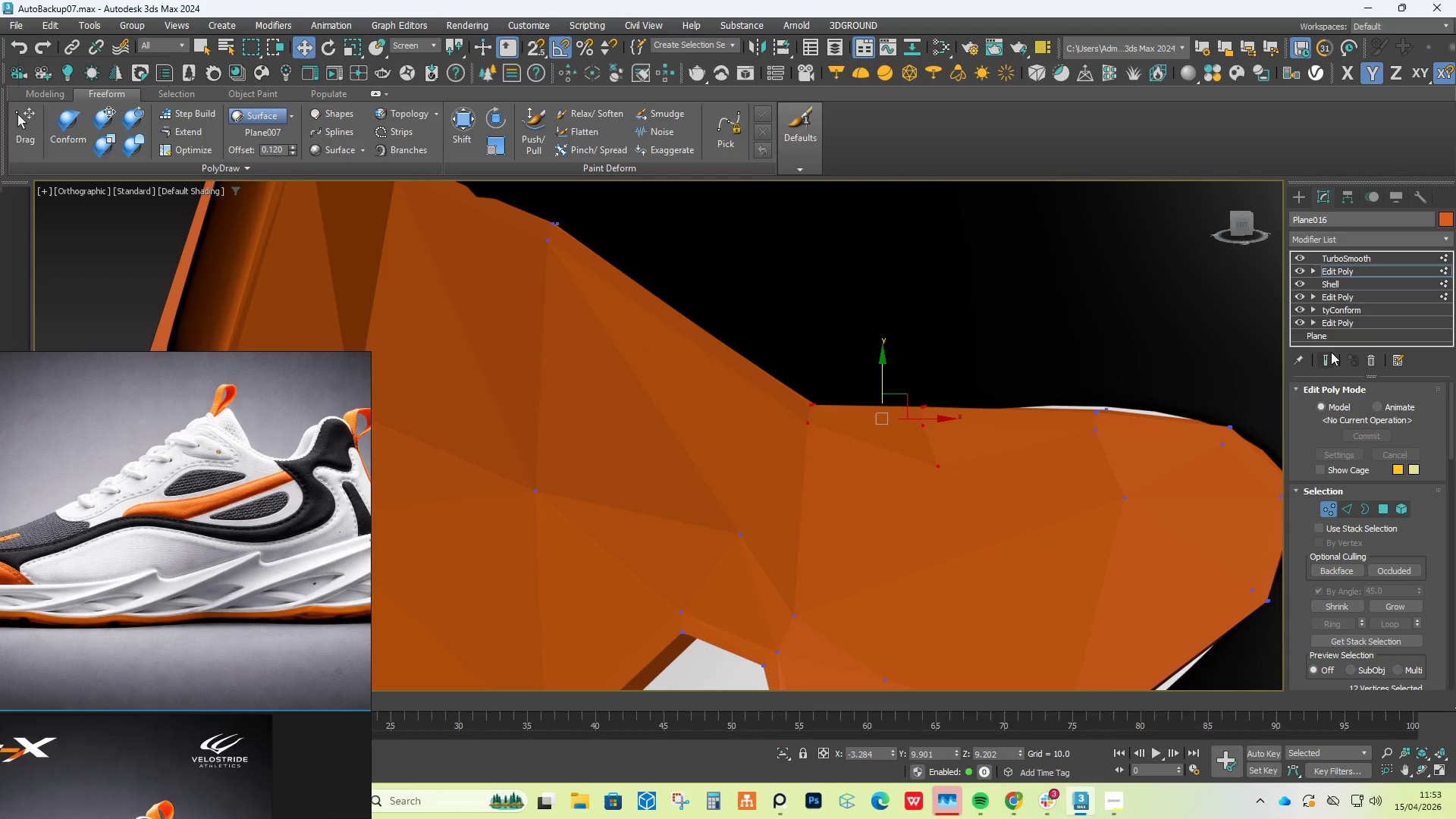 
left_click([1324, 358])
 